 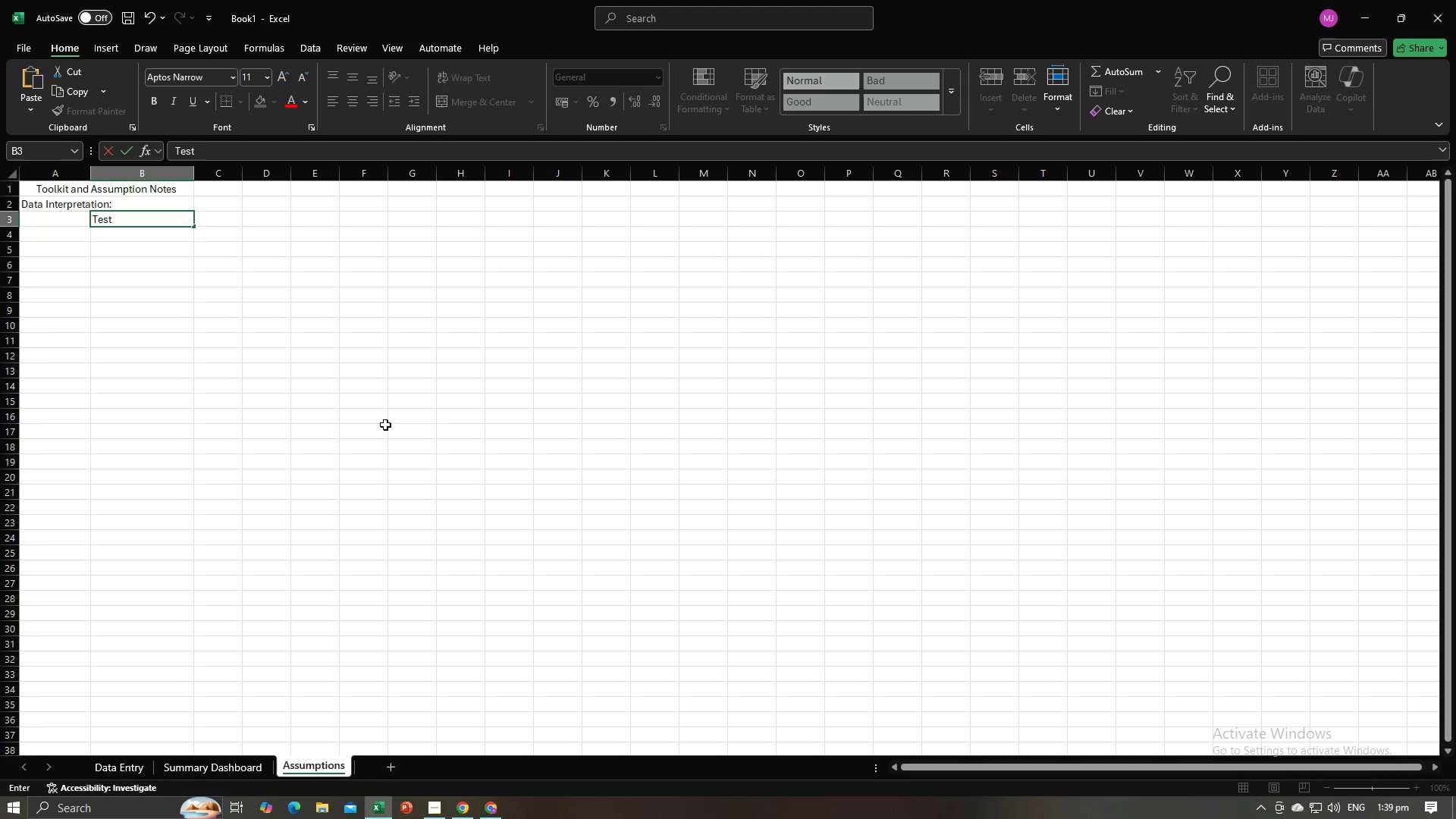 
key(Alt+AltLeft)
 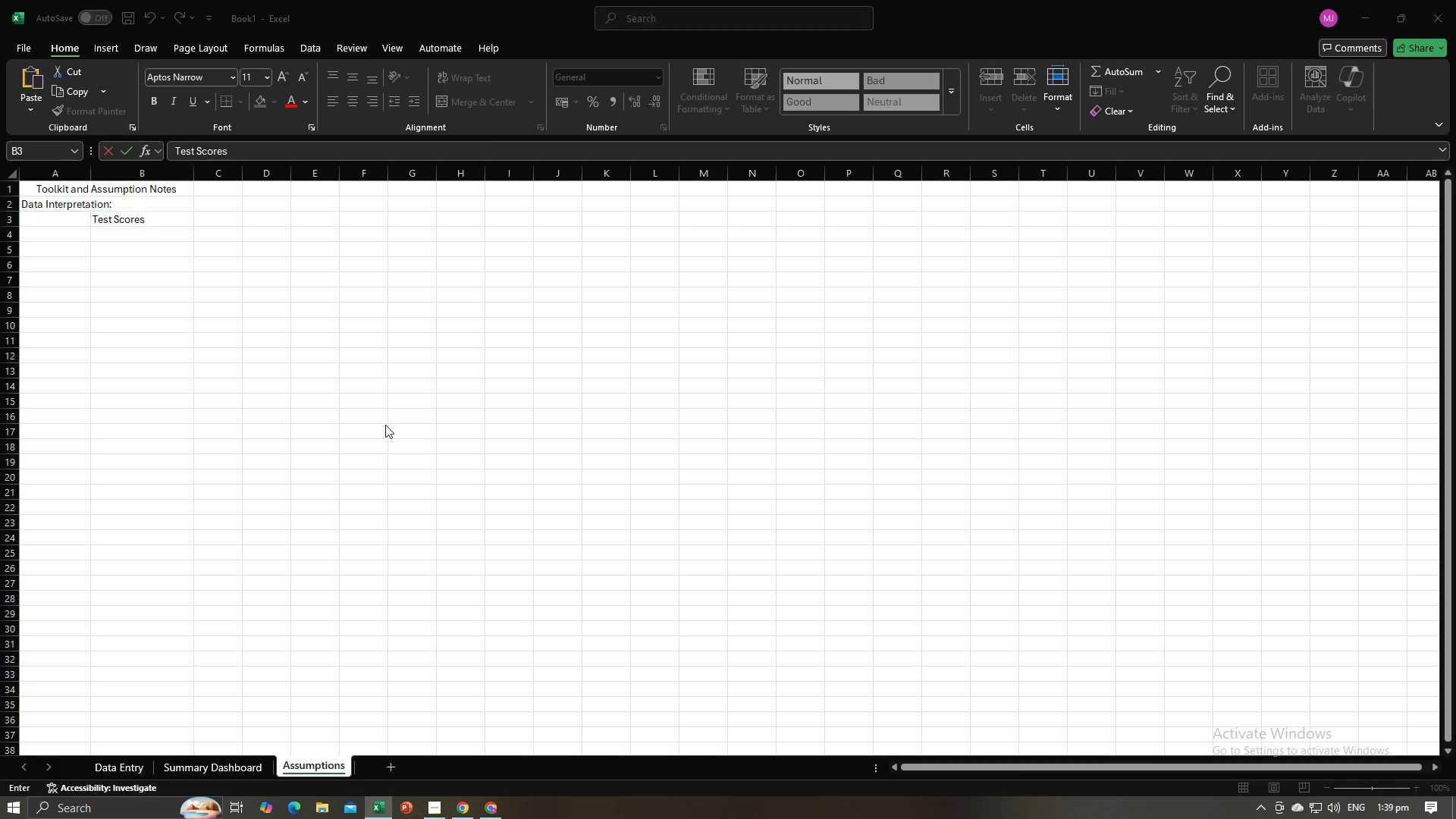 
key(Alt+Tab)
 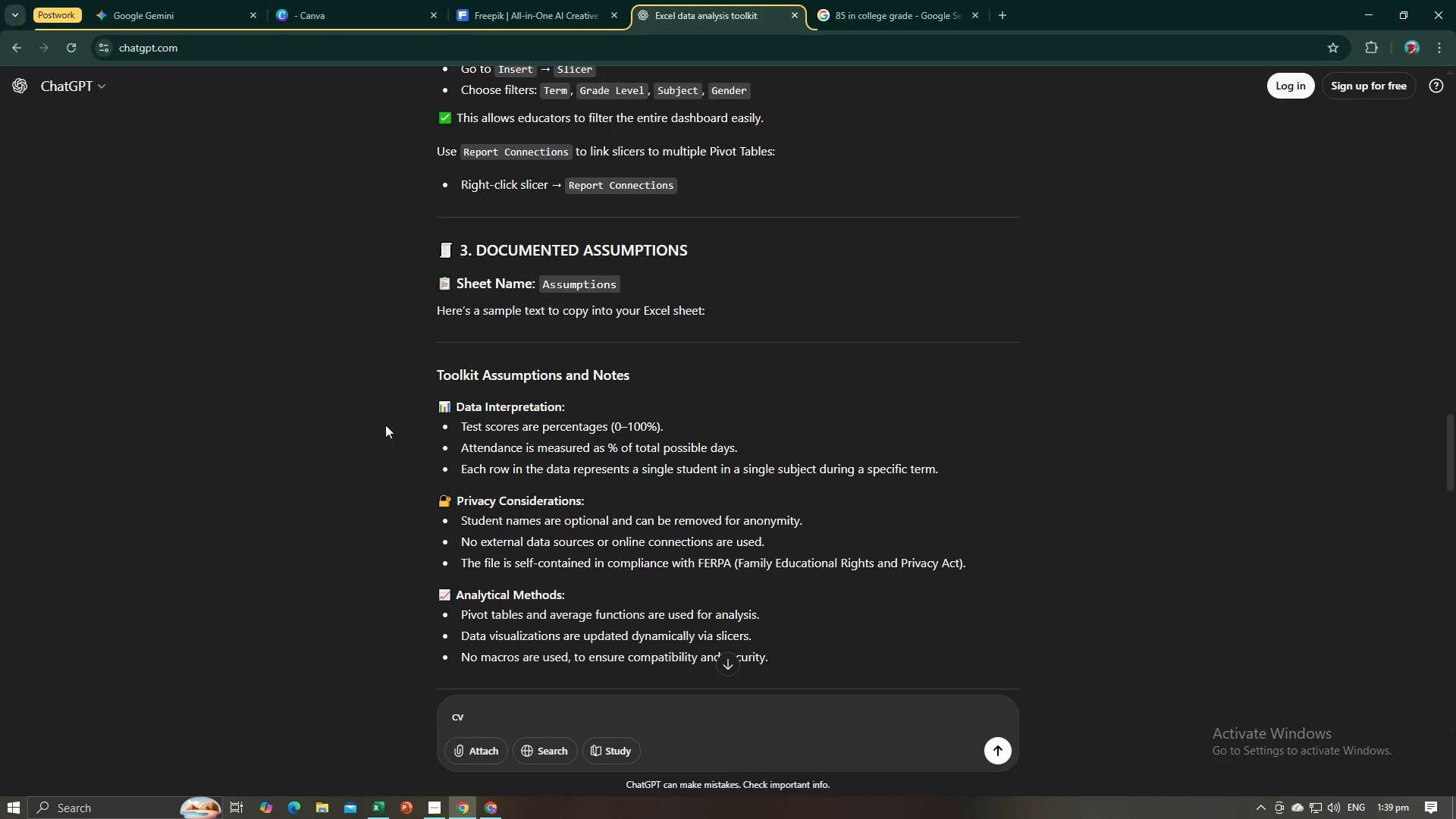 
key(Alt+AltLeft)
 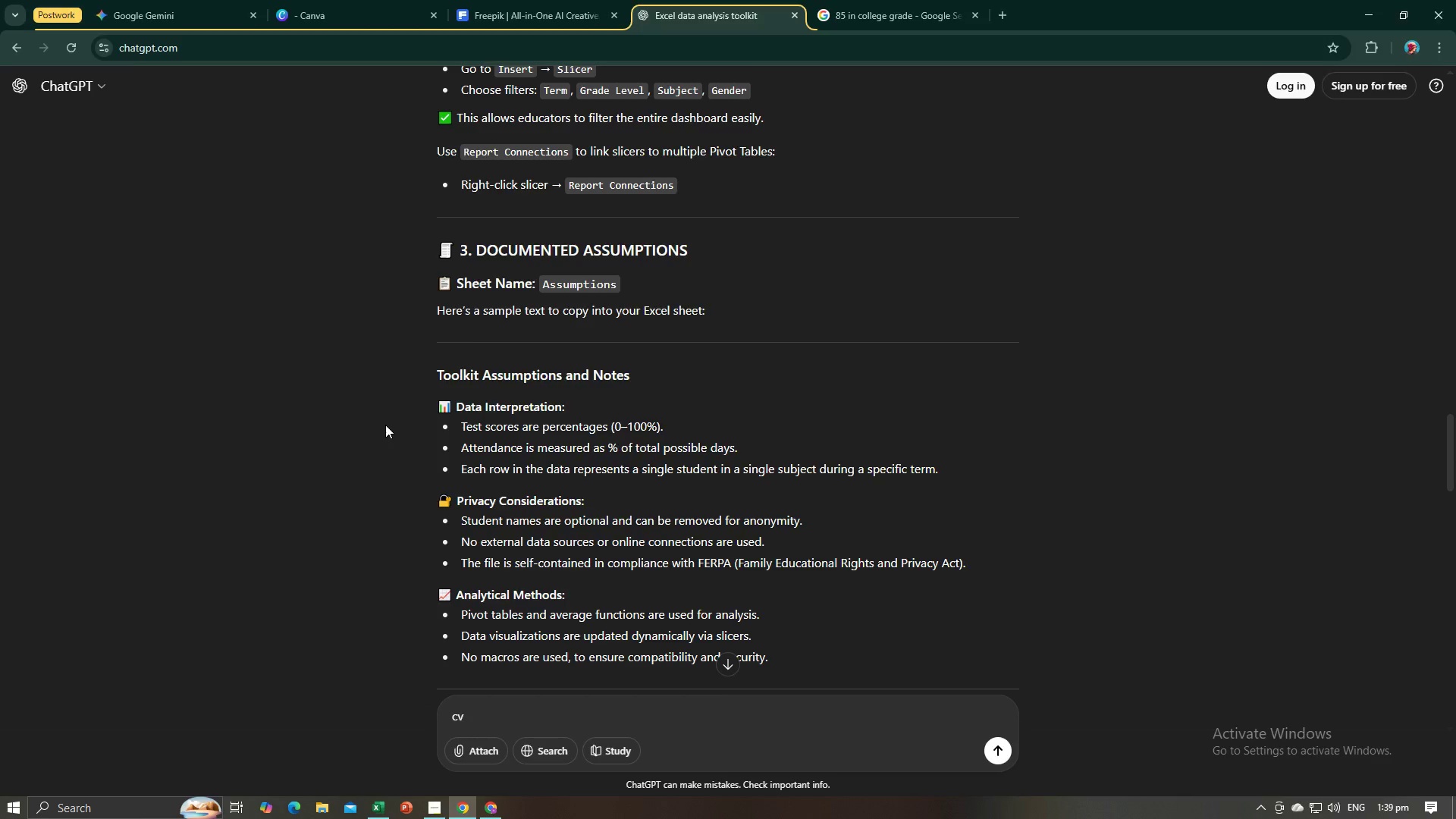 
key(Tab)
type(are pre)
key(Backspace)
key(Backspace)
type(ercentage)
 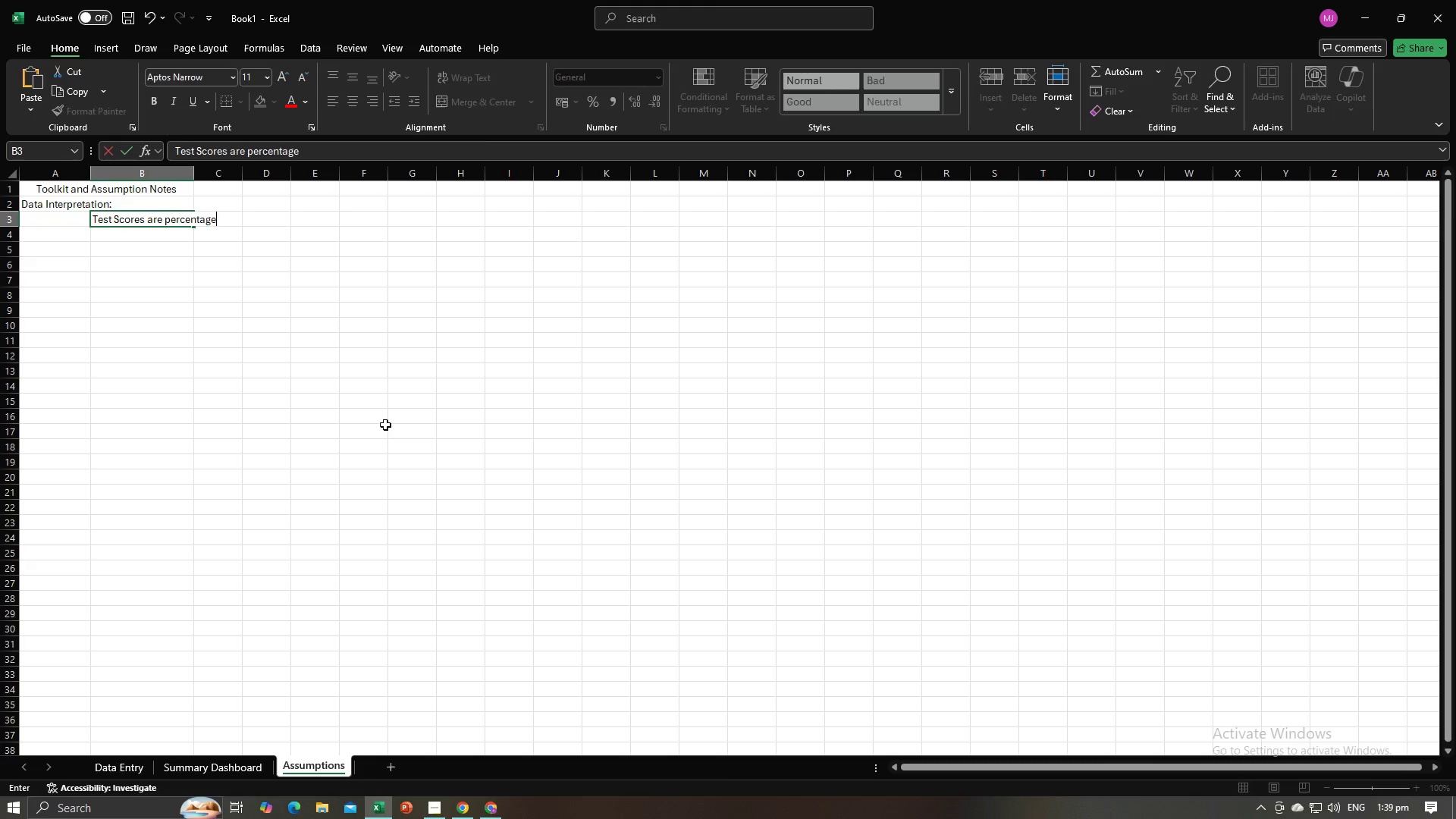 
key(Alt+AltLeft)
 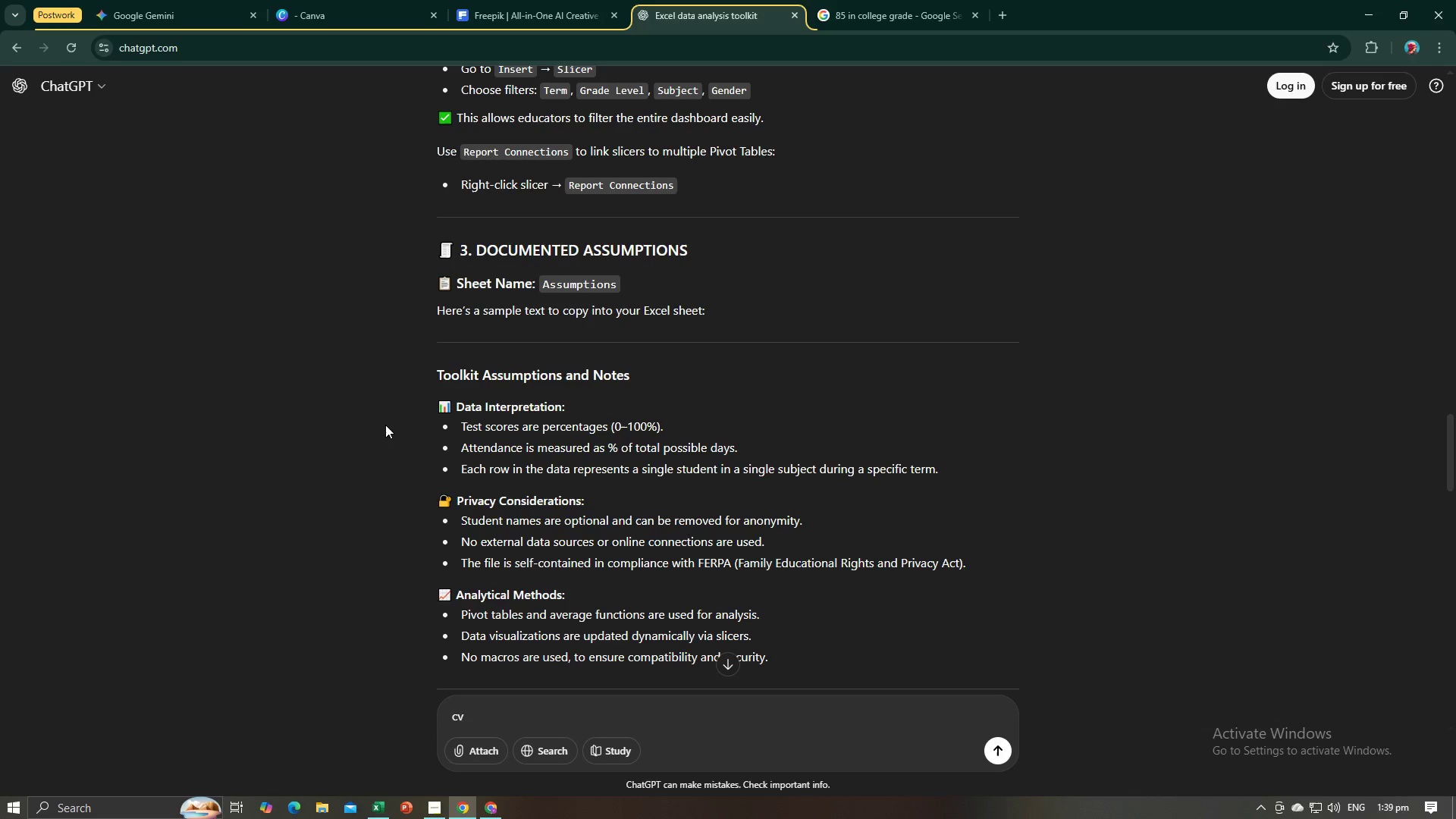 
key(Alt+Tab)
 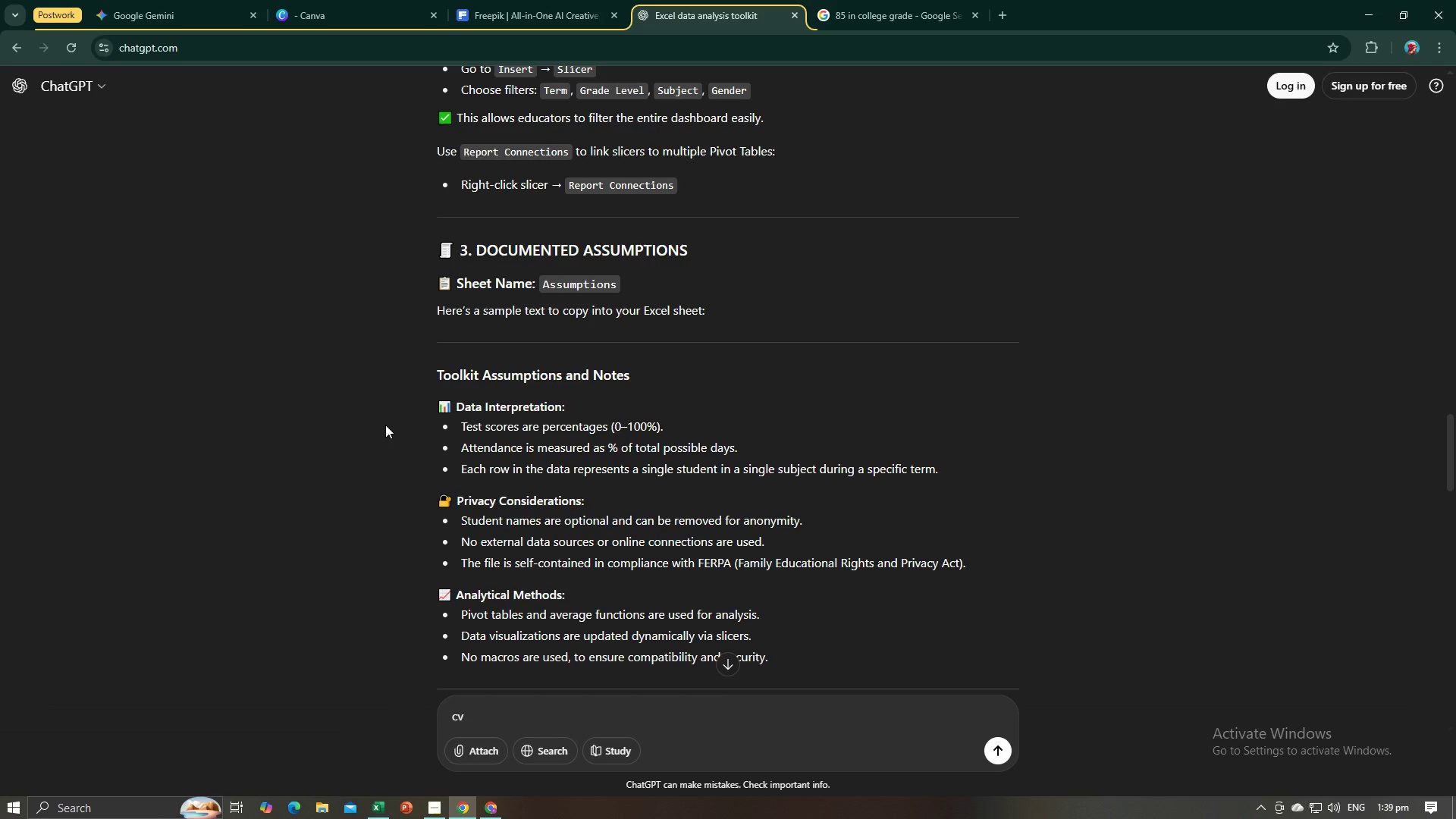 
key(Alt+AltLeft)
 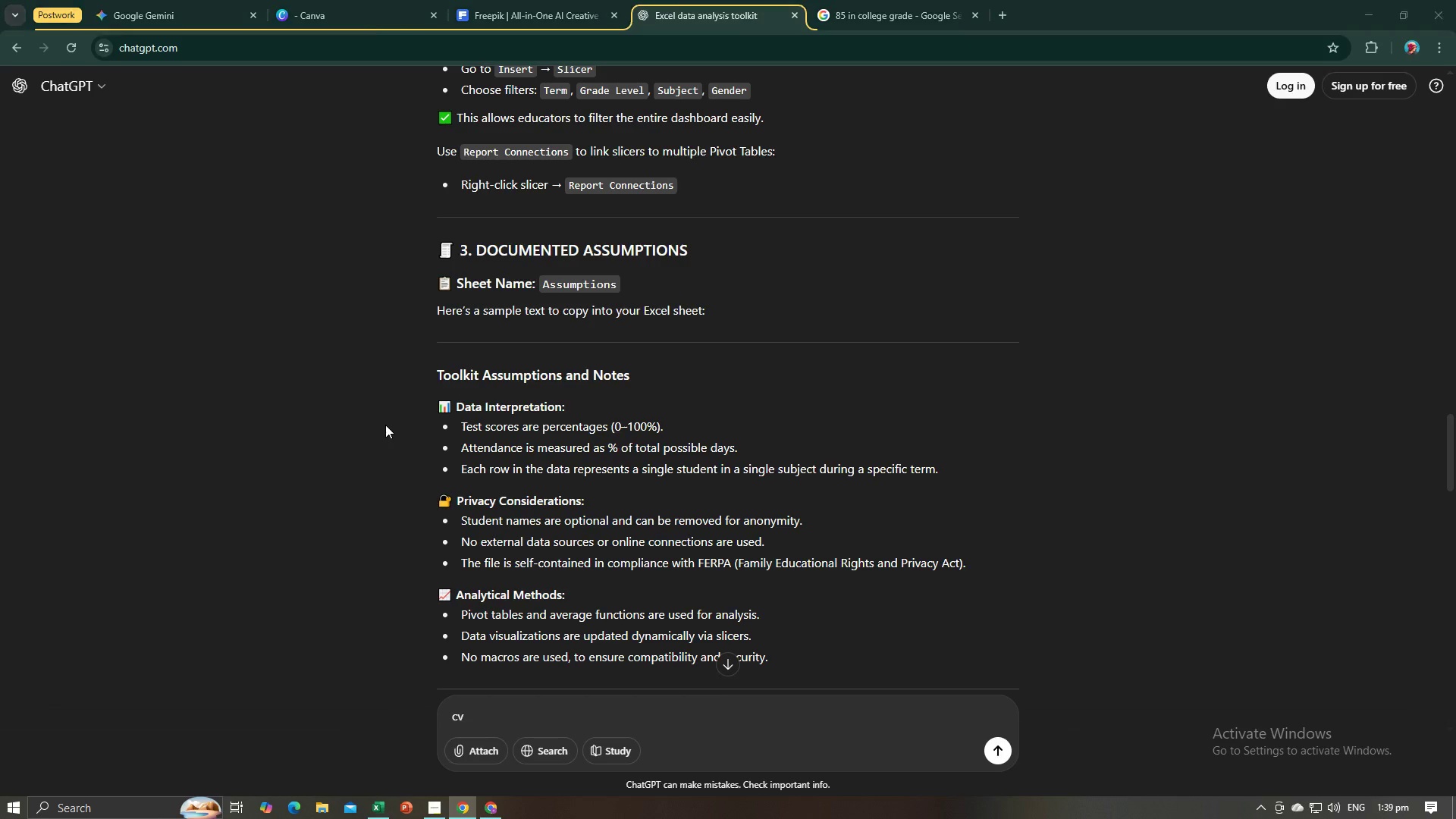 
key(Tab)
type((0)
key(Backspace)
key(Backspace)
type( 0/)
key(Backspace)
type(-100)
 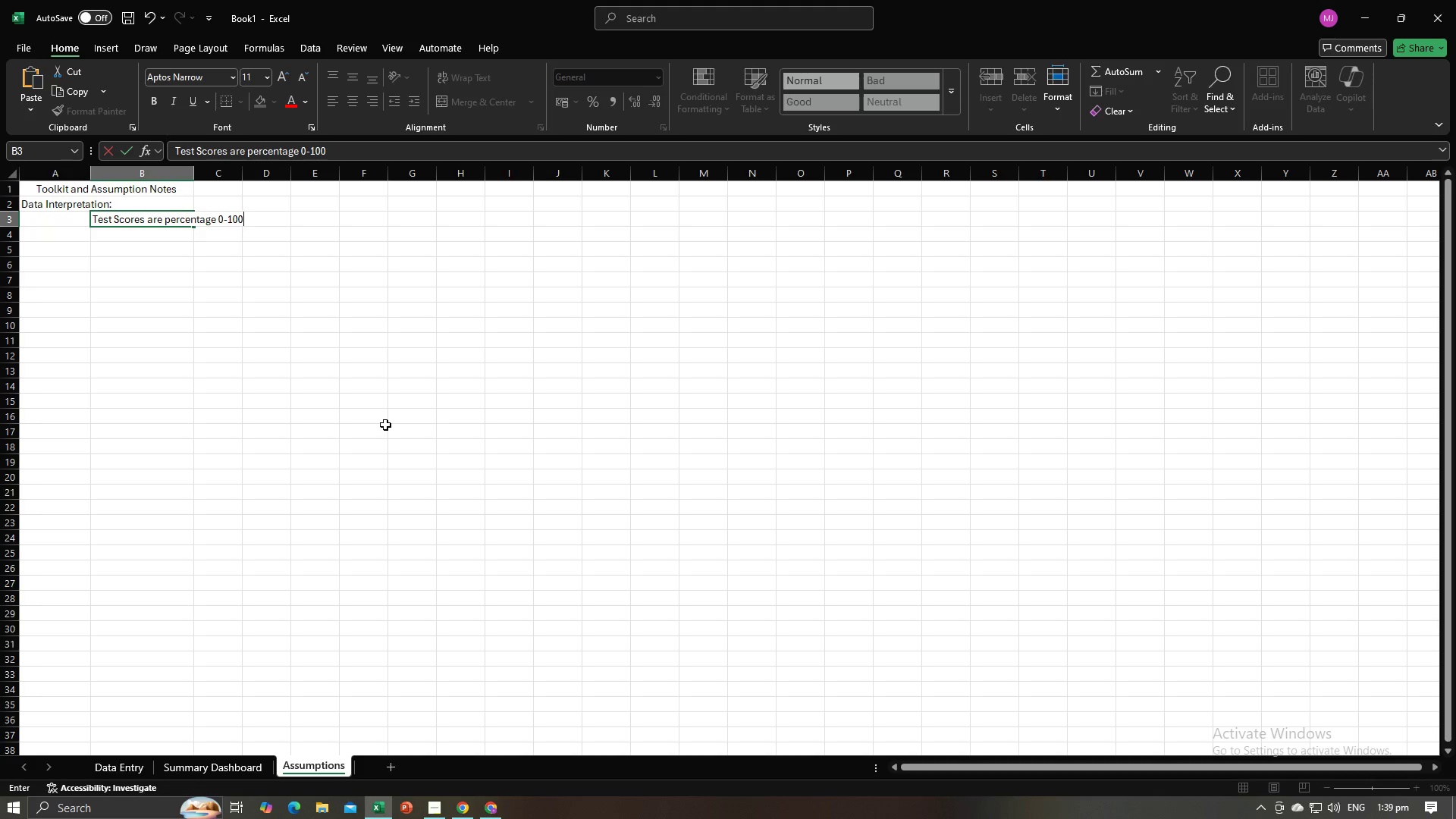 
key(Alt+AltLeft)
 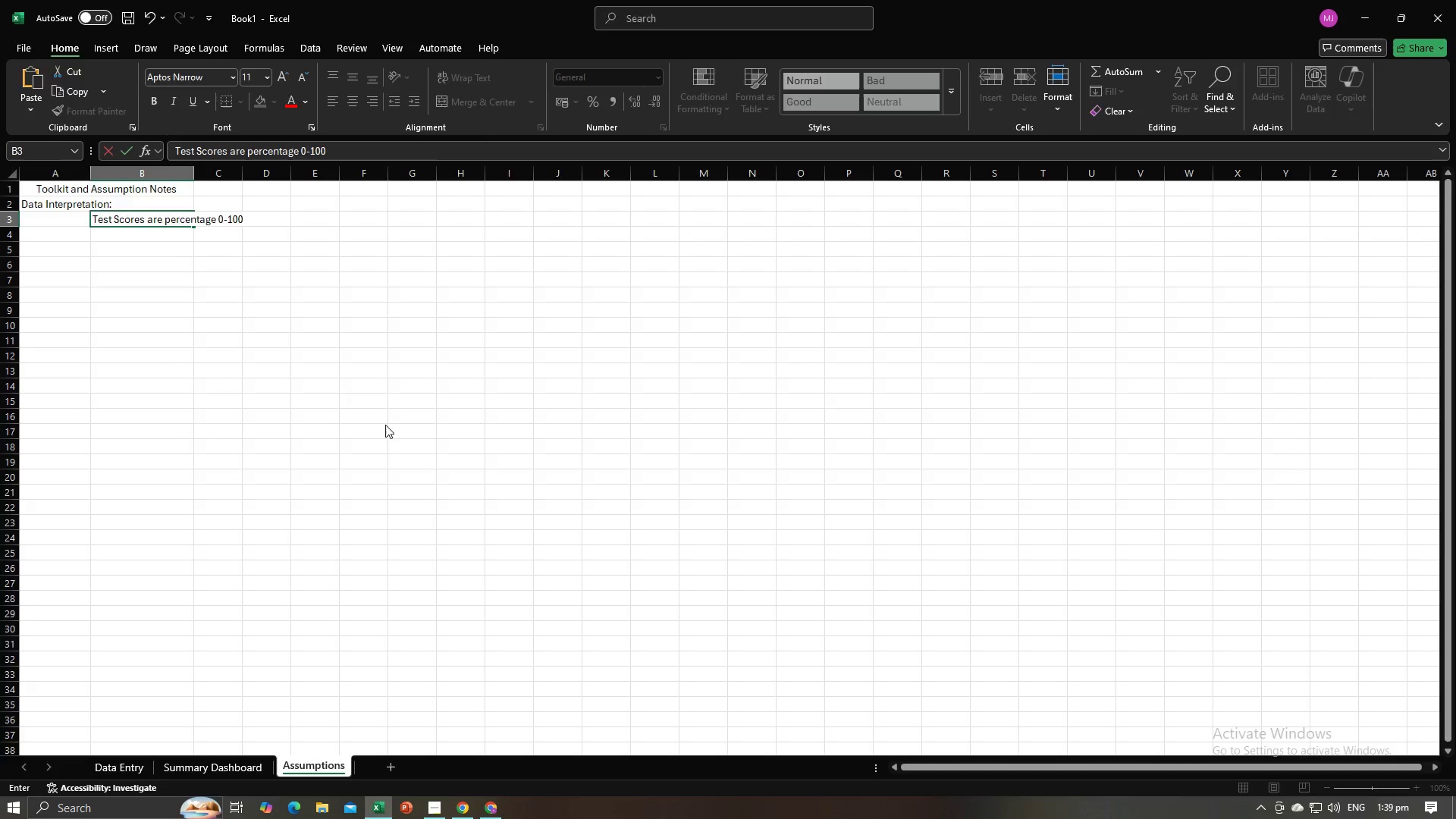 
key(Alt+Tab)
 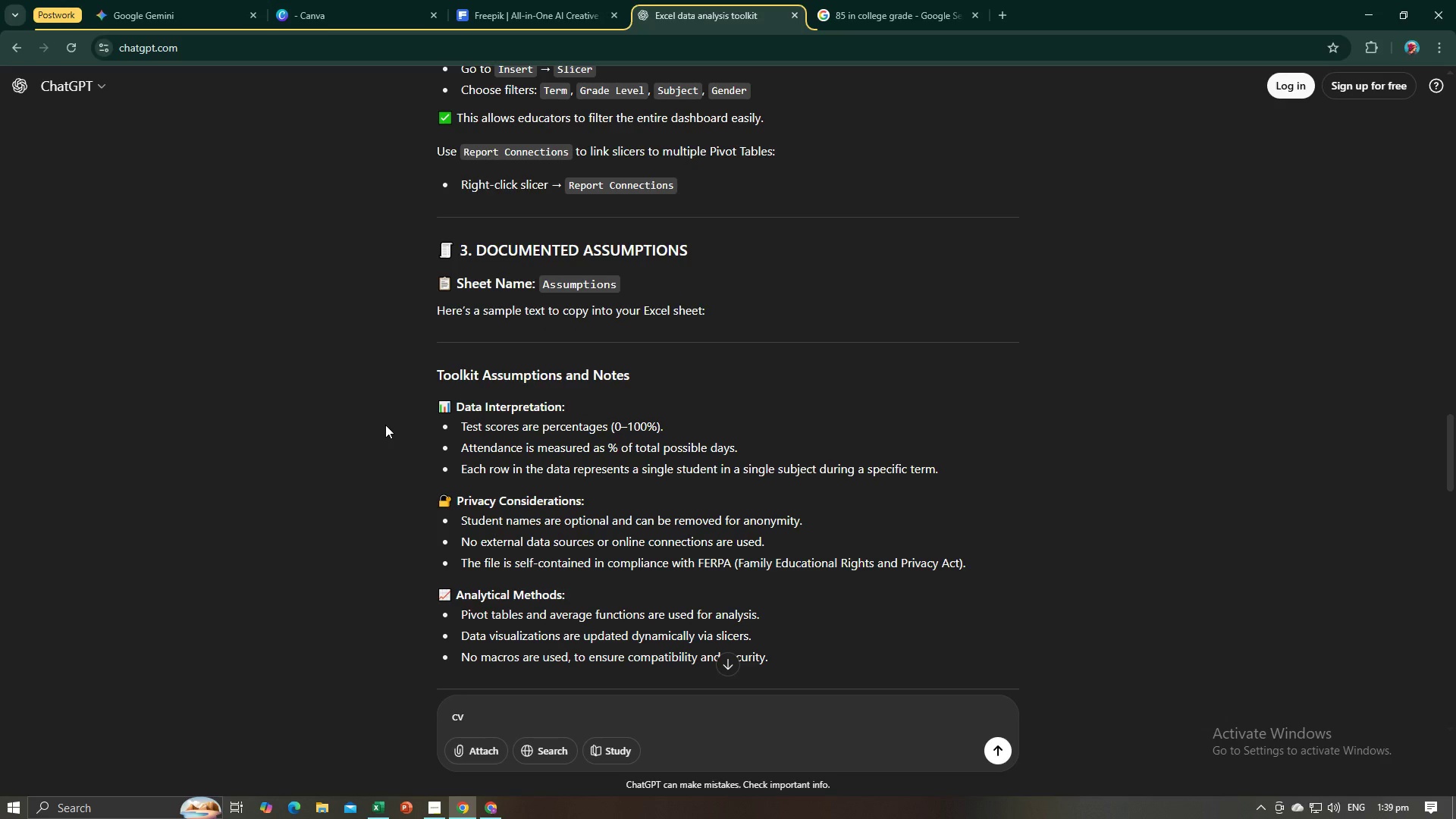 
key(Alt+AltLeft)
 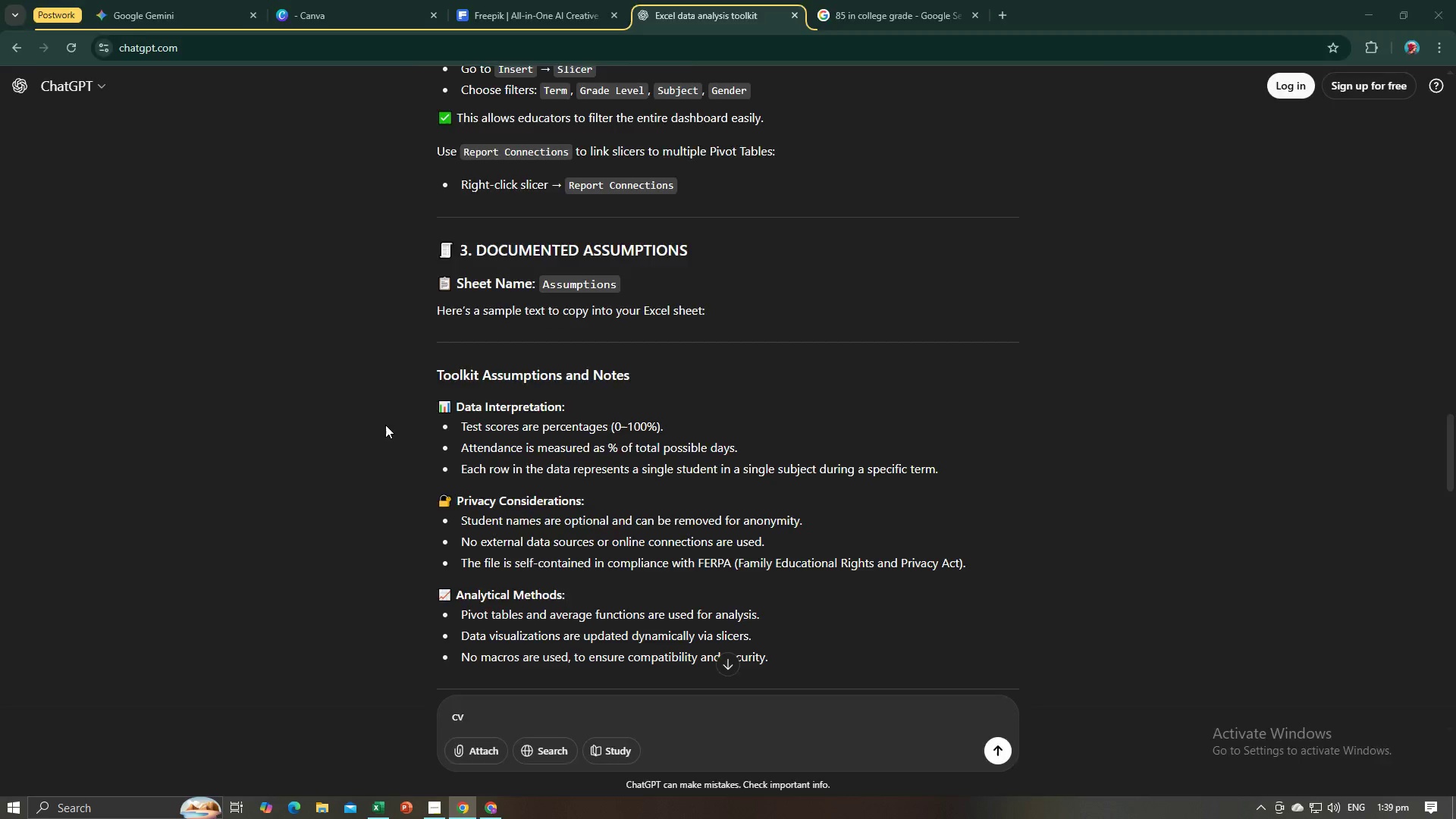 
key(Tab)
type(%))
key(Backspace)
 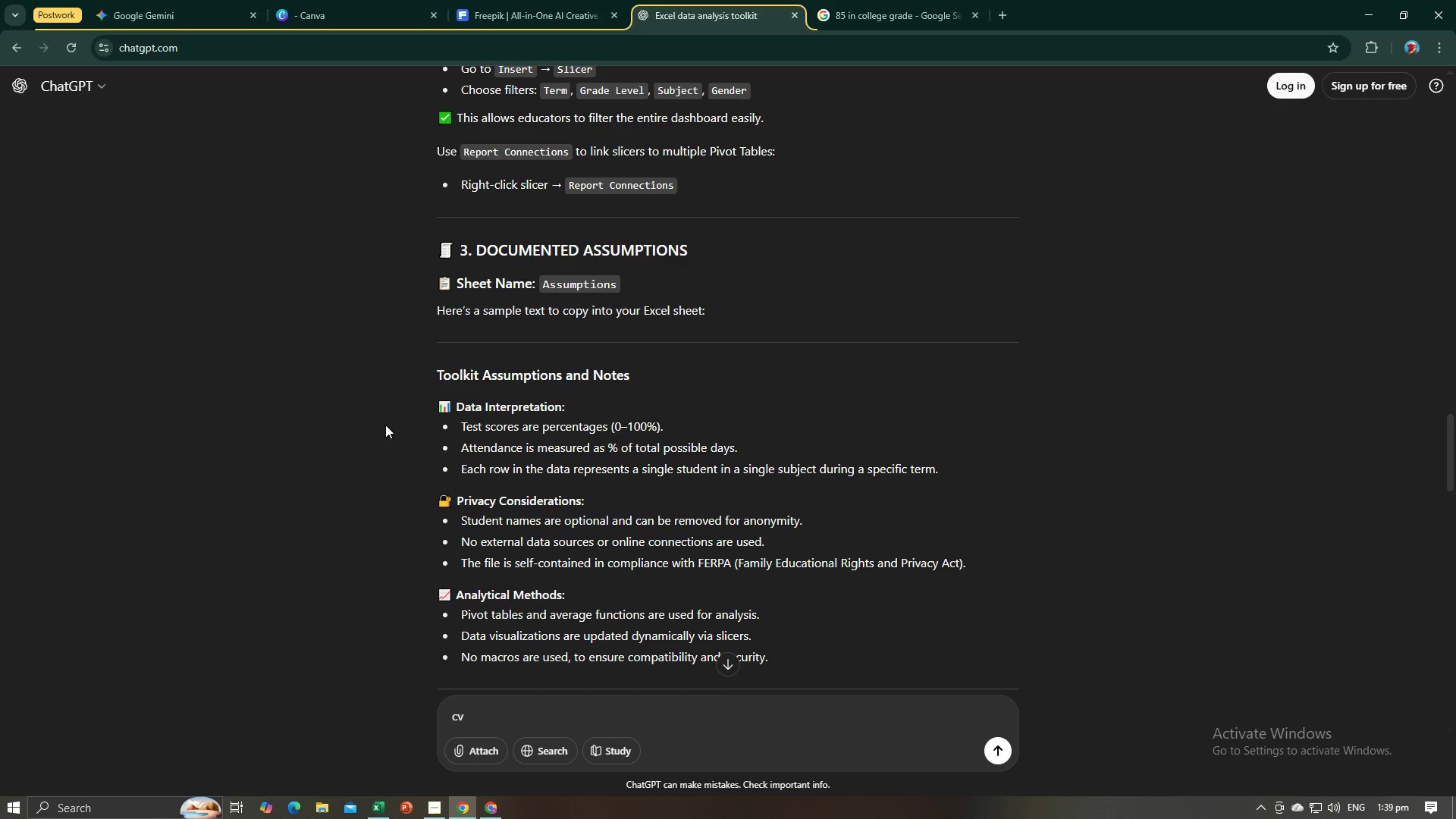 
 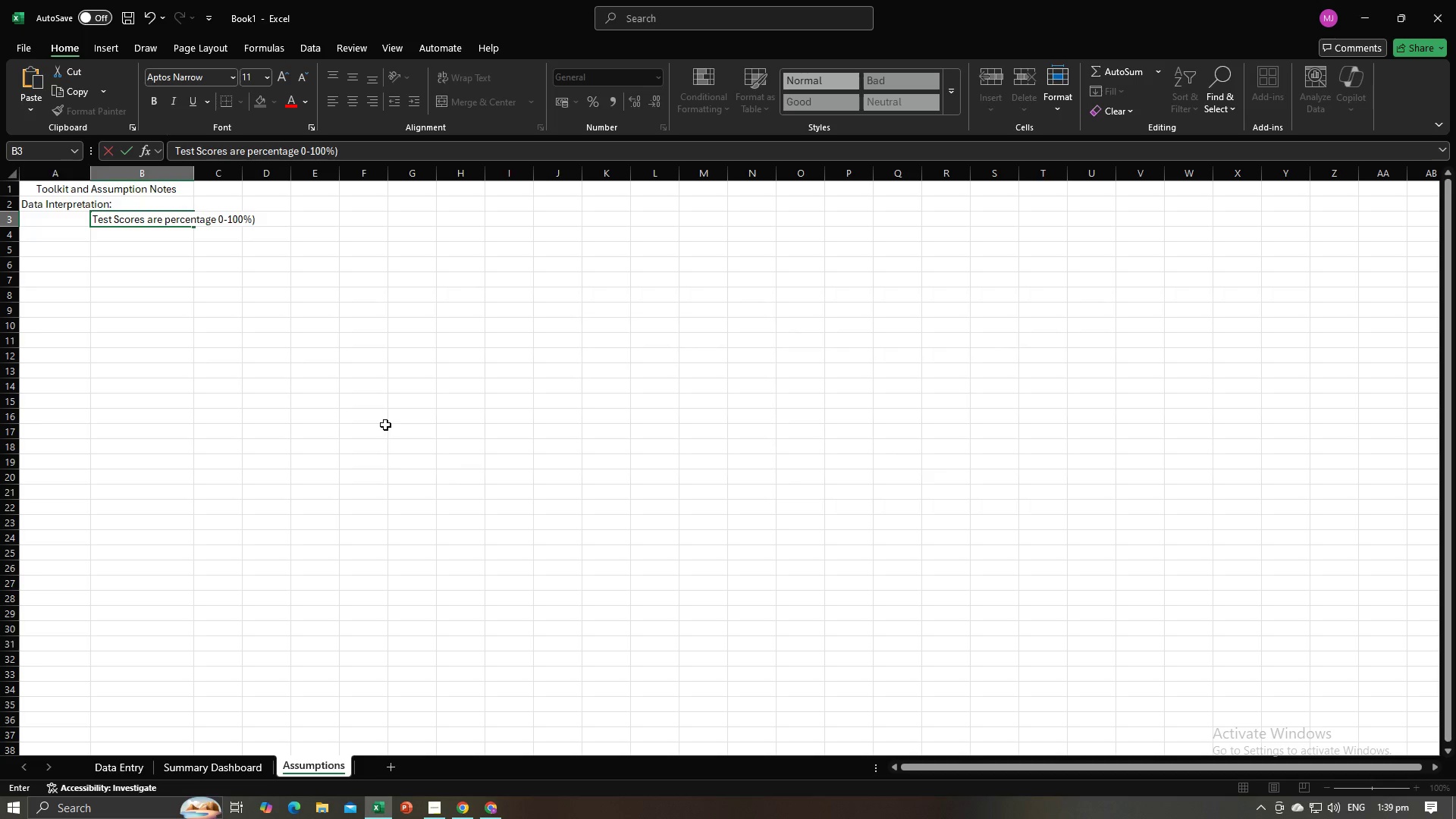 
key(Alt+AltLeft)
 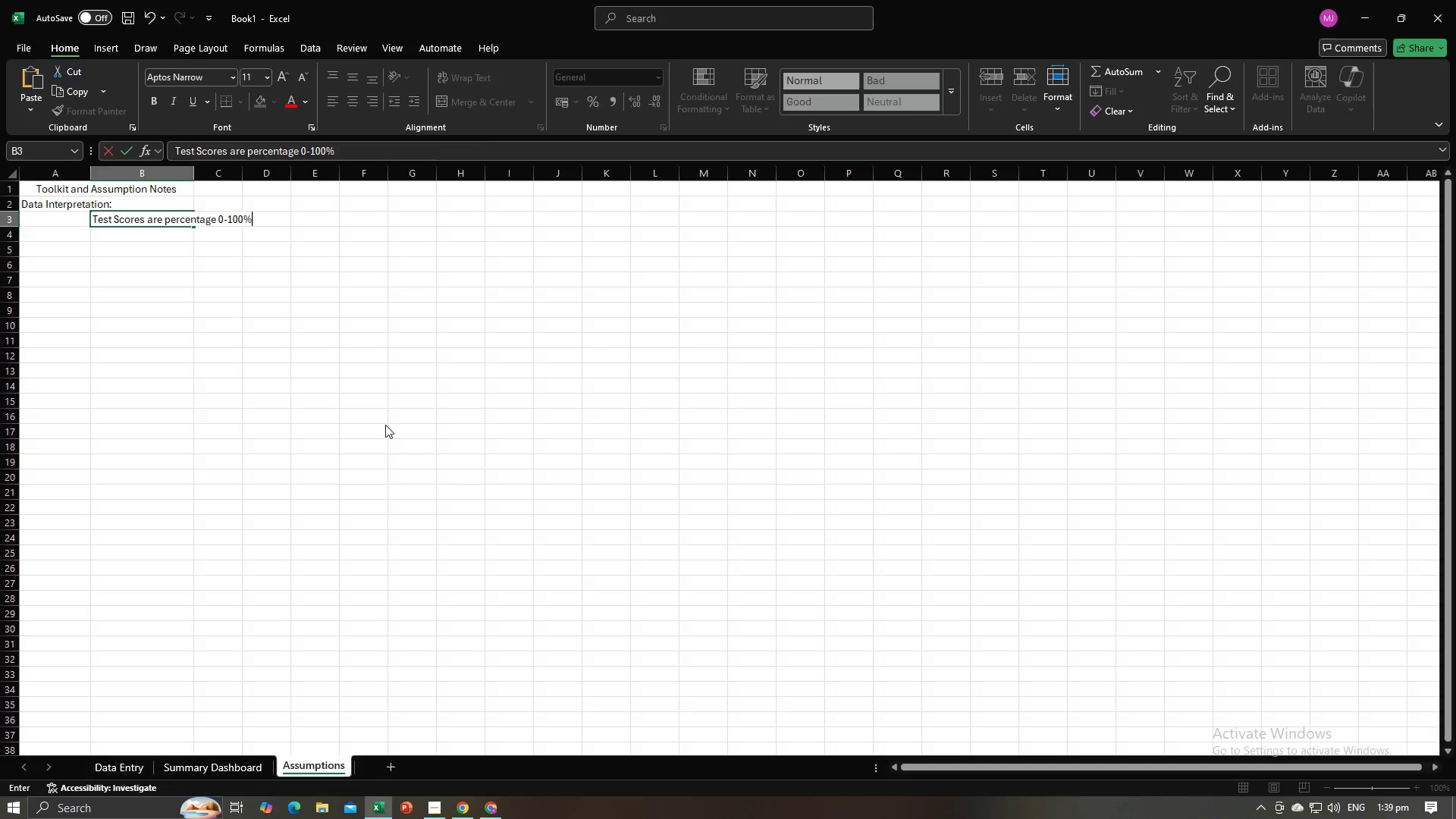 
key(Alt+Tab)
 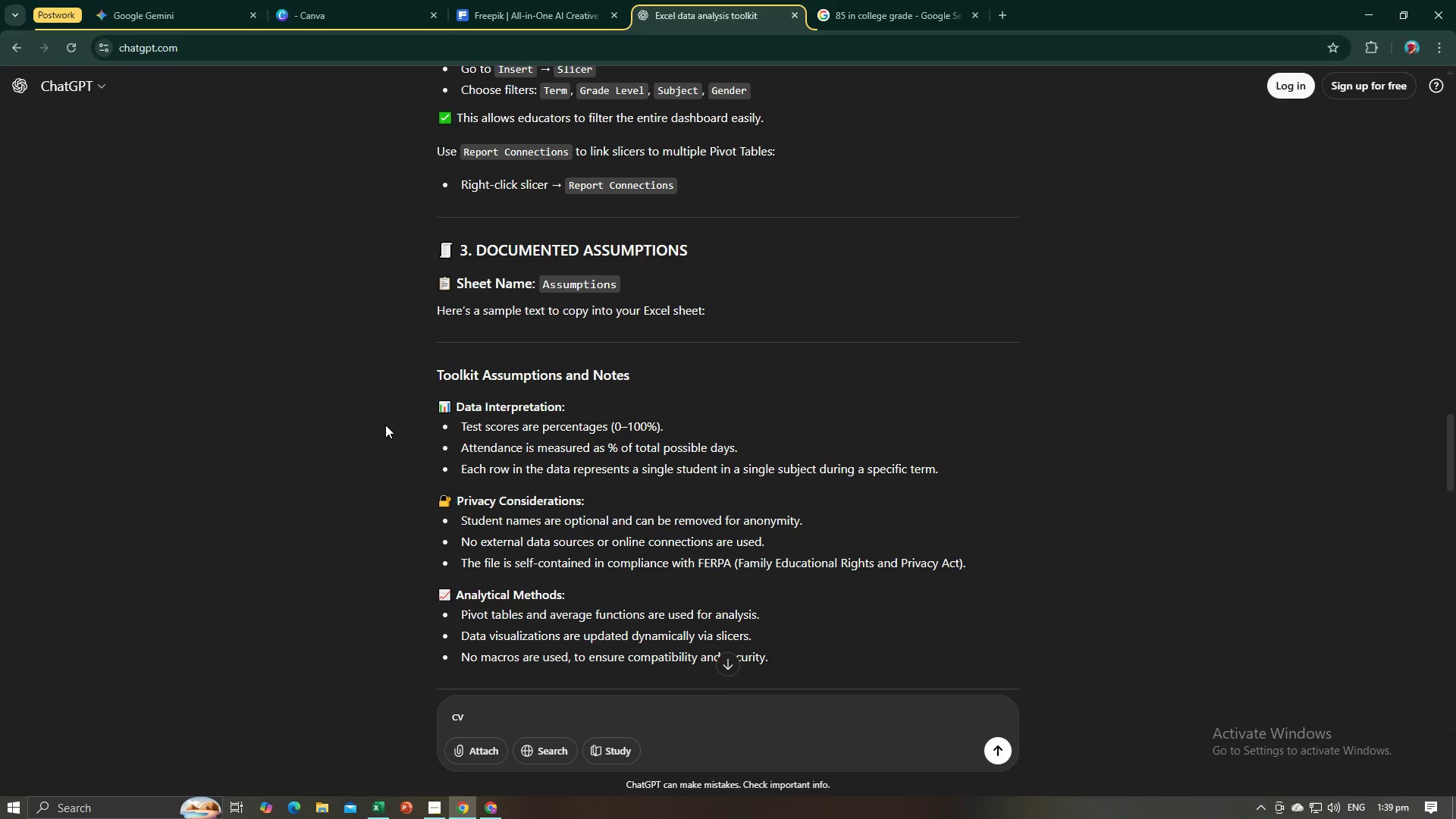 
key(Alt+AltLeft)
 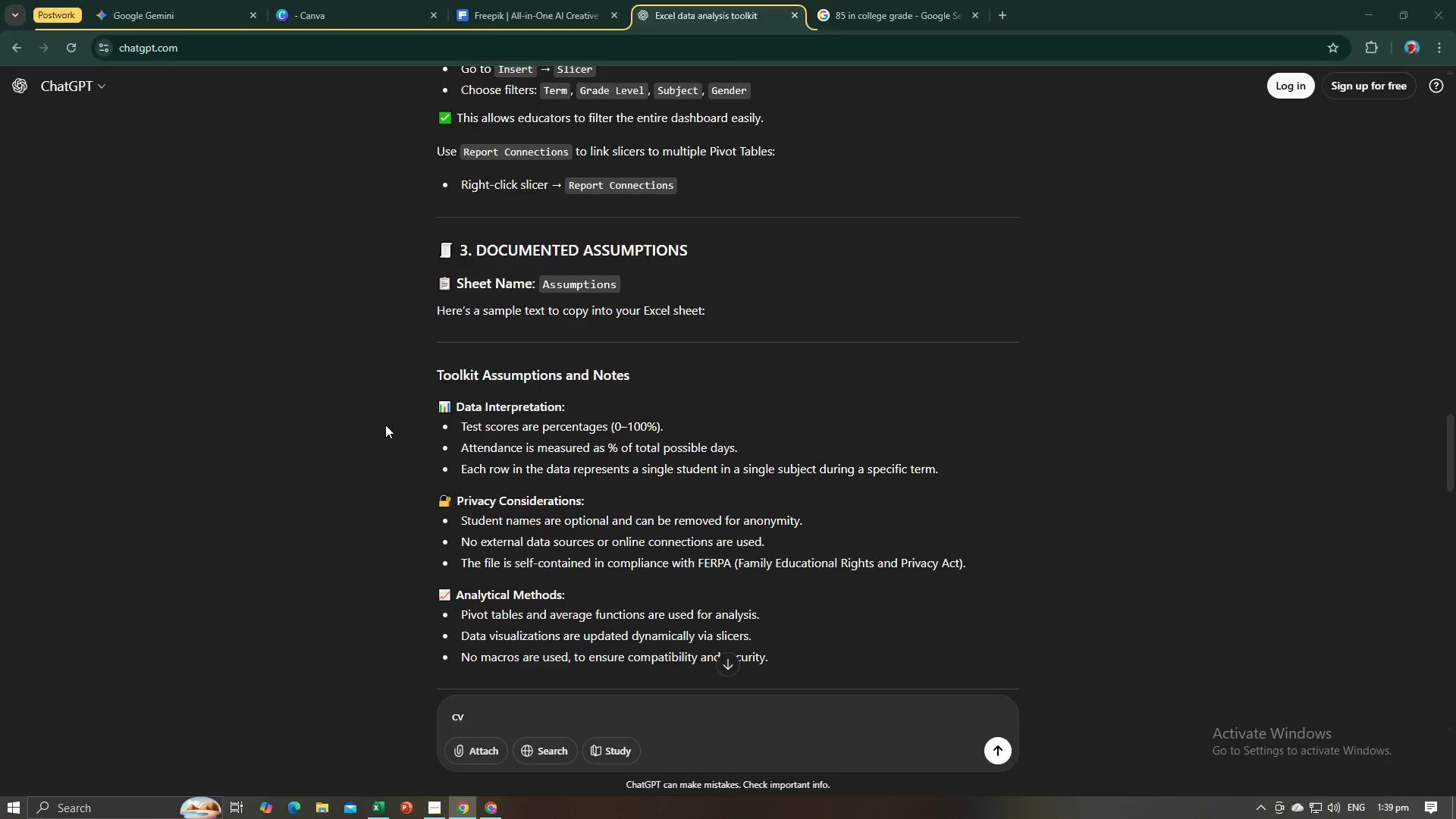 
key(Alt+Tab)
 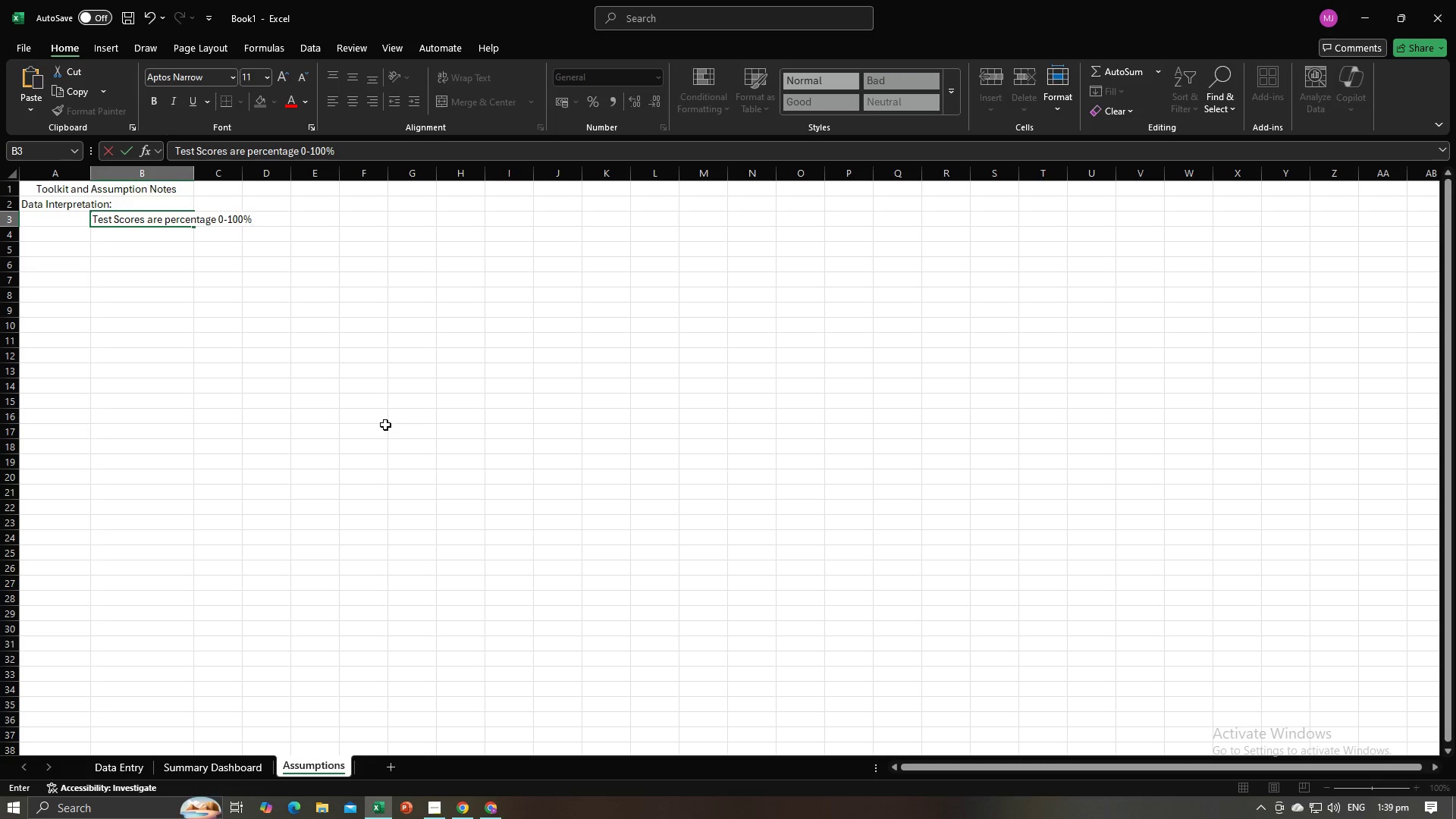 
key(Shift+0)
 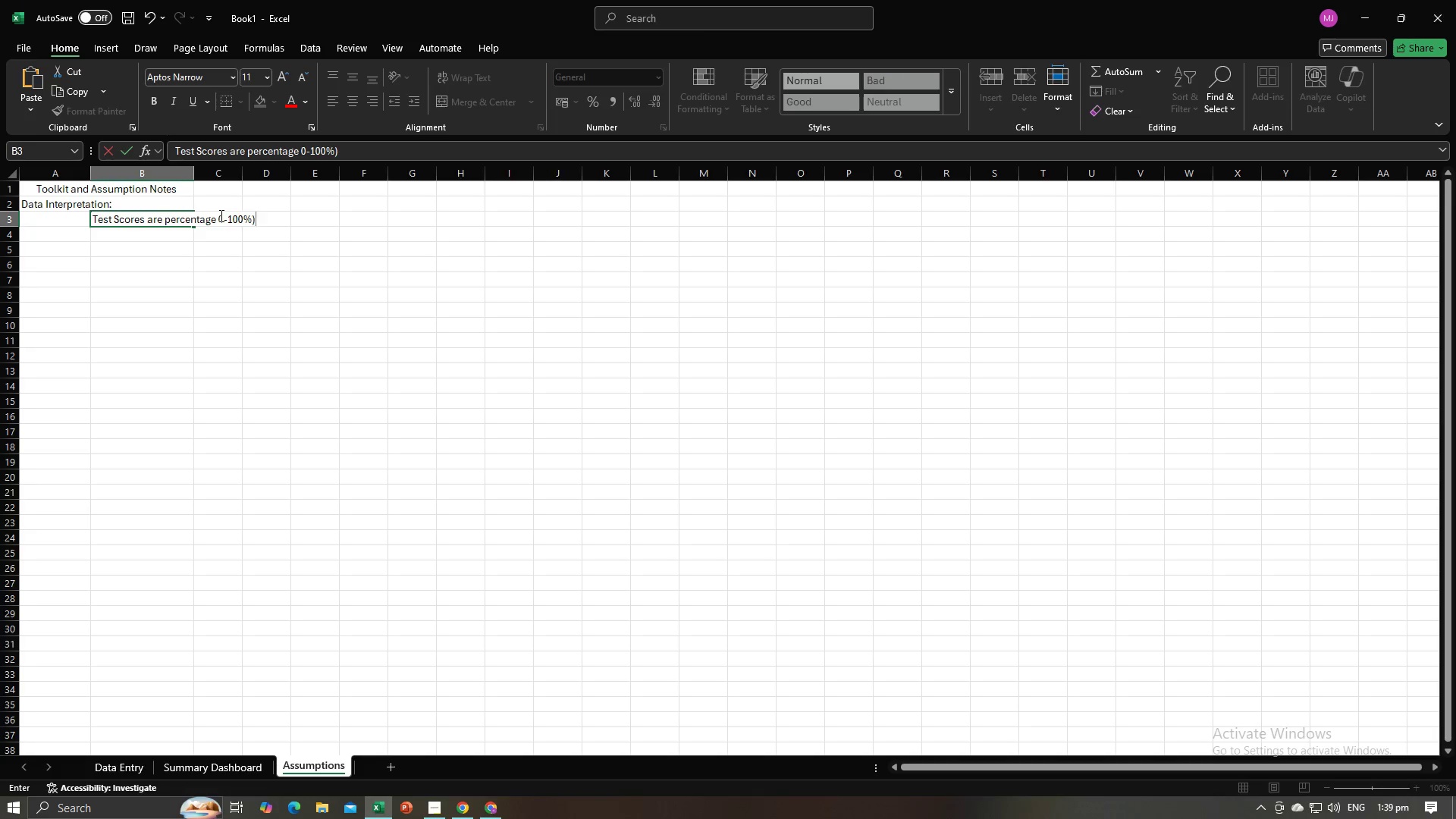 
left_click([217, 215])
 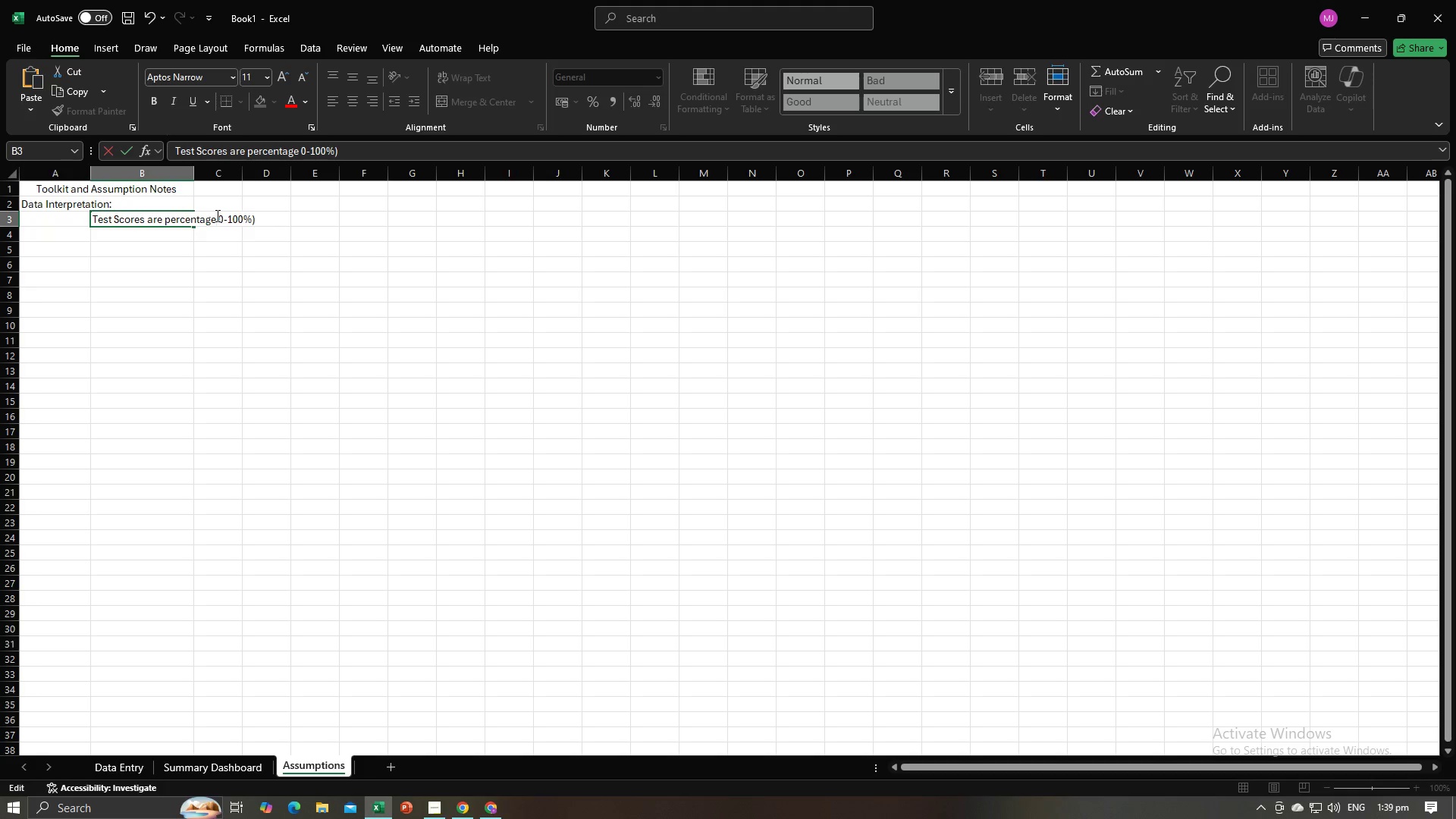 
key(Shift+9)
 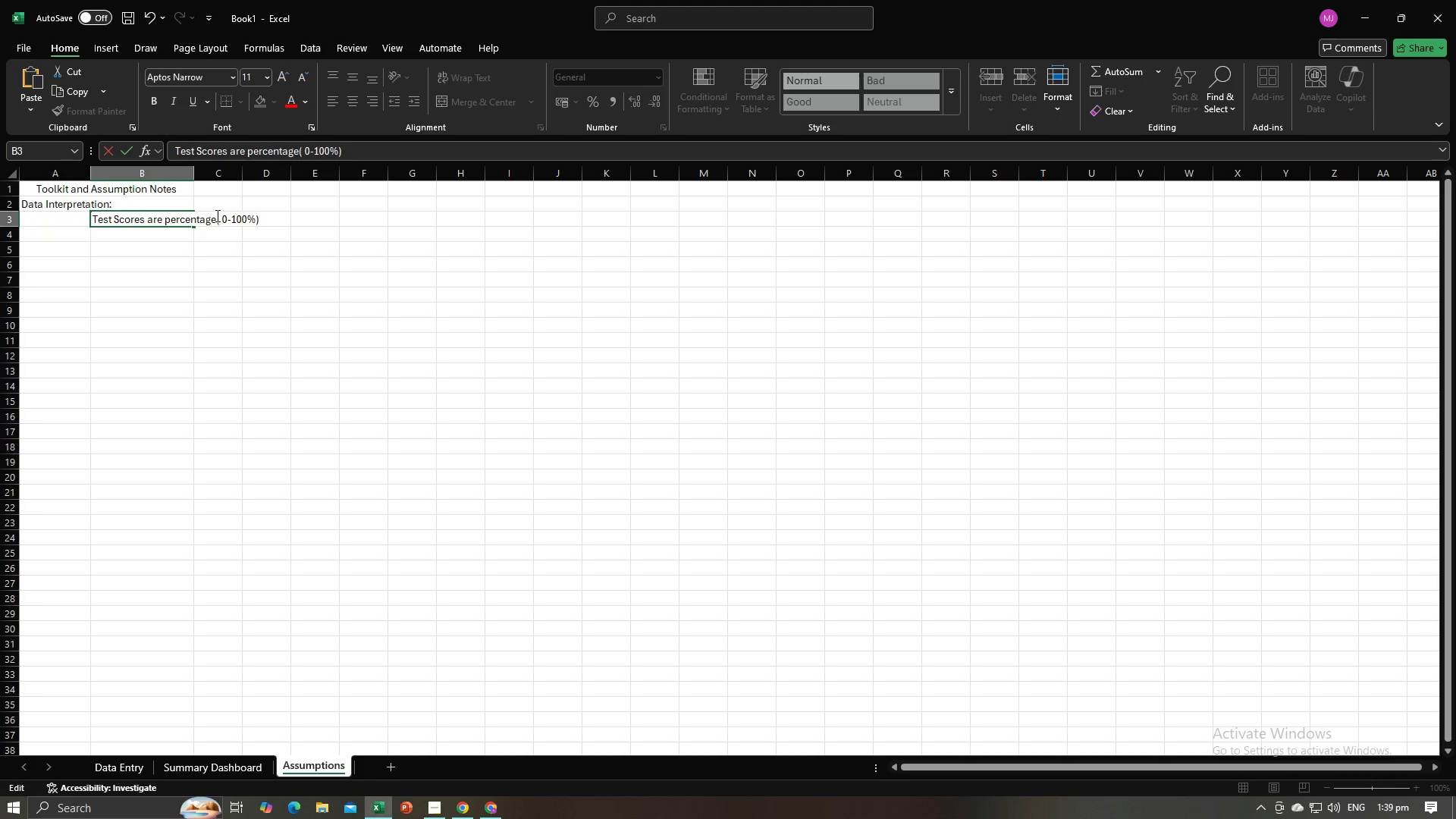 
key(Enter)
 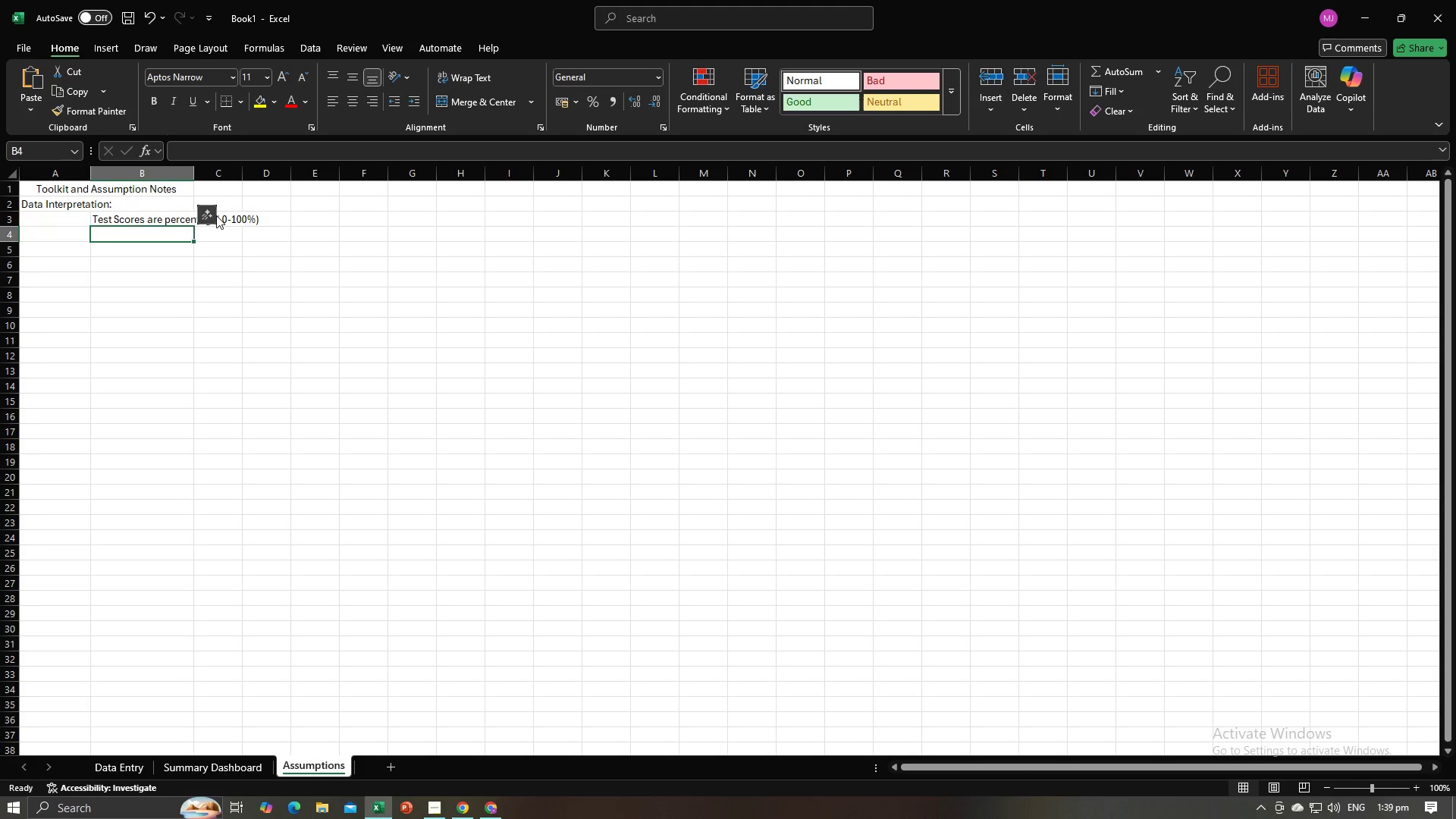 
key(Alt+AltLeft)
 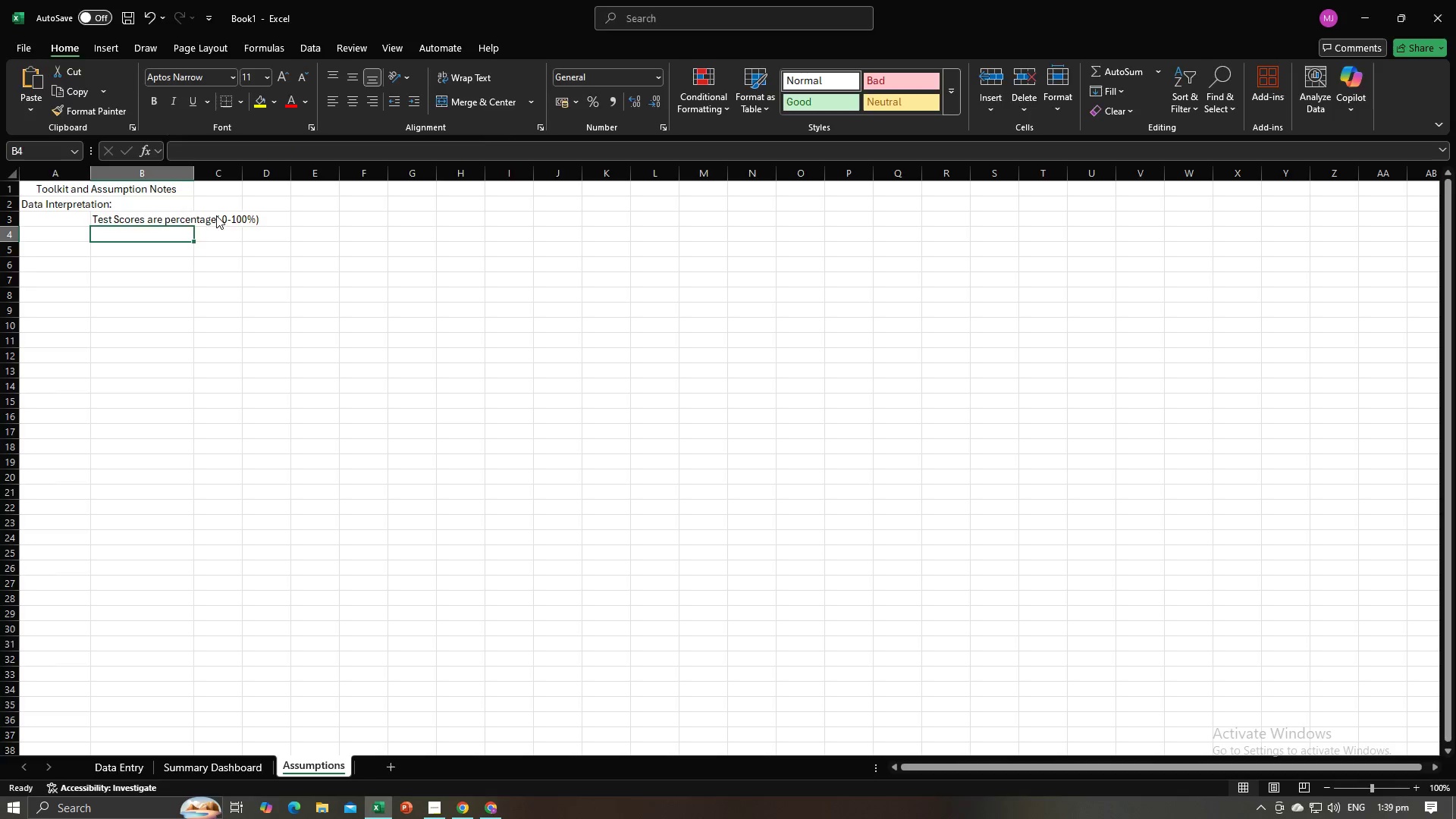 
key(Alt+Tab)
 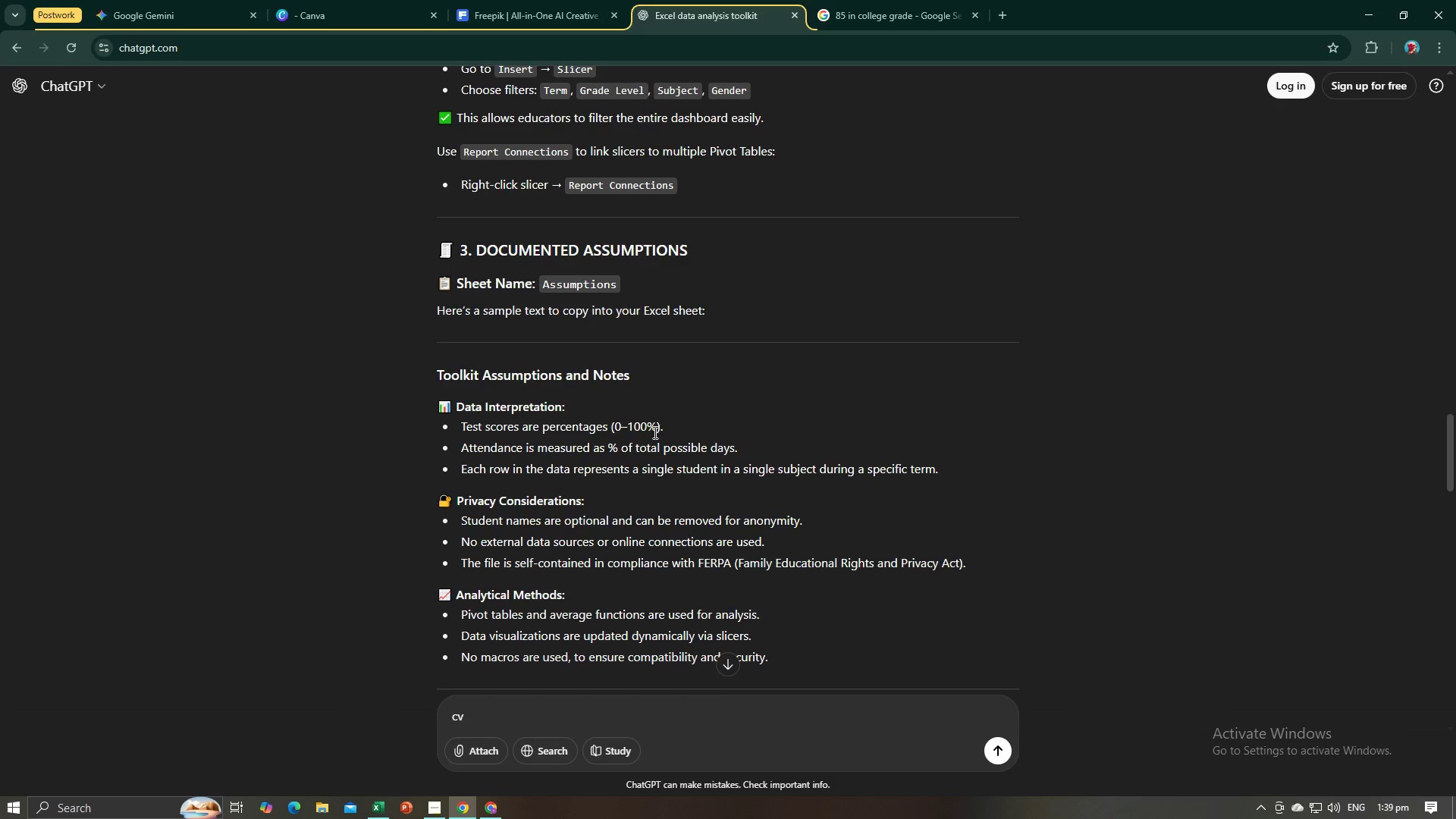 
key(Alt+AltLeft)
 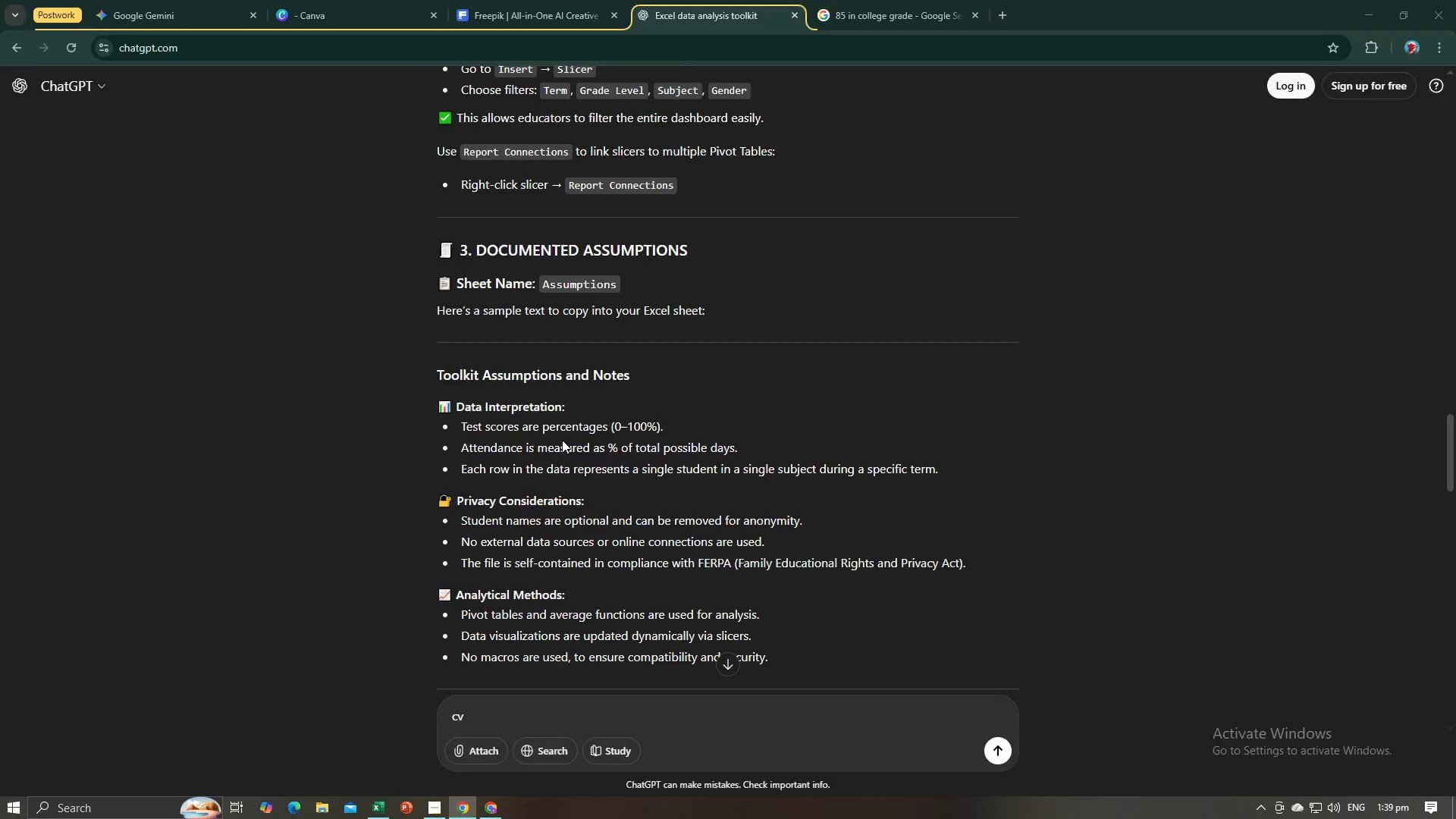 
key(Tab)
type(Attendance is messured)
key(Backspace)
key(Backspace)
key(Backspace)
key(Backspace)
key(Backspace)
key(Backspace)
type(asured )
 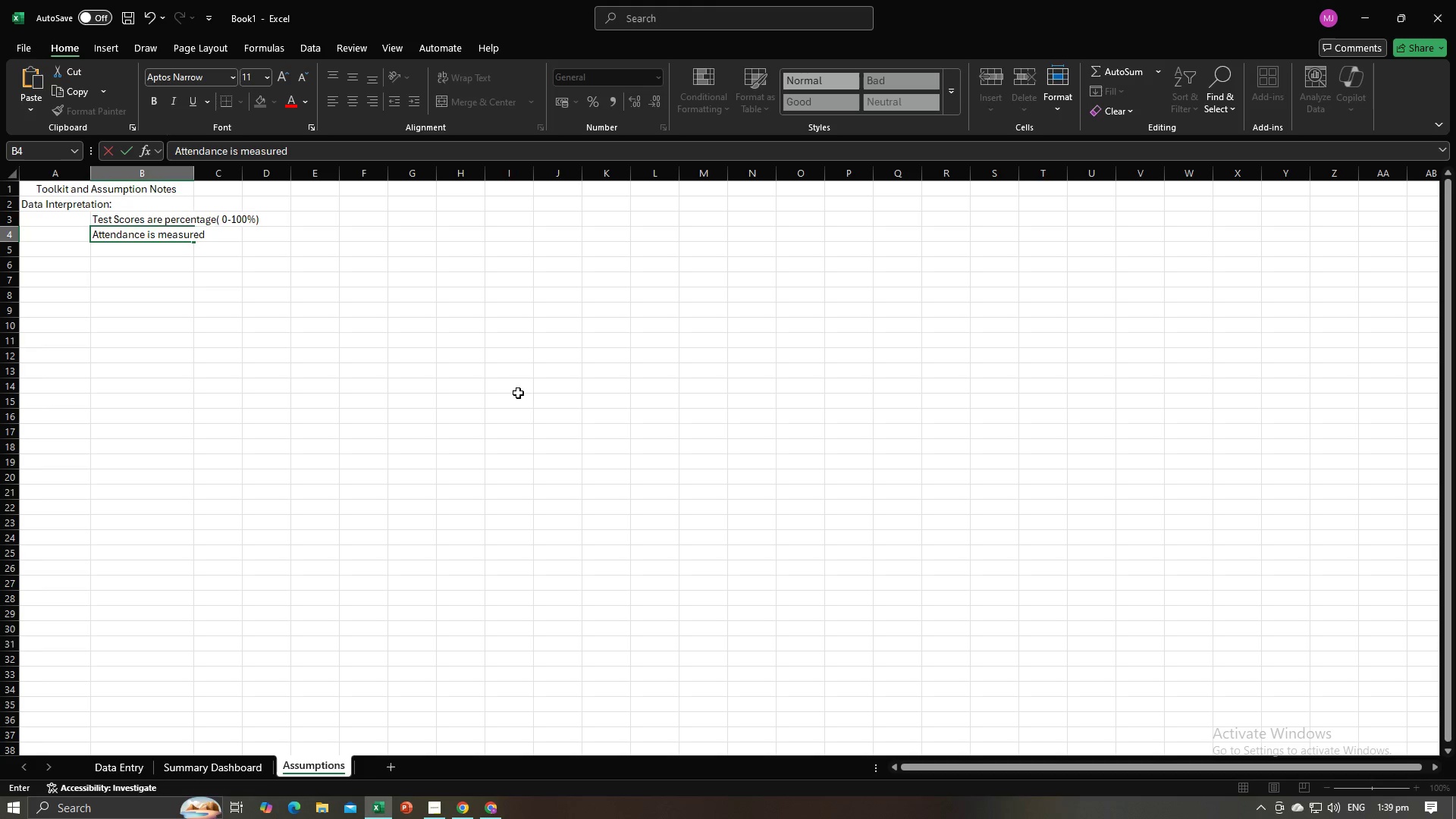 
key(Alt+AltLeft)
 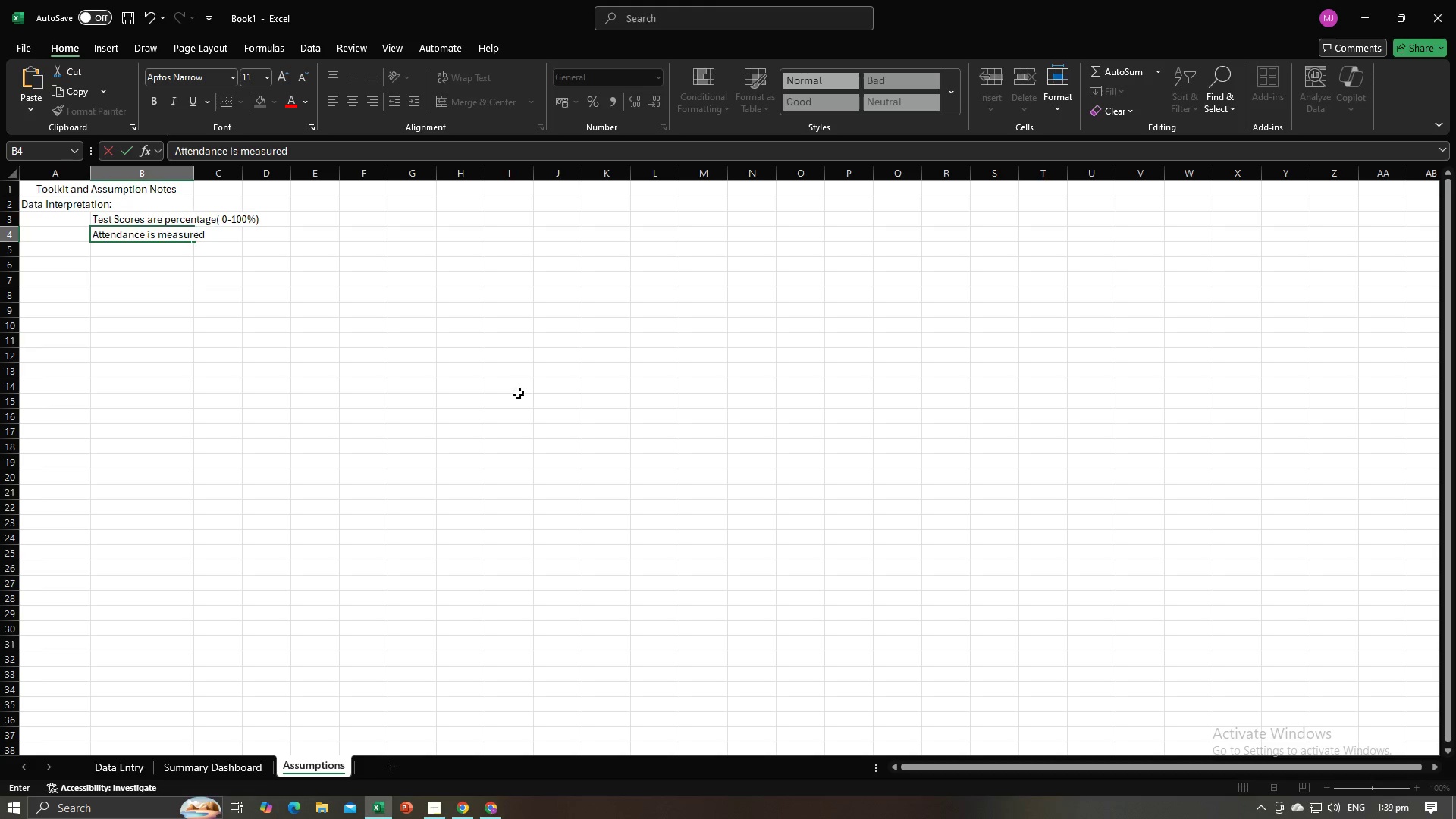 
key(Alt+Tab)
 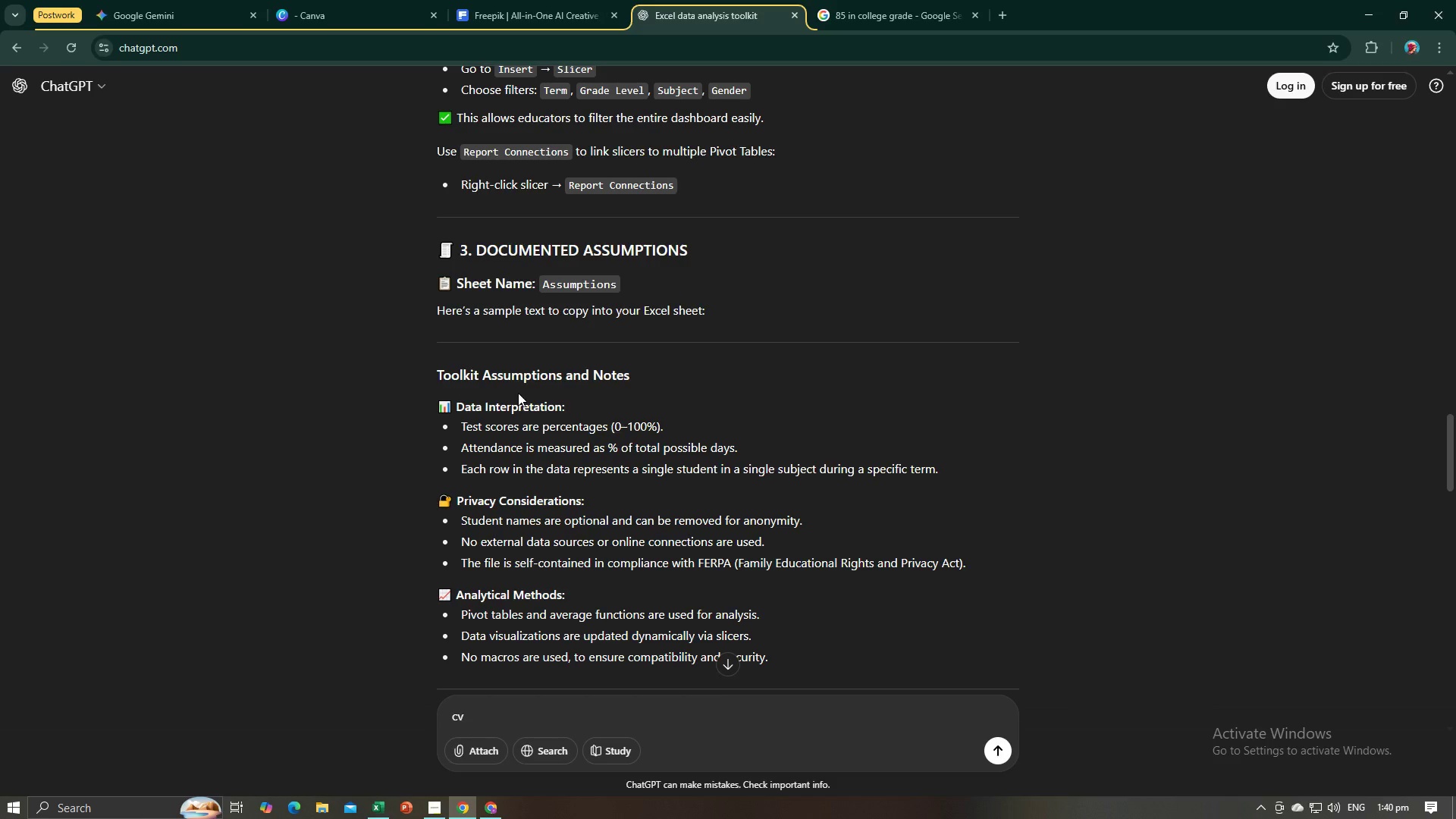 
key(Alt+AltLeft)
 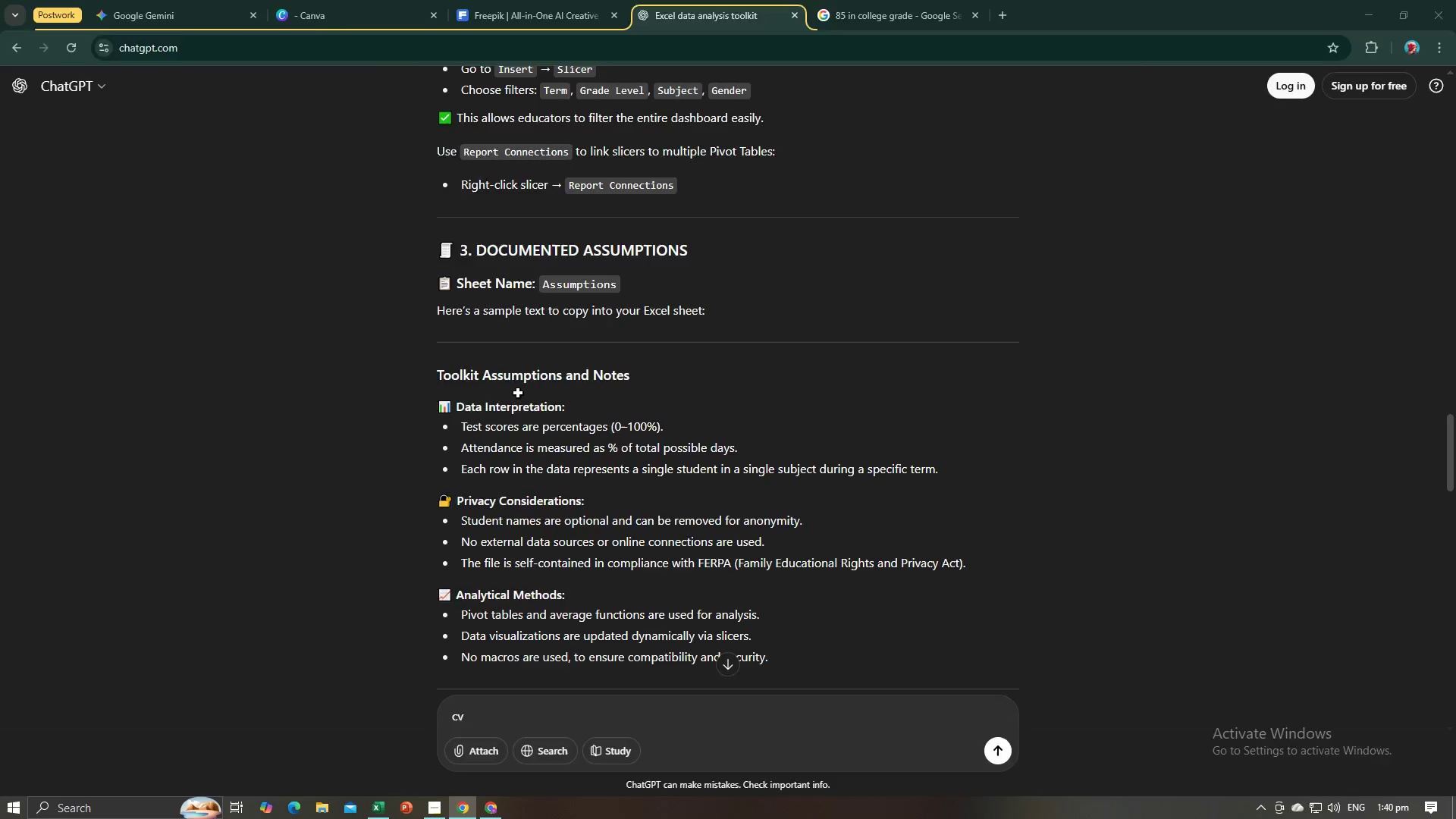 
key(Tab)
type(as % )
 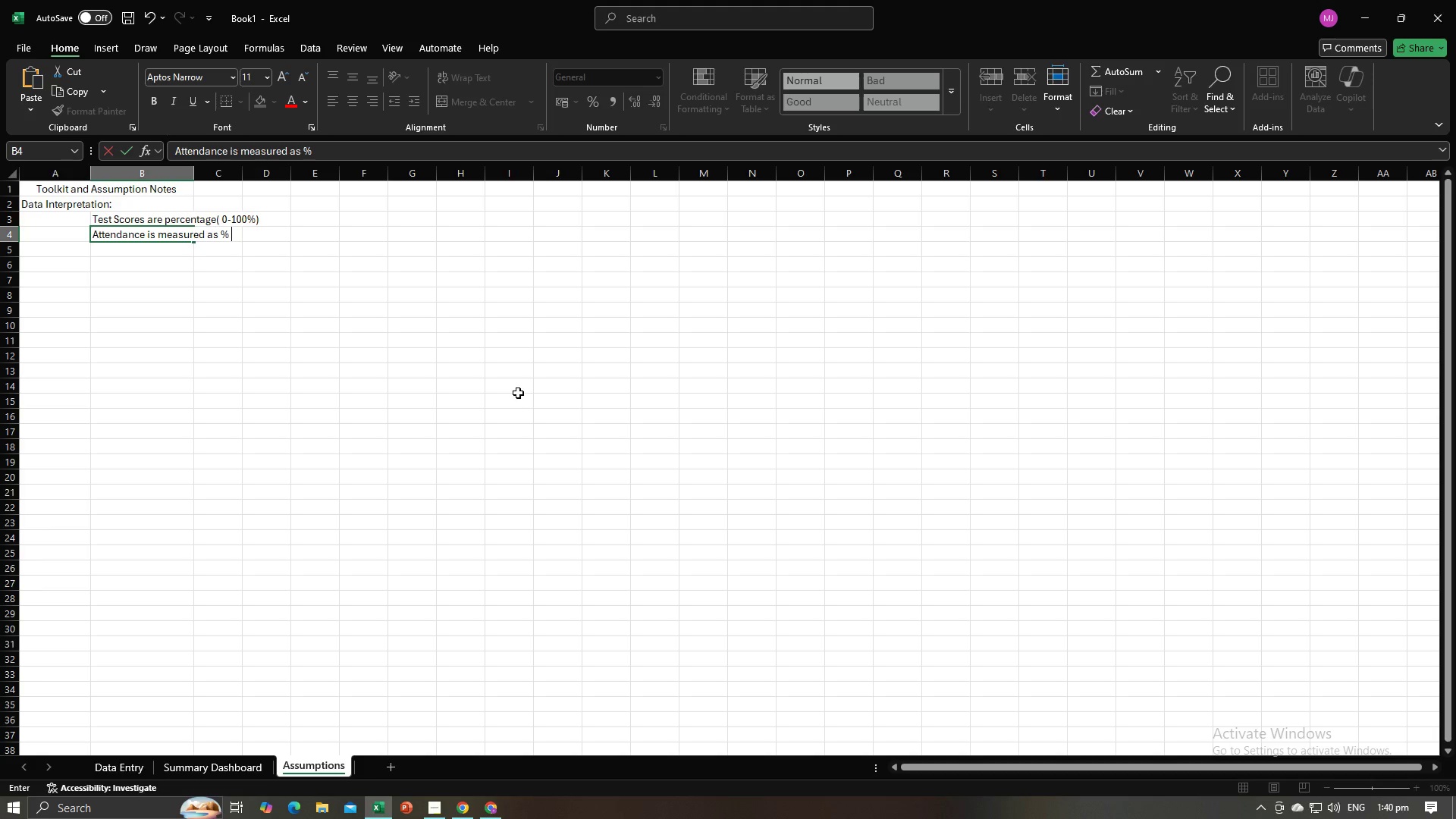 
key(Alt+AltLeft)
 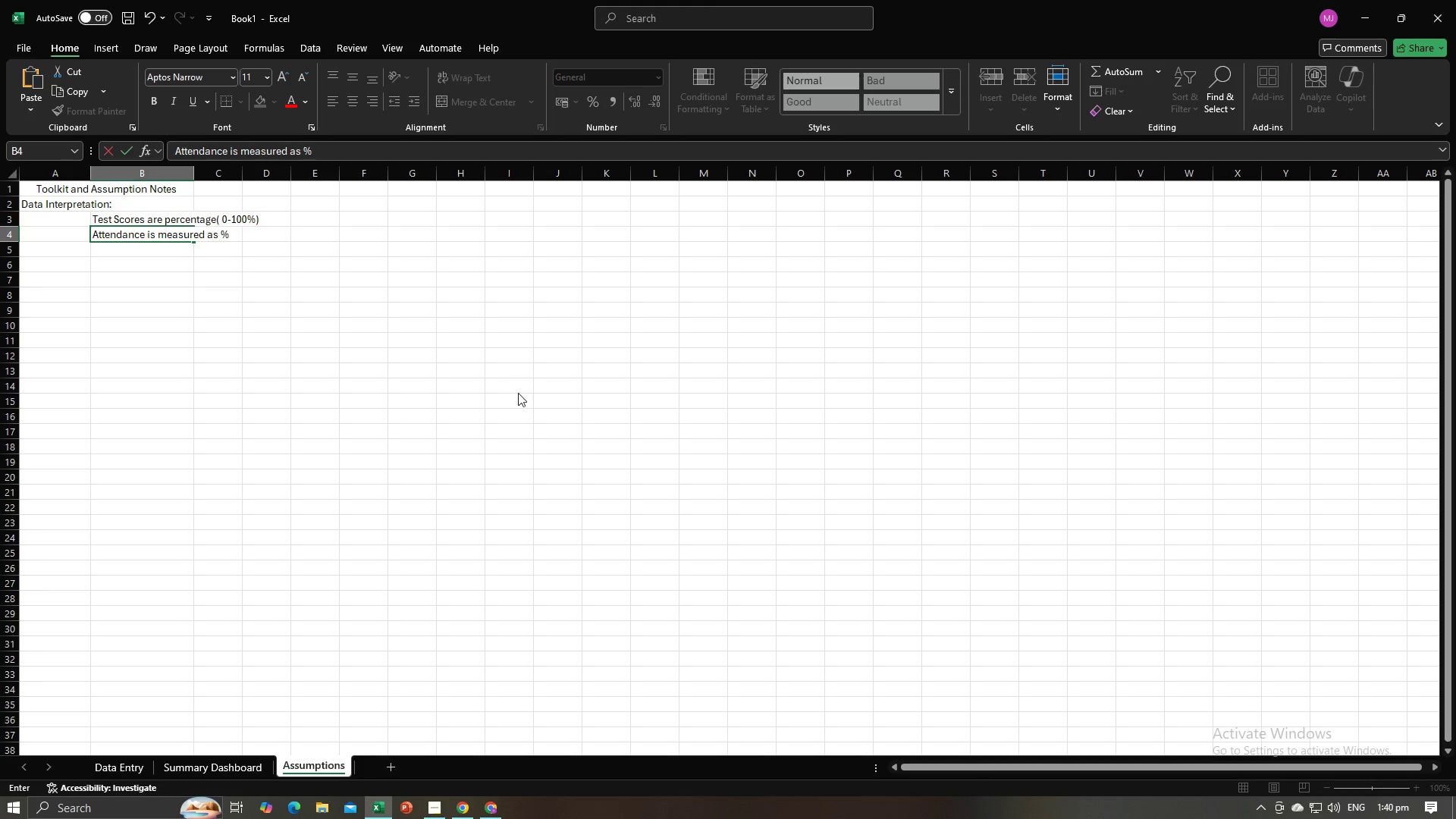 
key(Alt+Tab)
 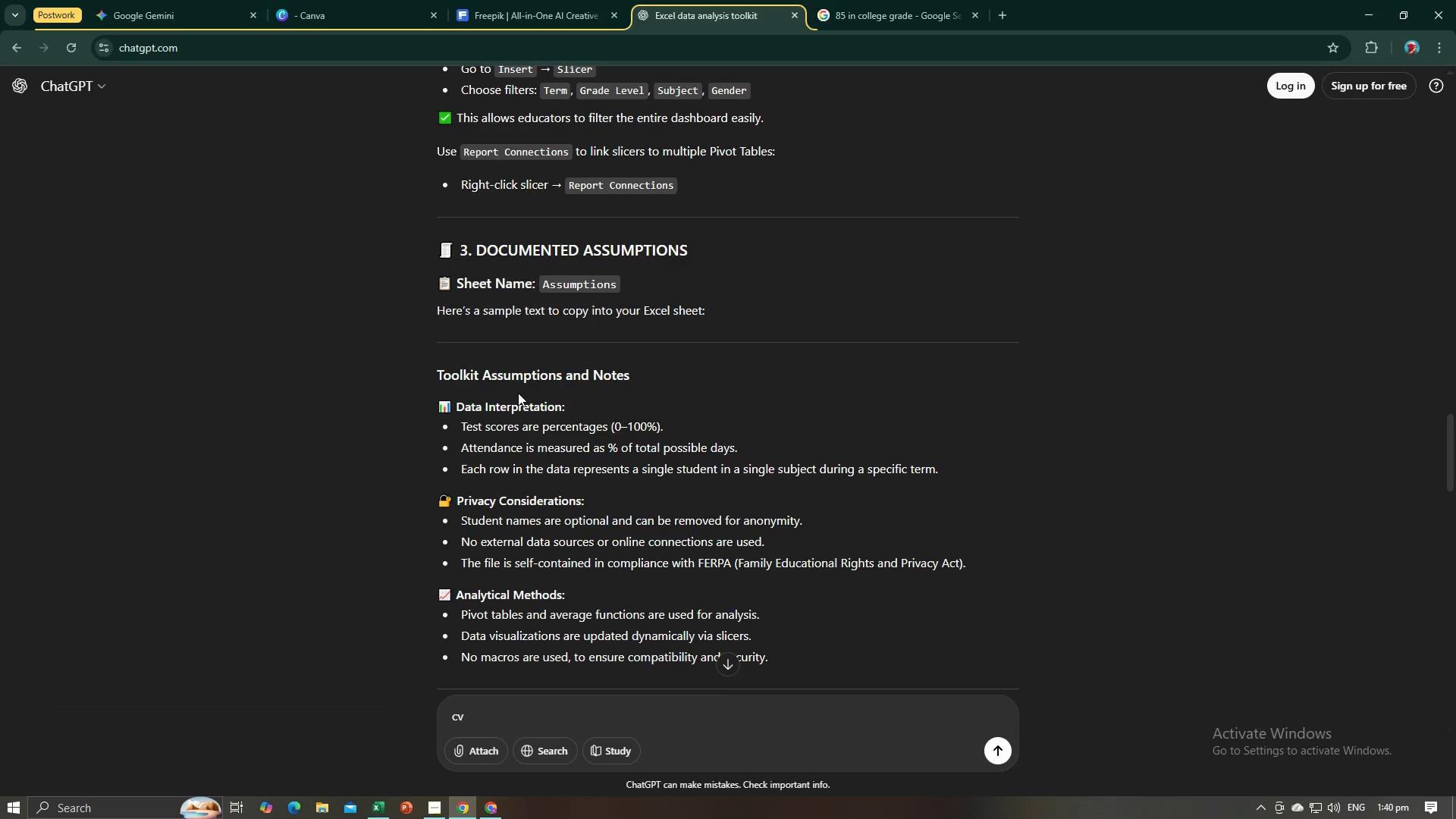 
key(Alt+AltLeft)
 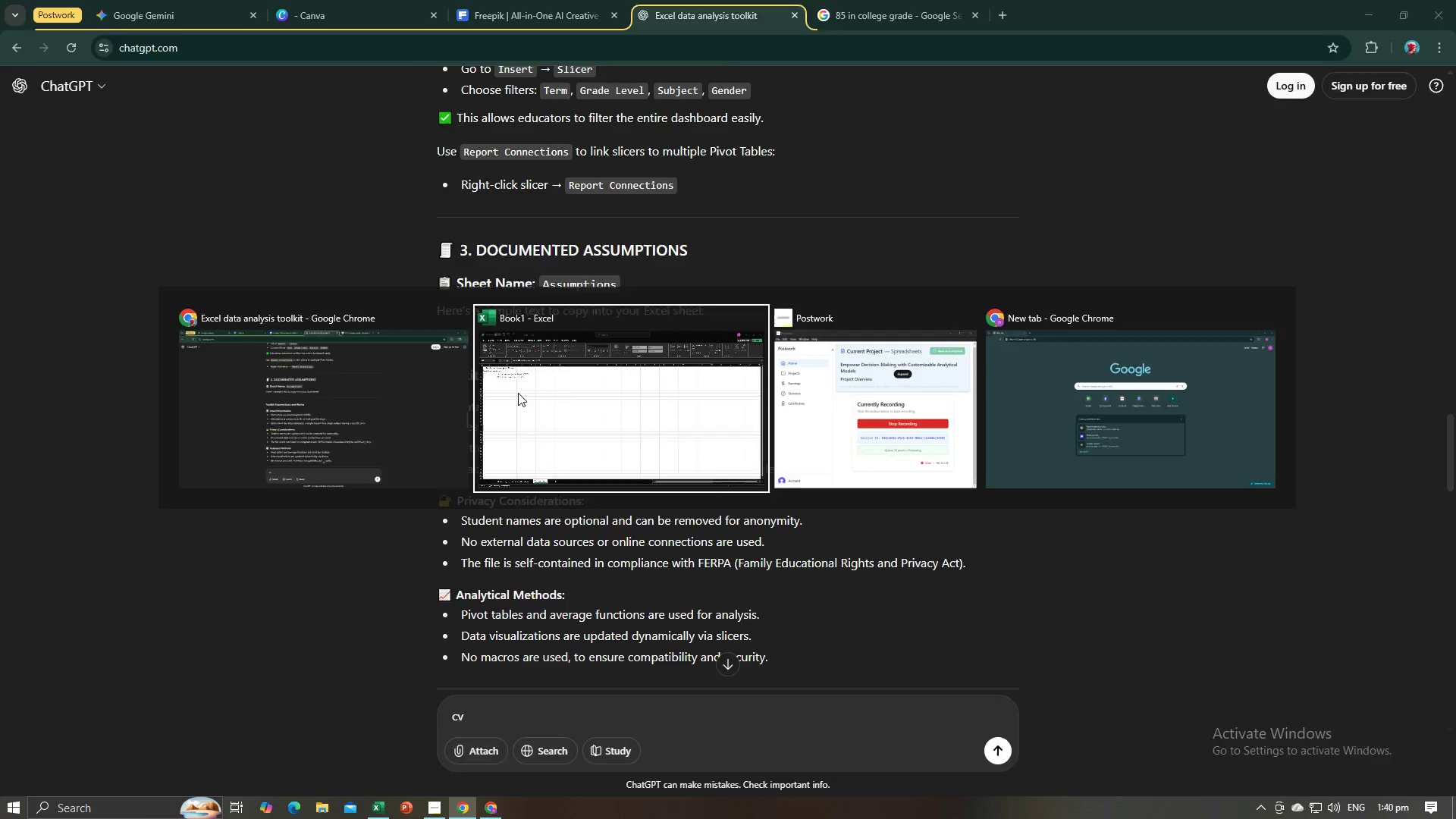 
key(Tab)
type(of t)
 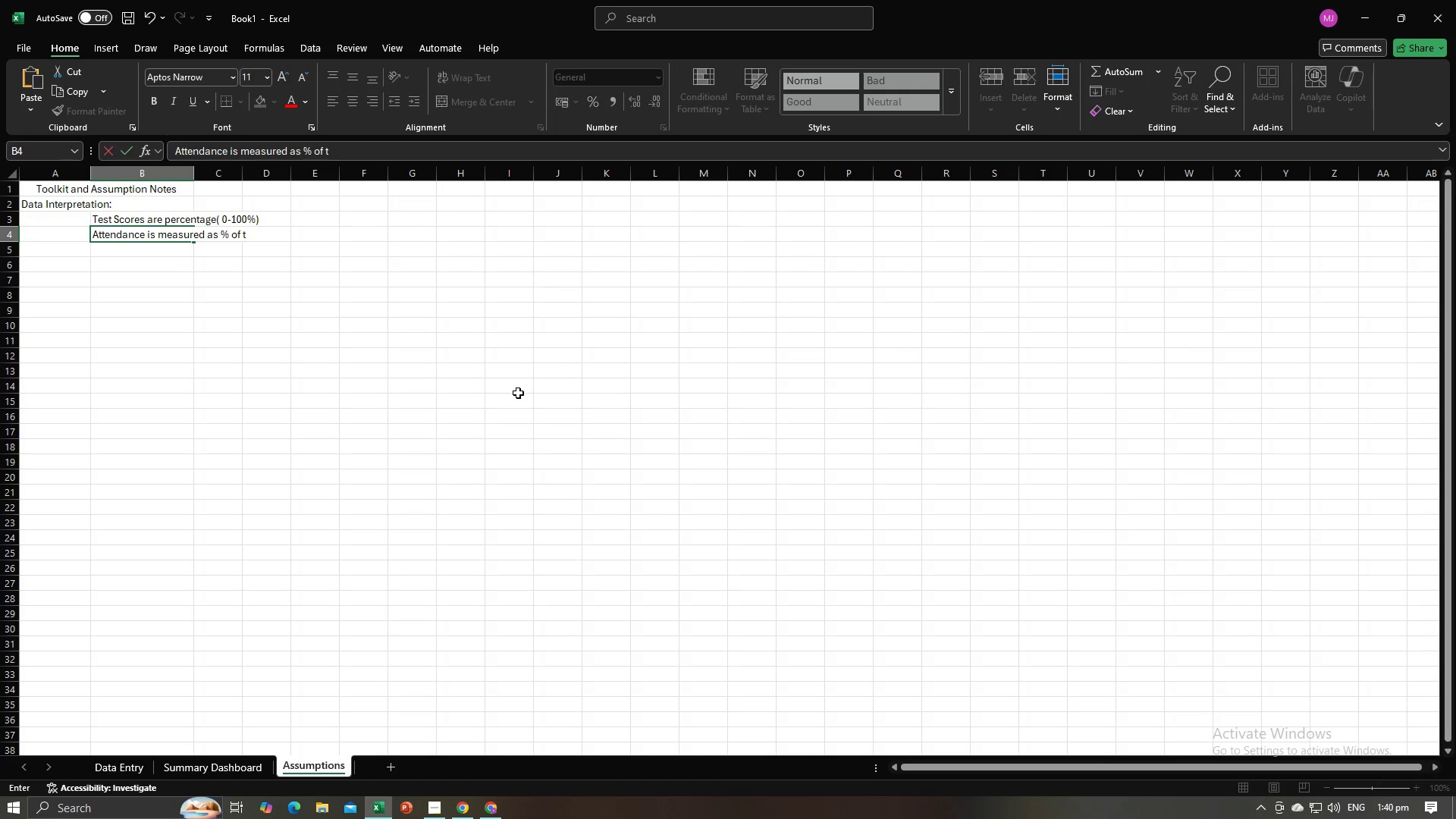 
key(Alt+AltLeft)
 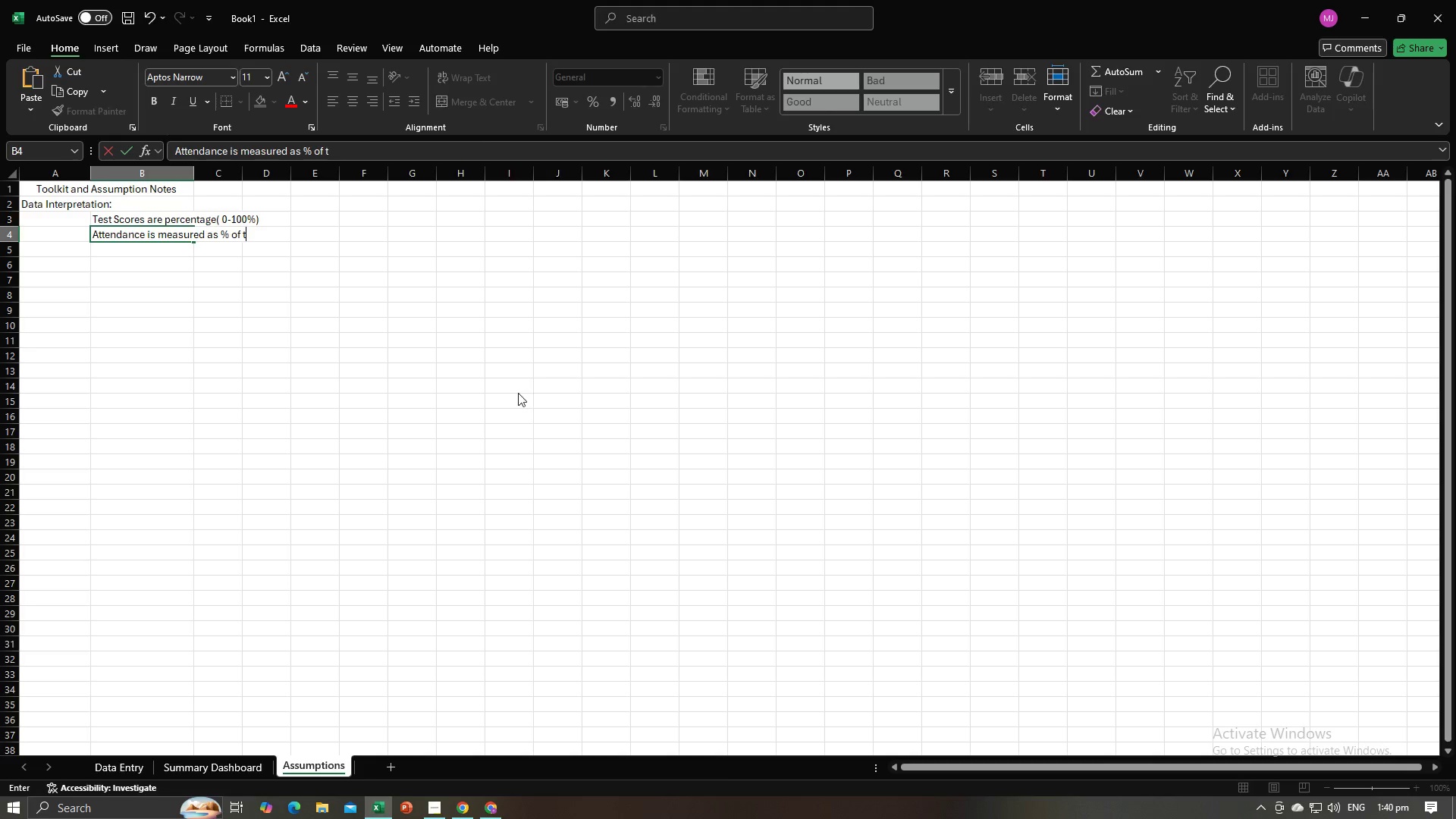 
key(Alt+Tab)
 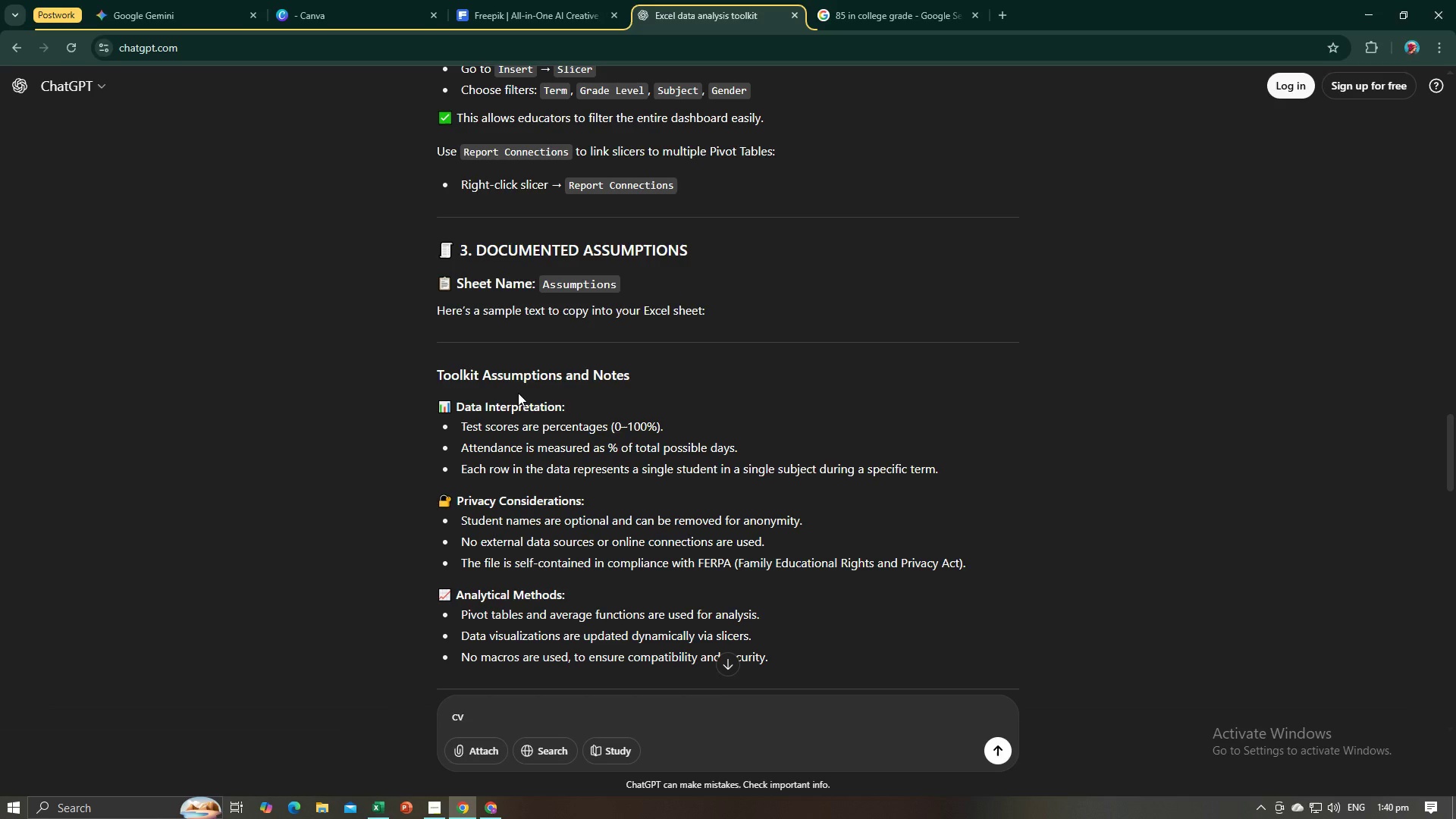 
key(Alt+AltLeft)
 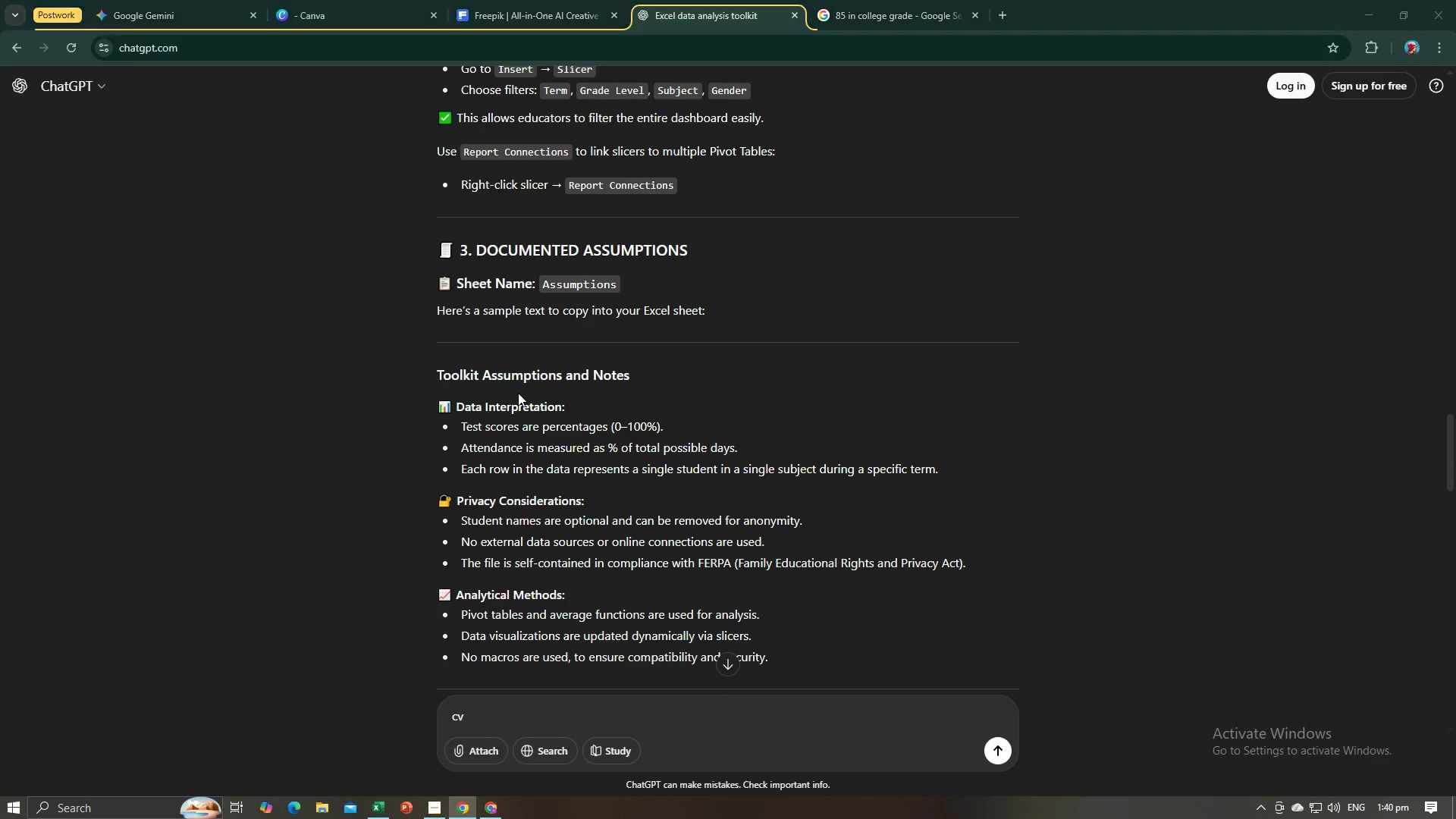 
key(Tab)
type(otal)
 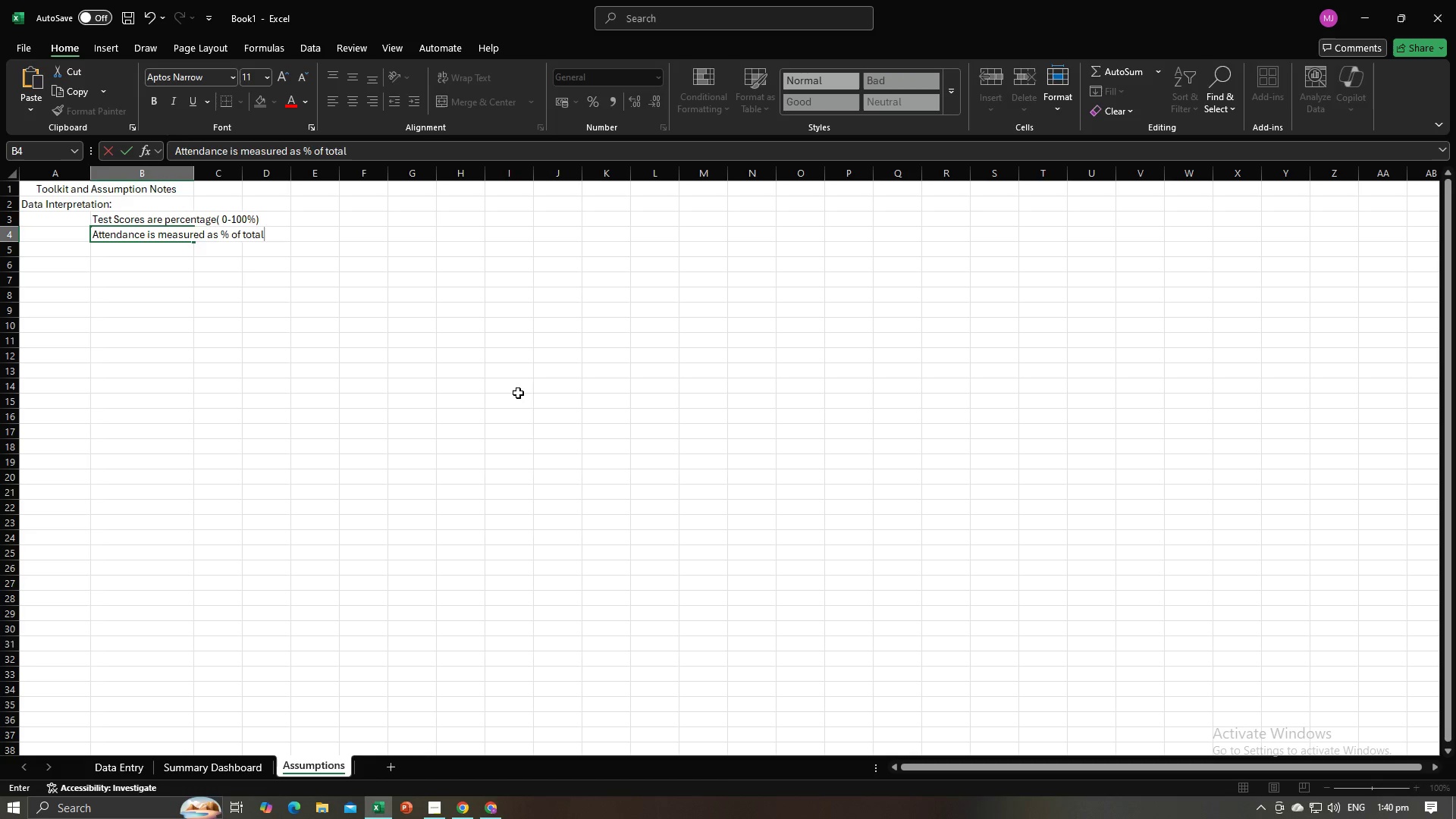 
key(Alt+AltLeft)
 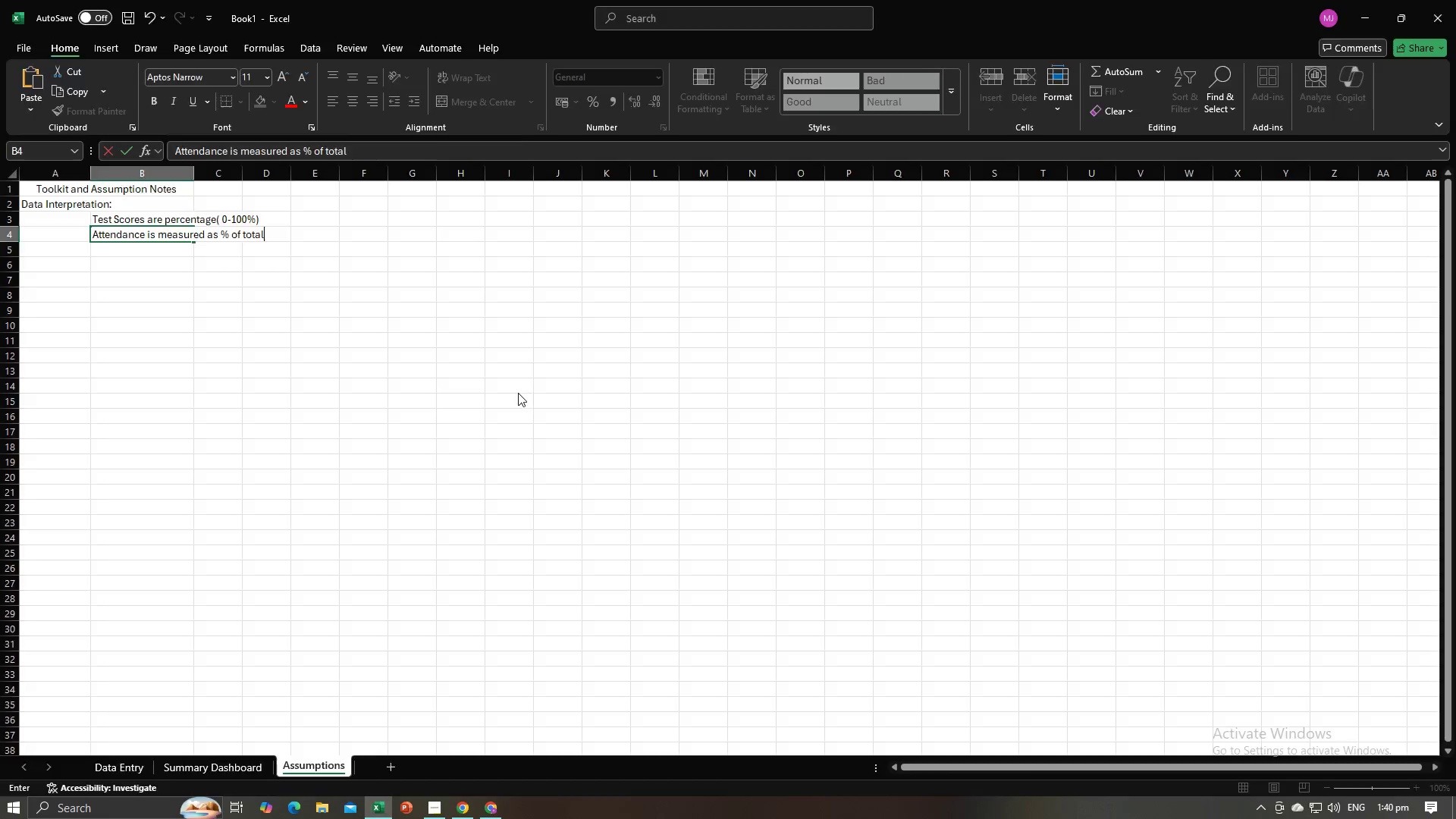 
key(Alt+Tab)
 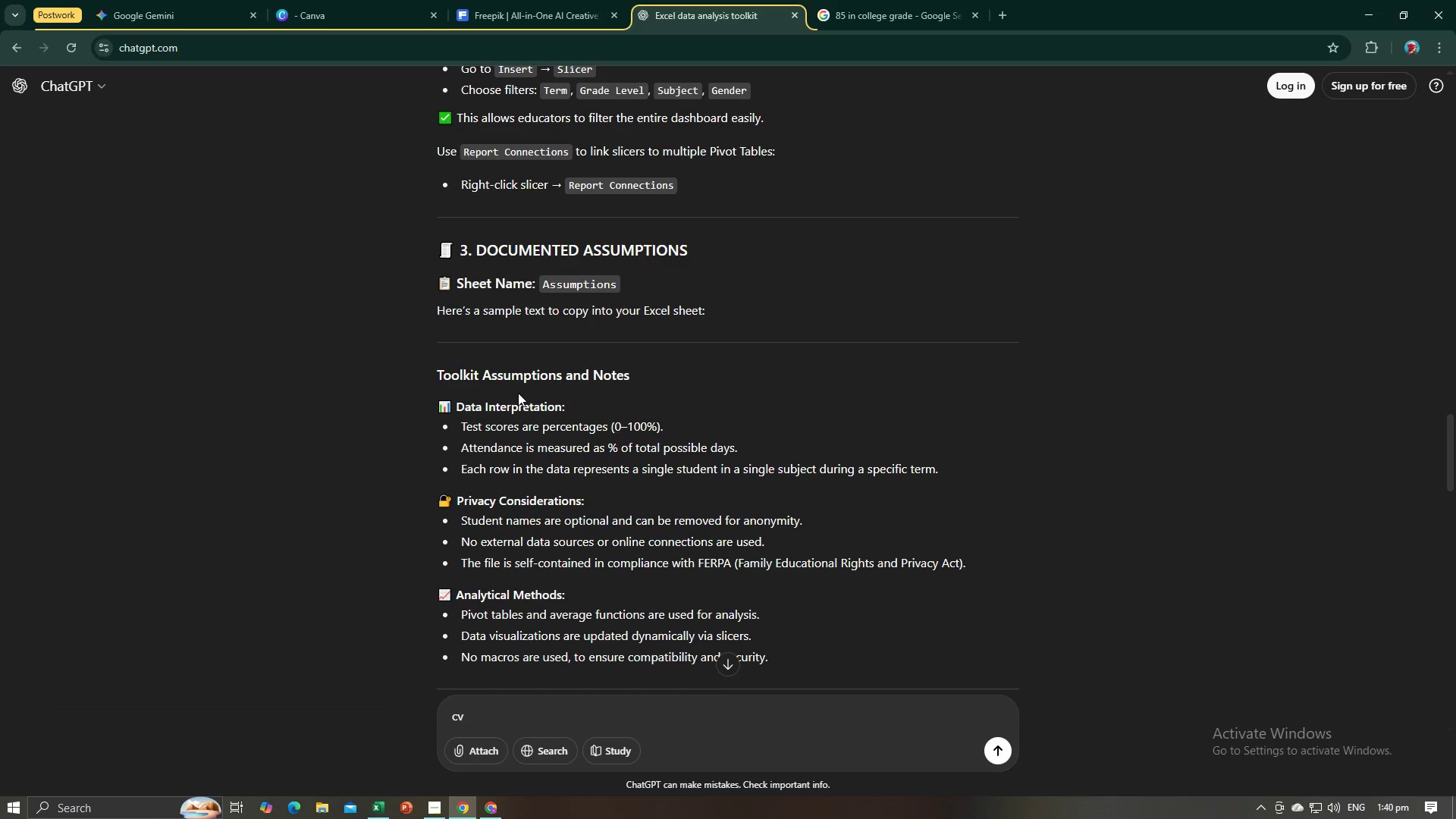 
key(Alt+AltLeft)
 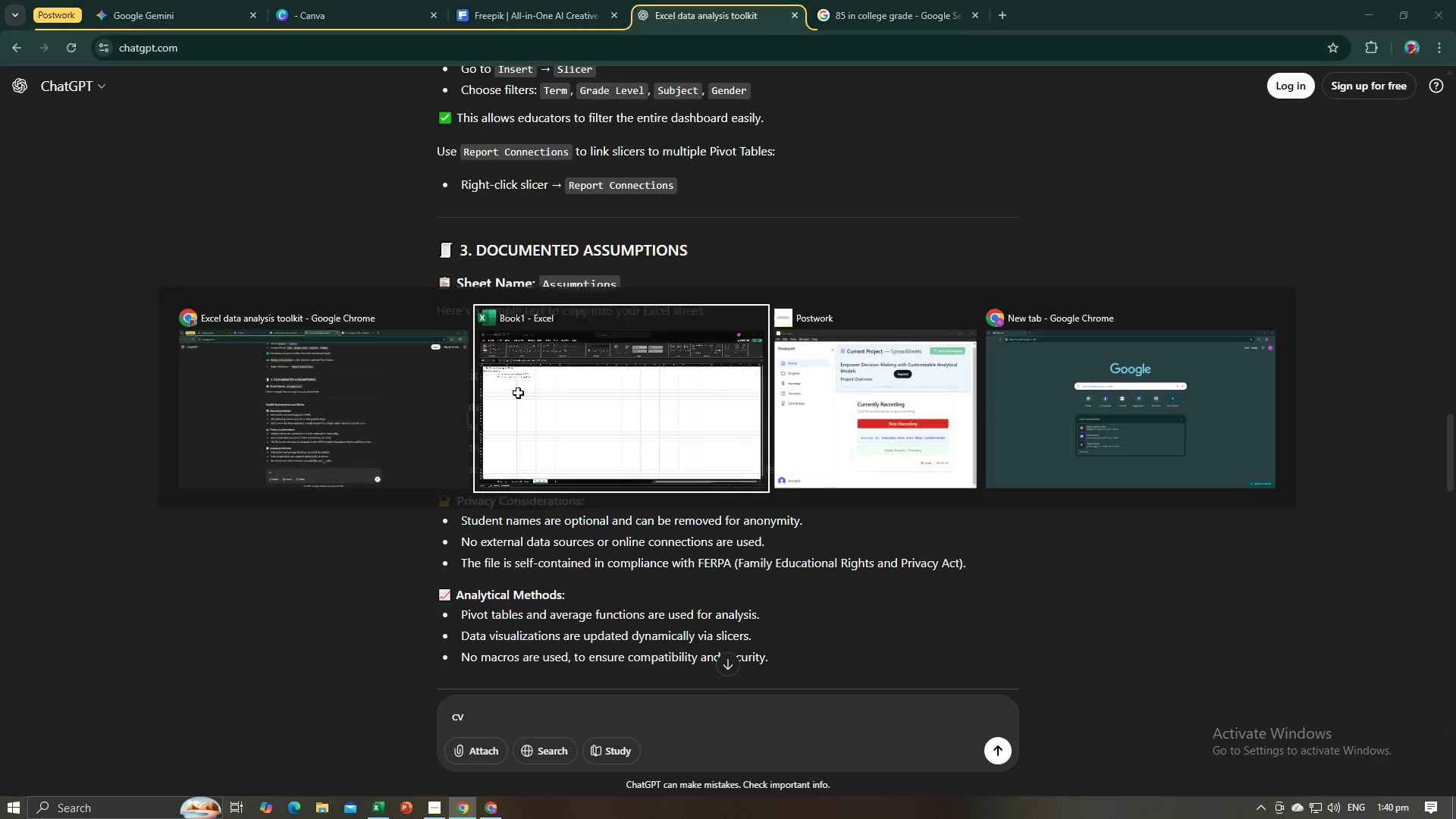 
key(Tab)
type( possible days)
 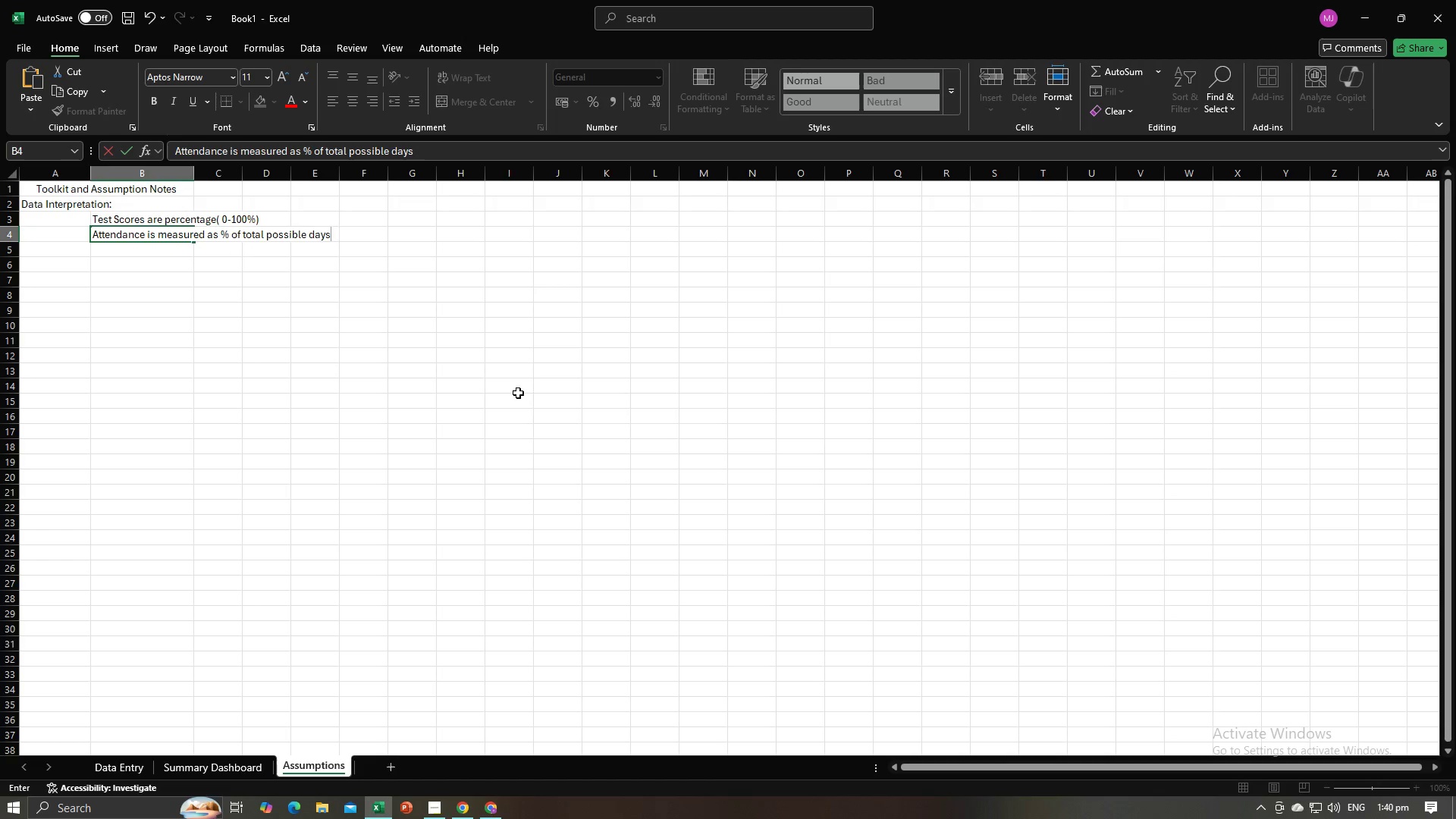 
key(Alt+AltLeft)
 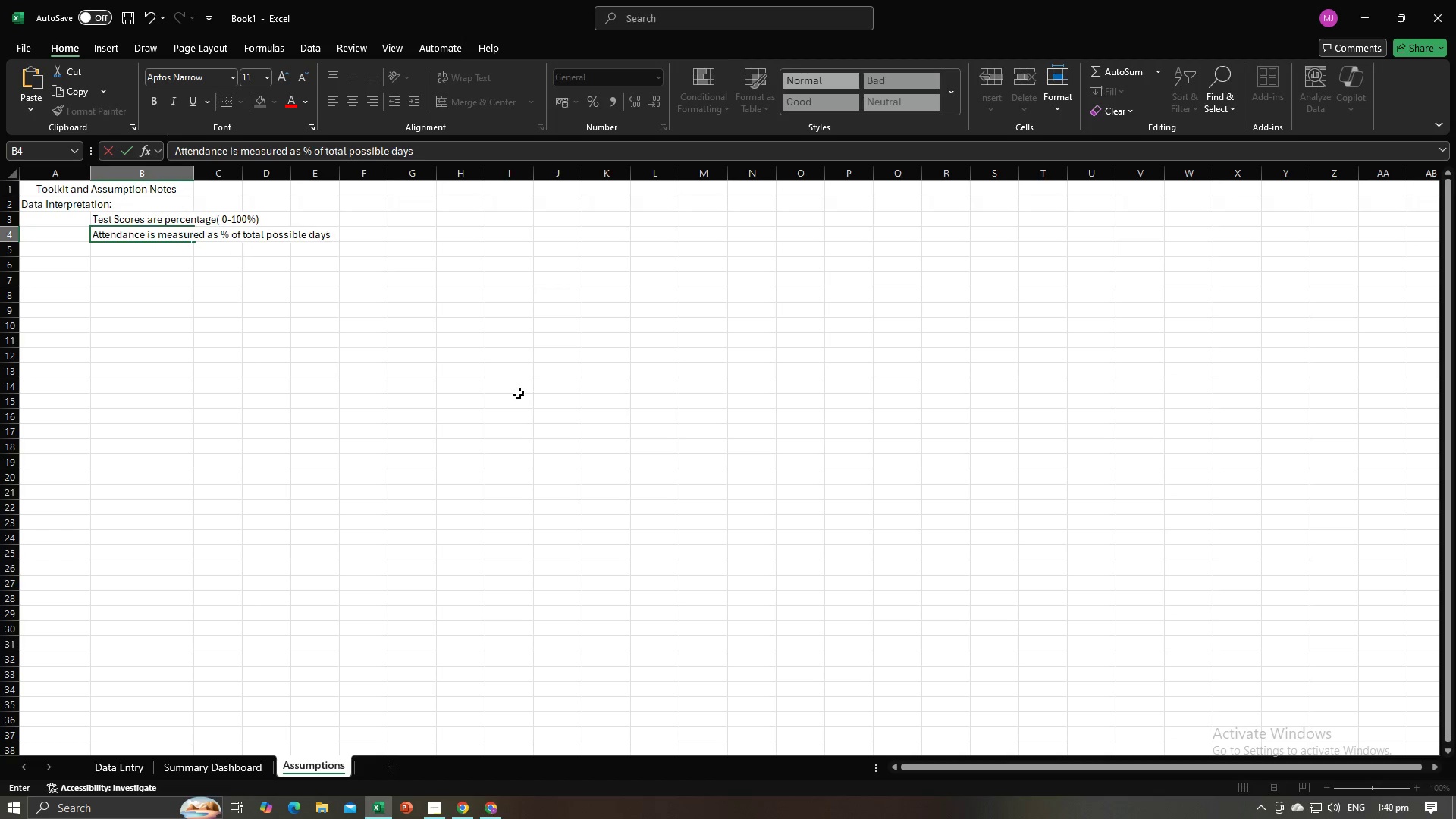 
key(Alt+Tab)
 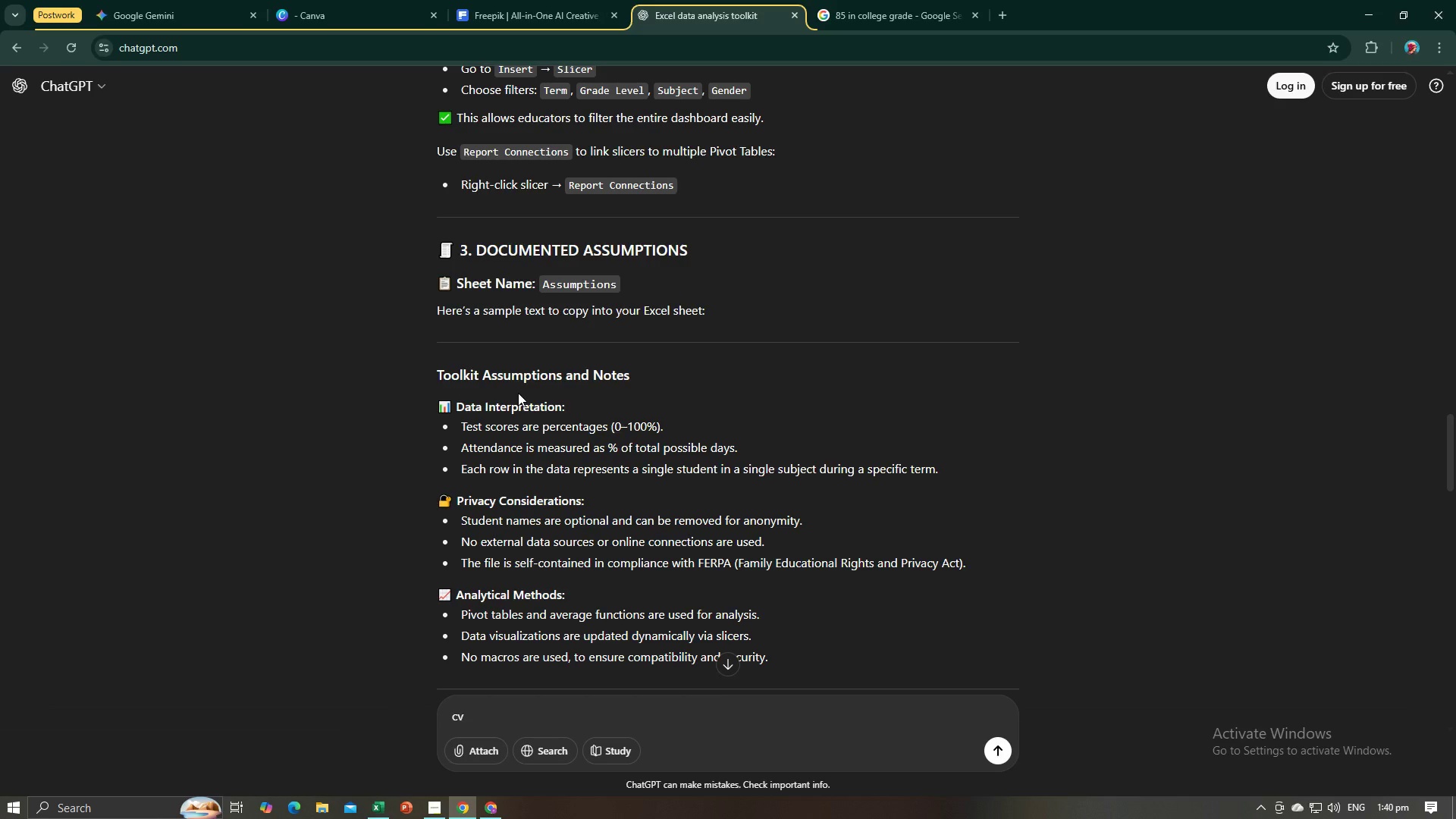 
key(Alt+AltLeft)
 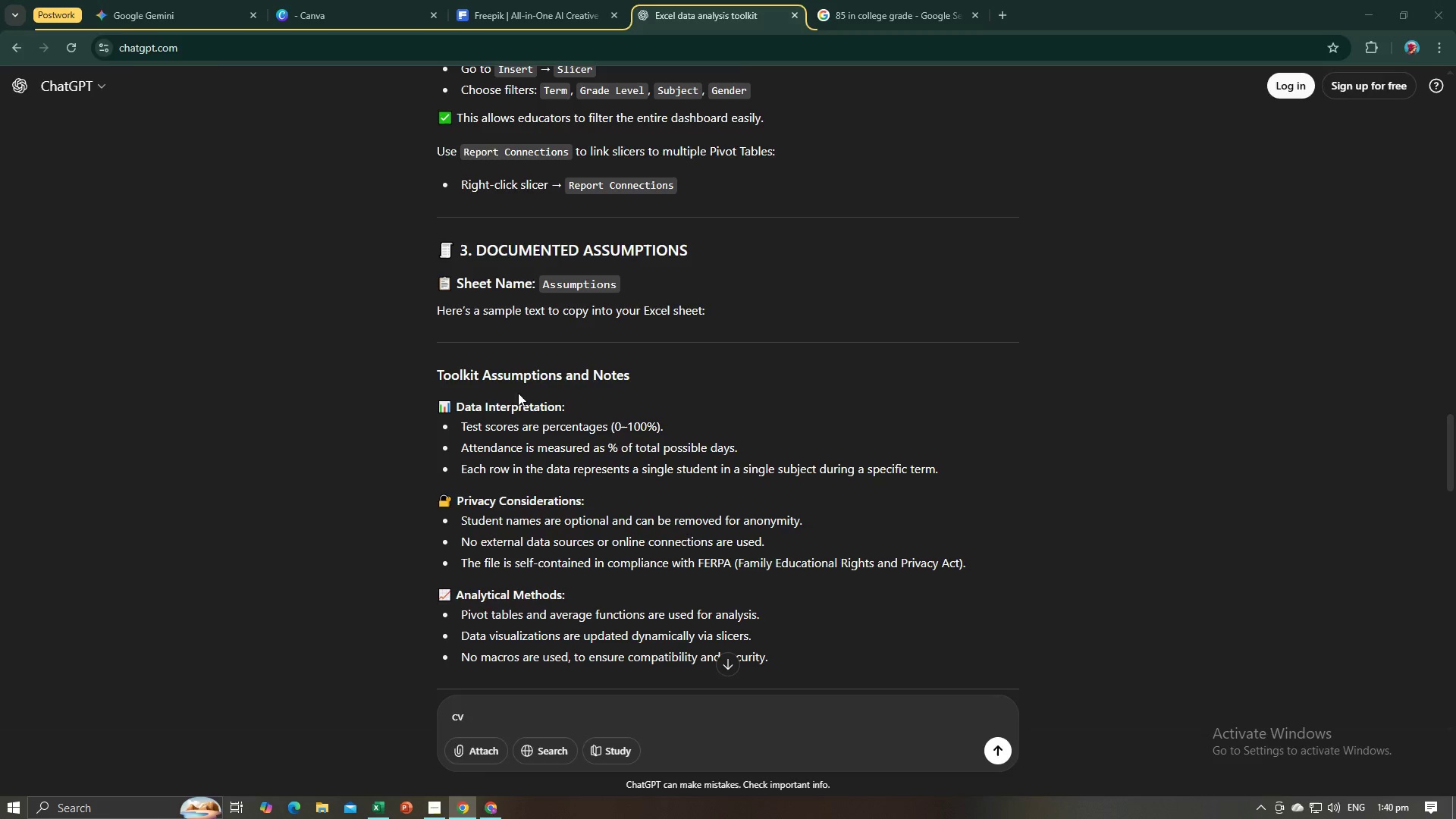 
key(Alt+Tab)
 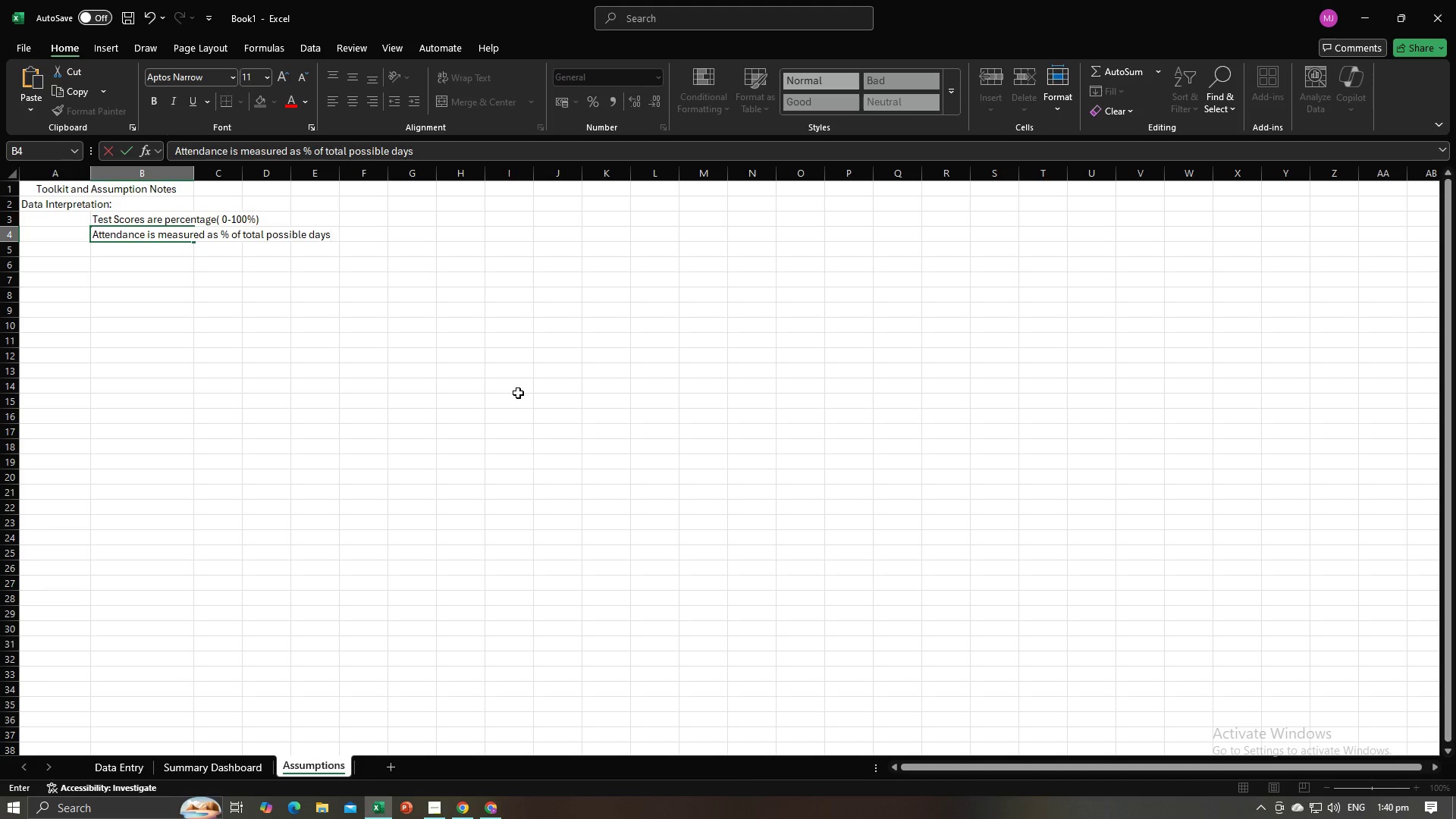 
key(Period)
 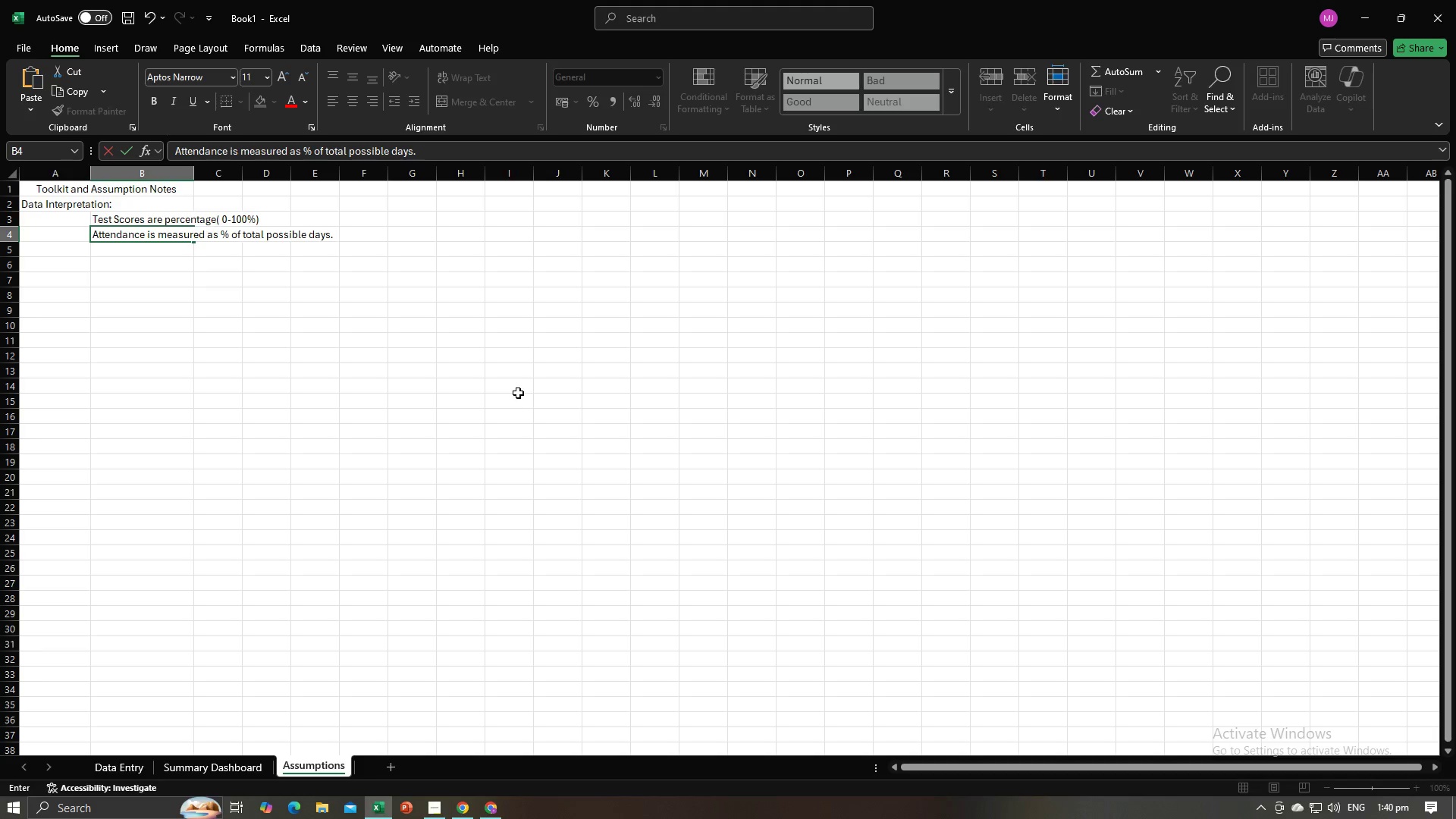 
key(Enter)
 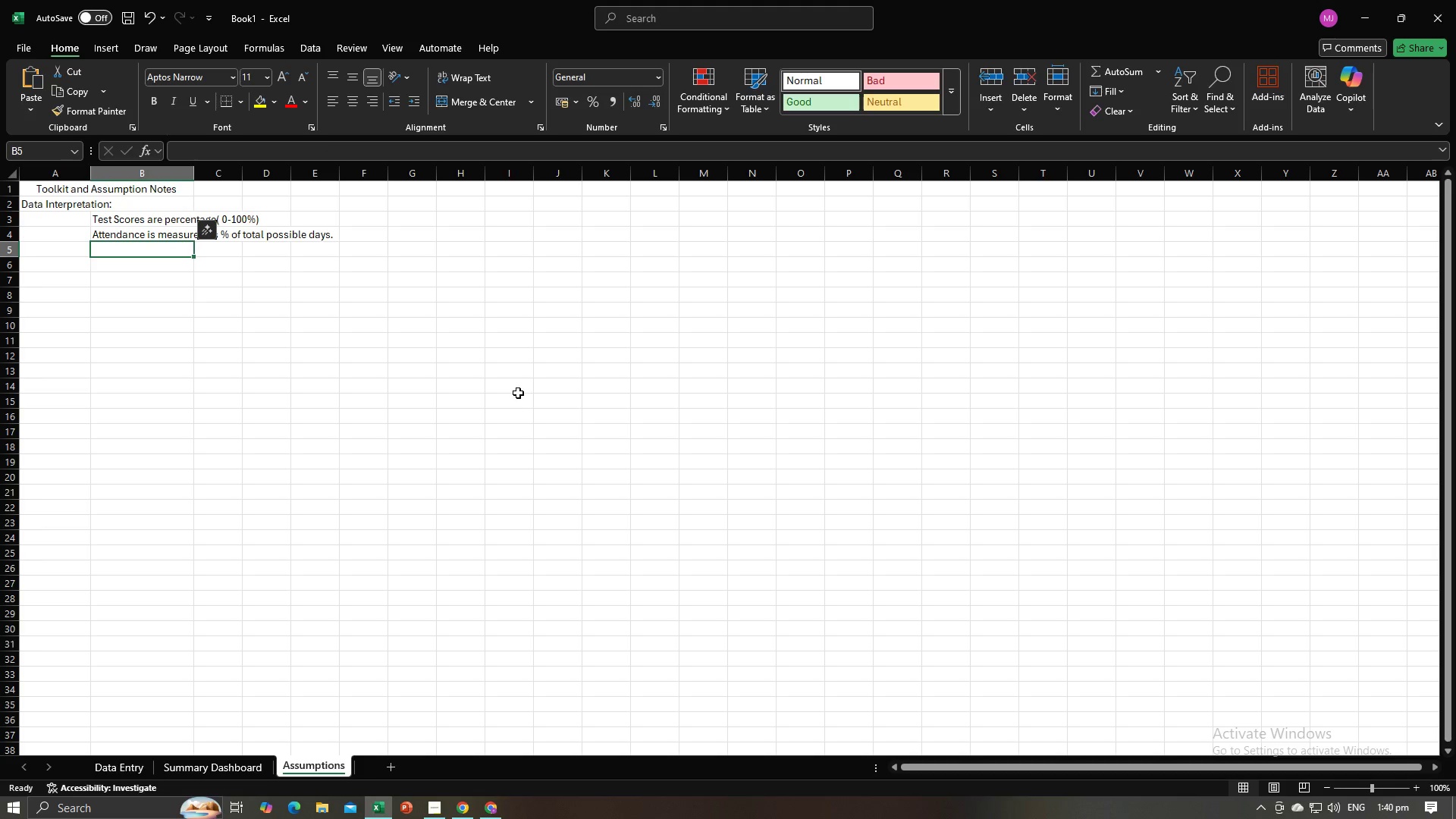 
type(Each rows)
 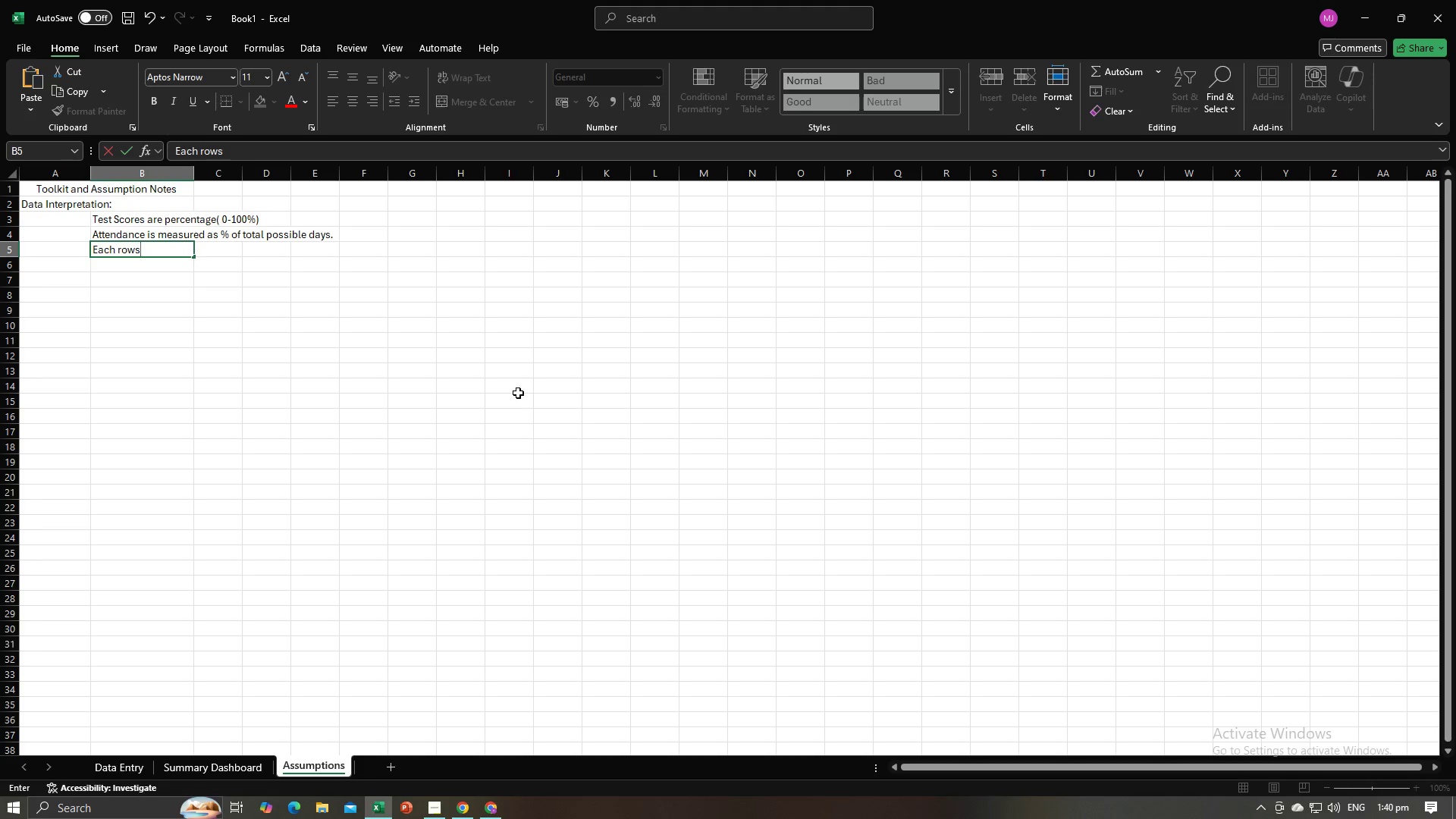 
key(Alt+AltLeft)
 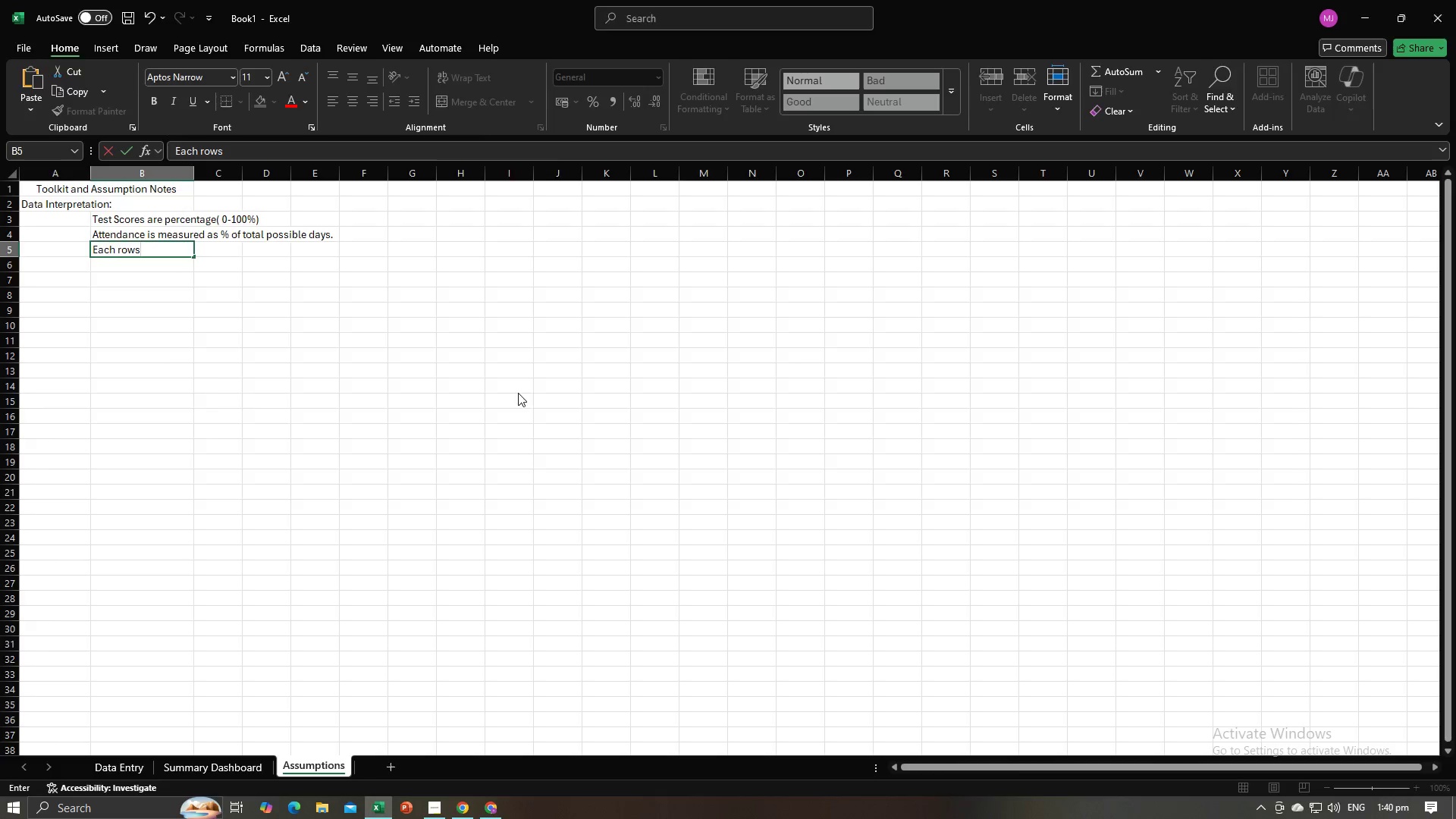 
key(Alt+Tab)
 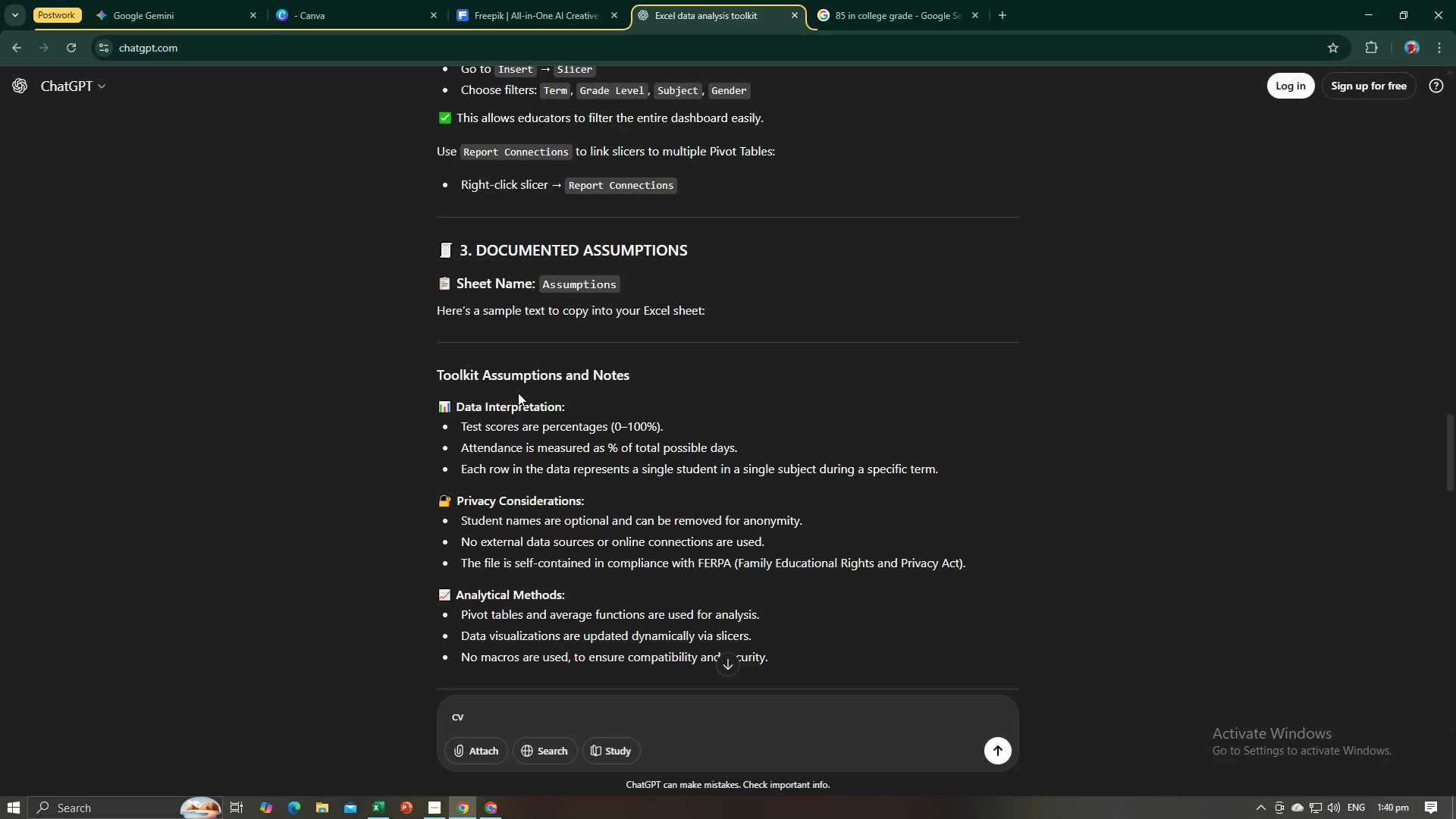 
key(Alt+AltLeft)
 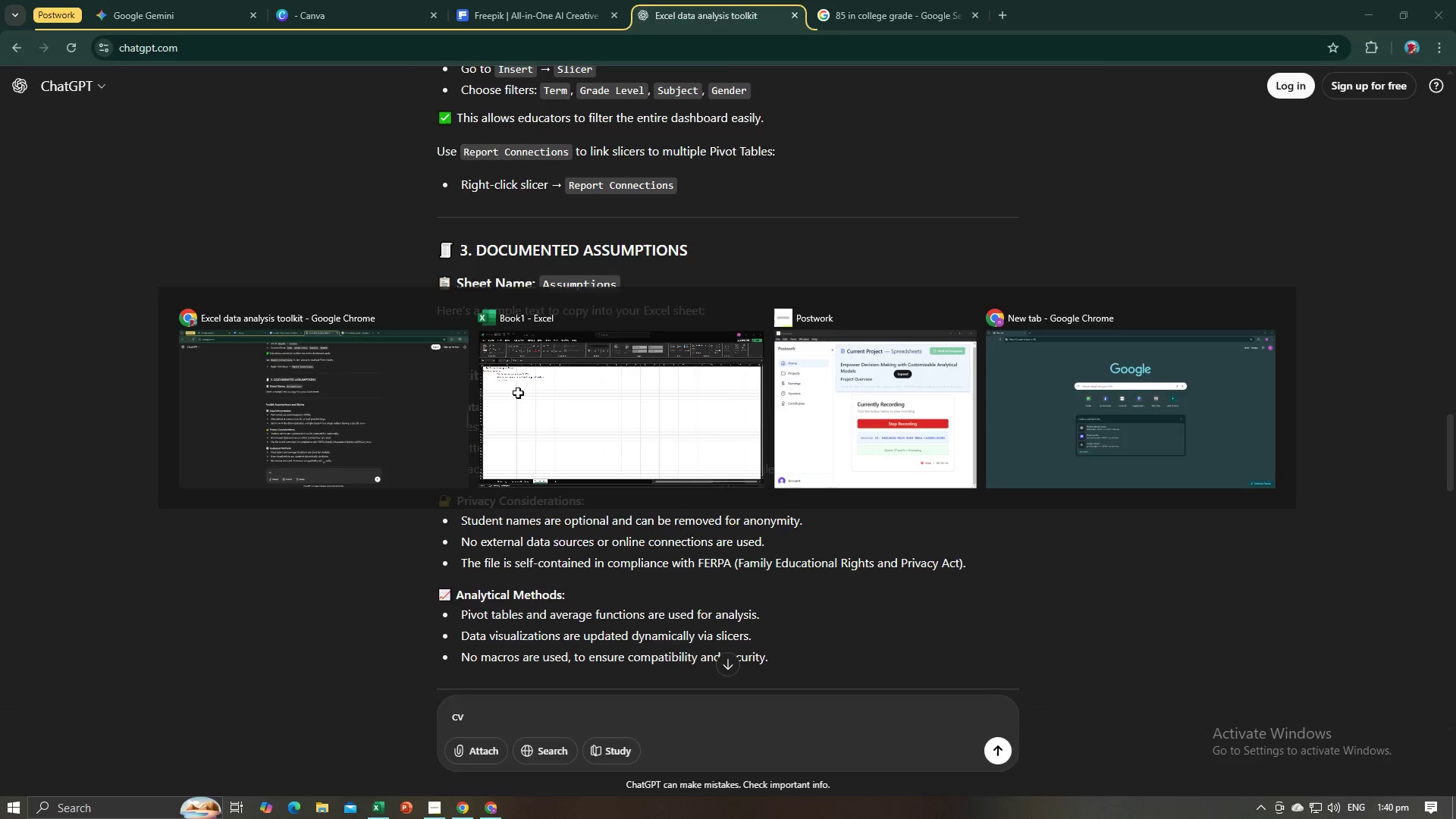 
key(Tab)
key(Backspace)
type( in the data )
 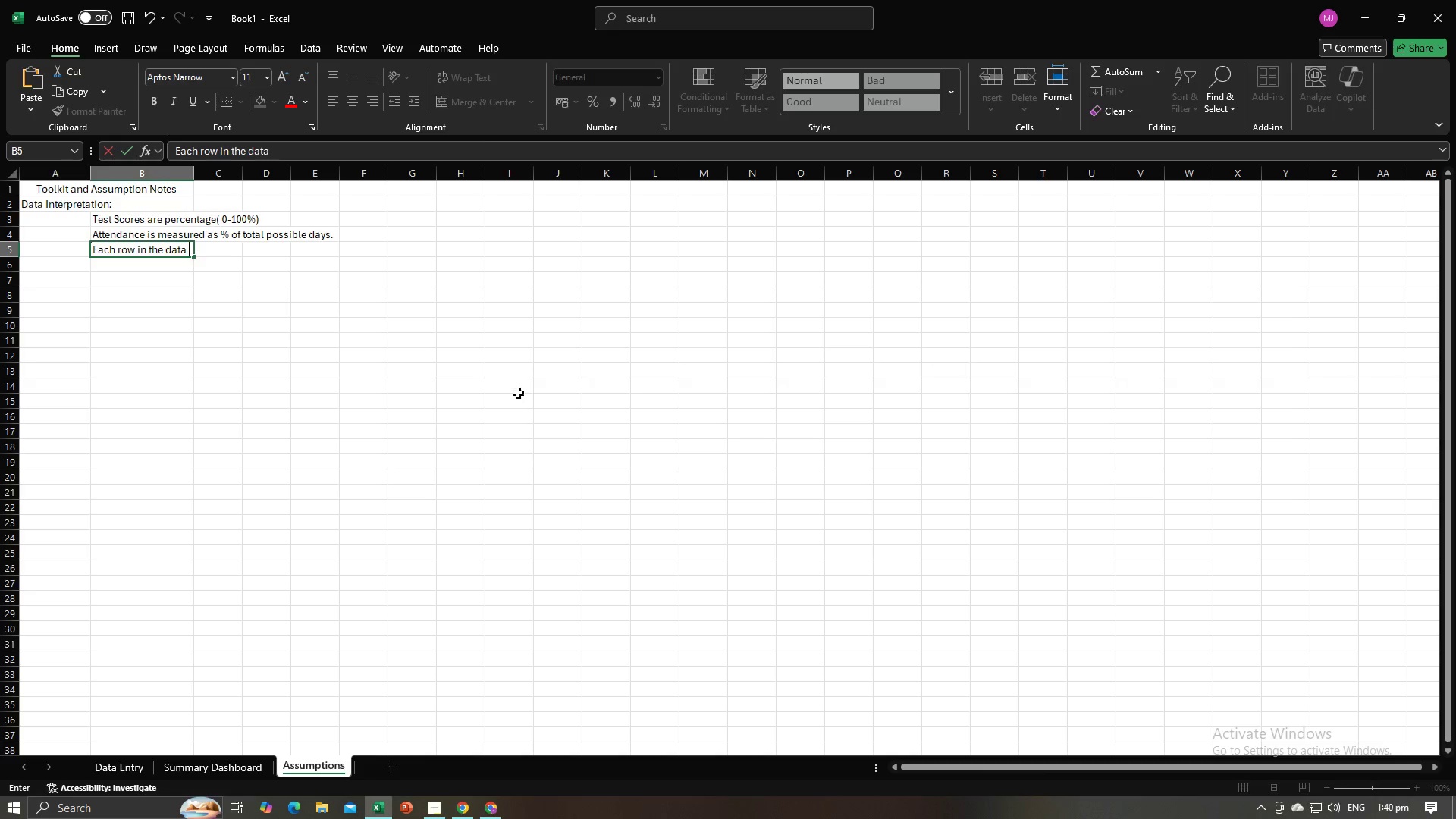 
key(Alt+AltLeft)
 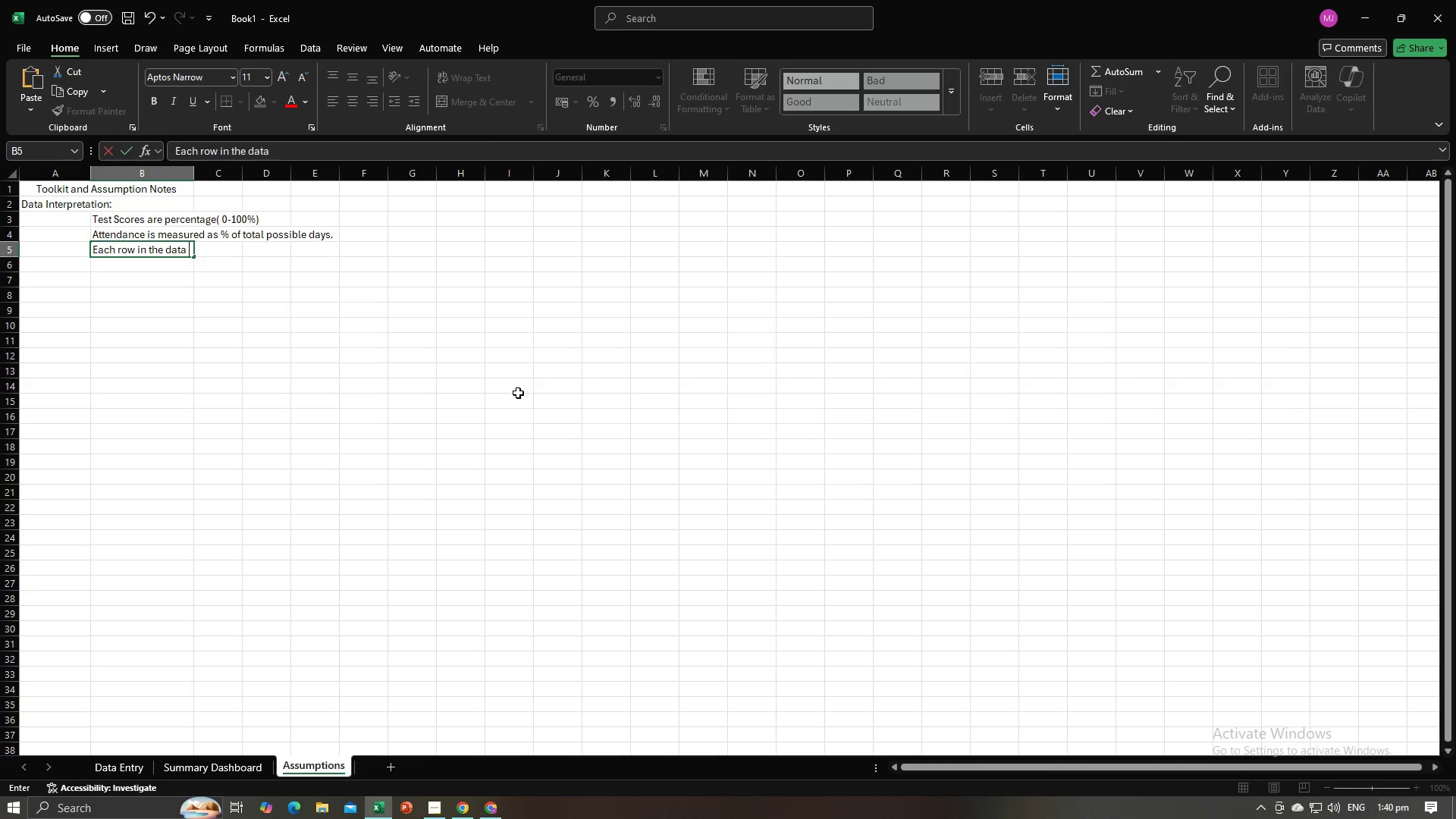 
key(Alt+Tab)
 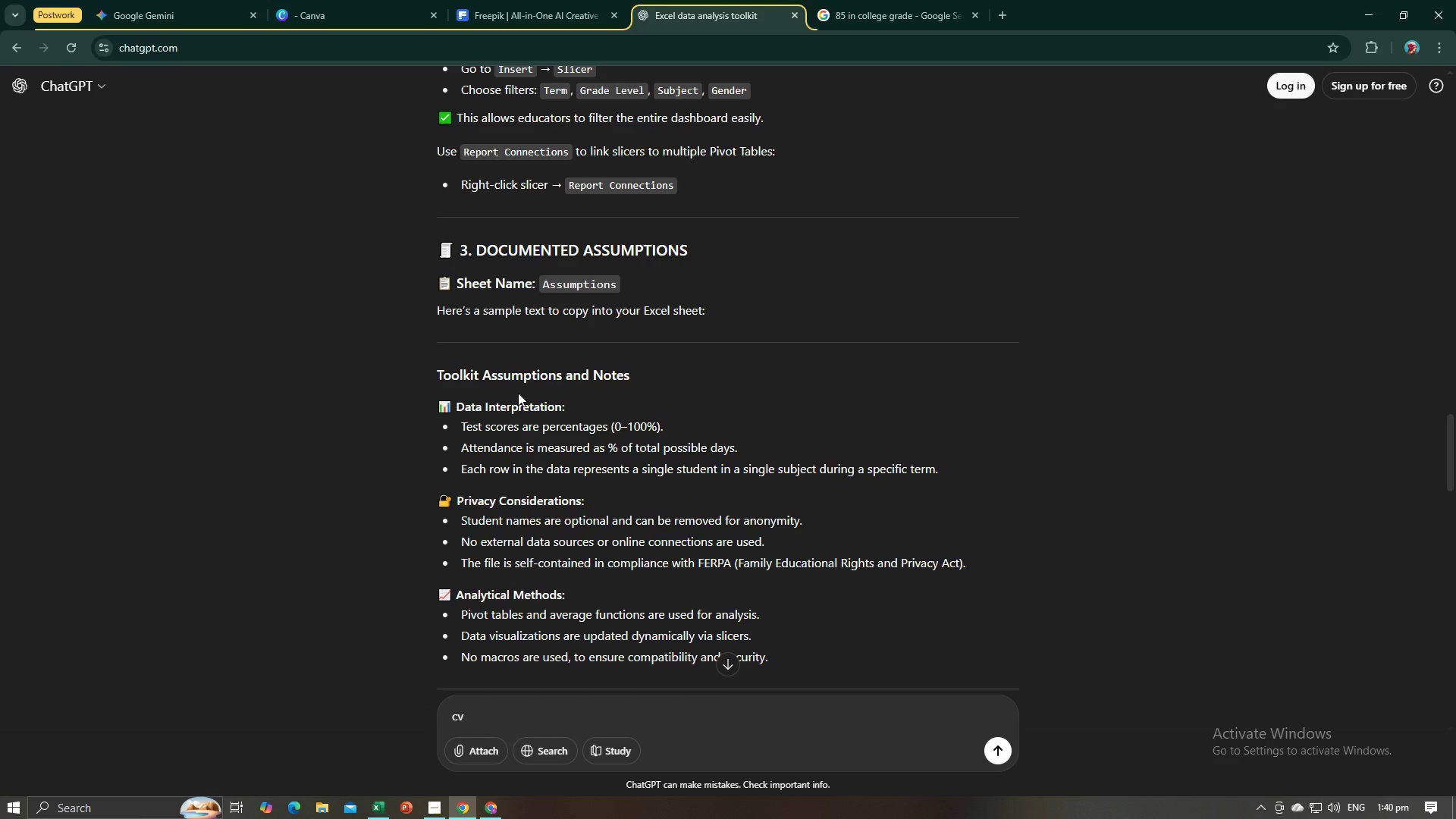 
key(Alt+AltLeft)
 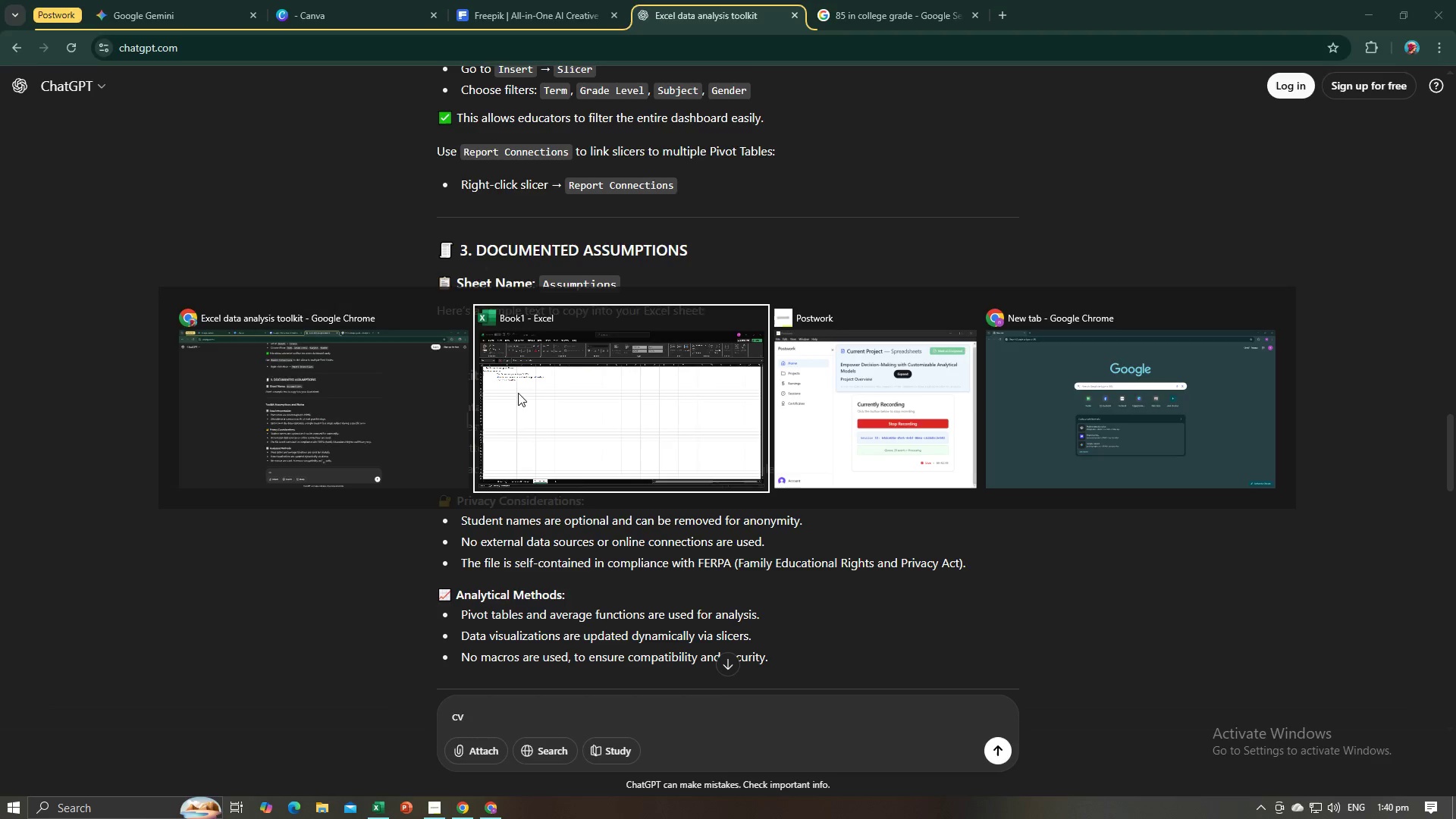 
key(Tab)
type(represents )
 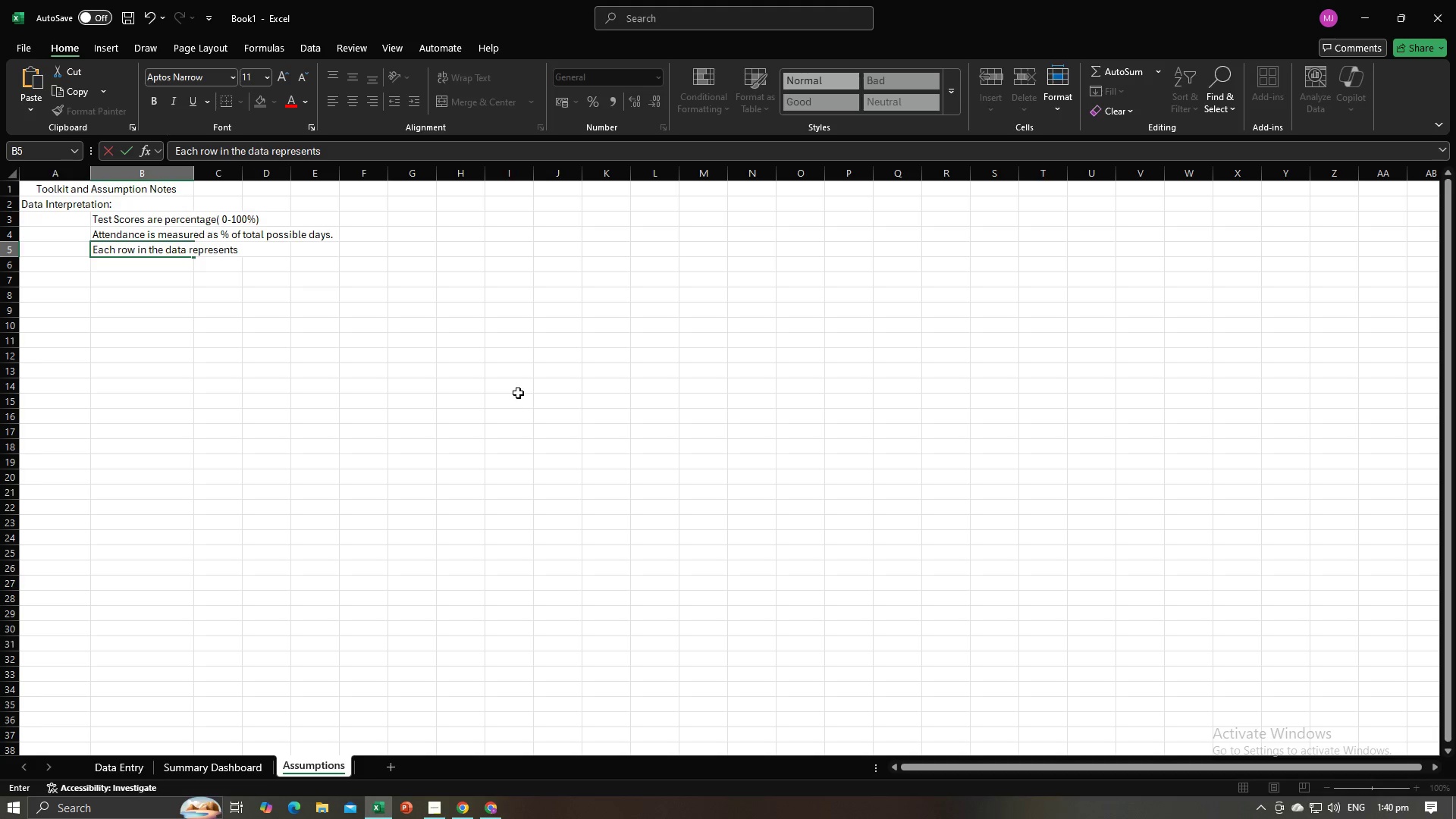 
key(Alt+AltLeft)
 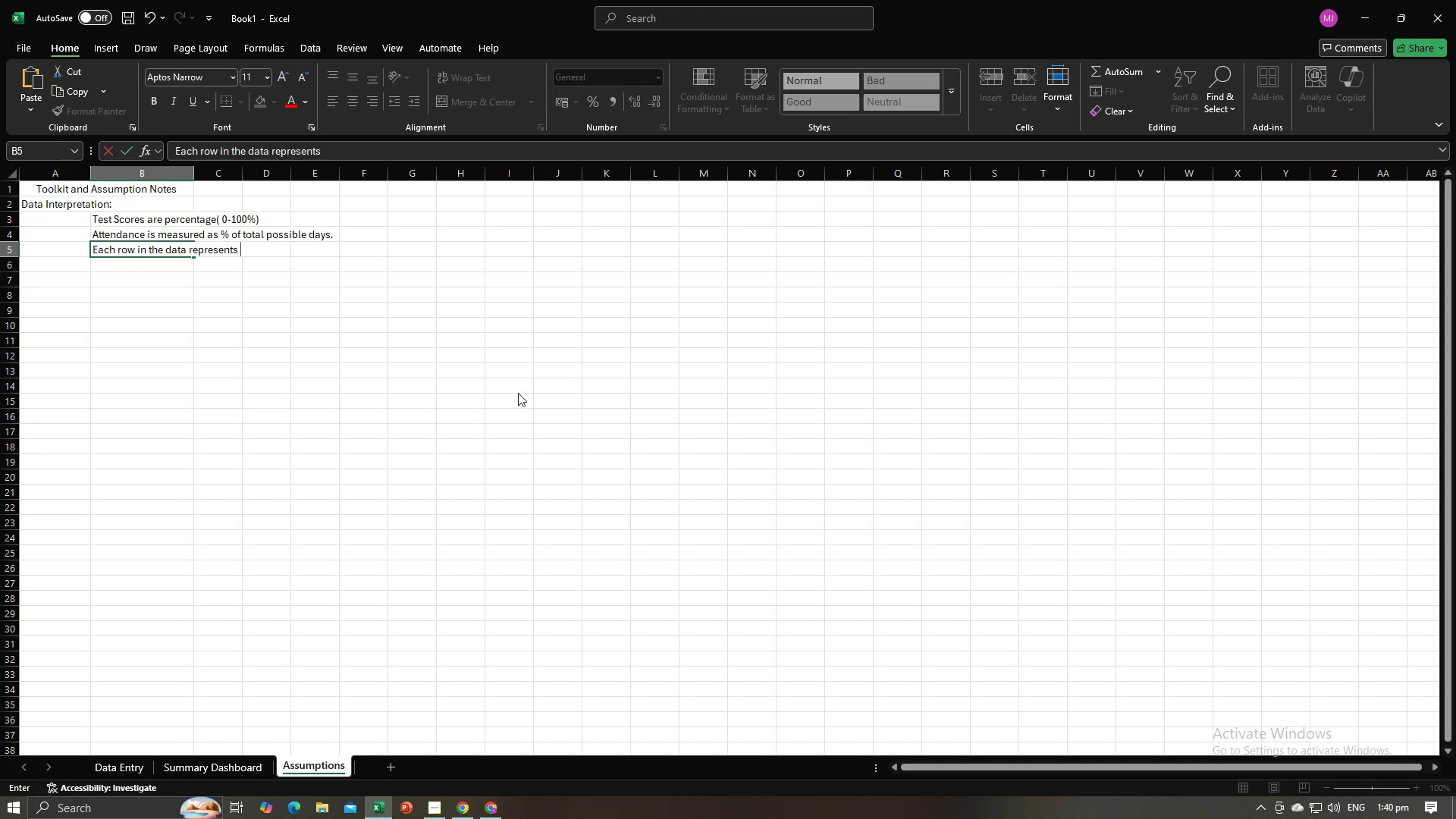 
key(Alt+Tab)
 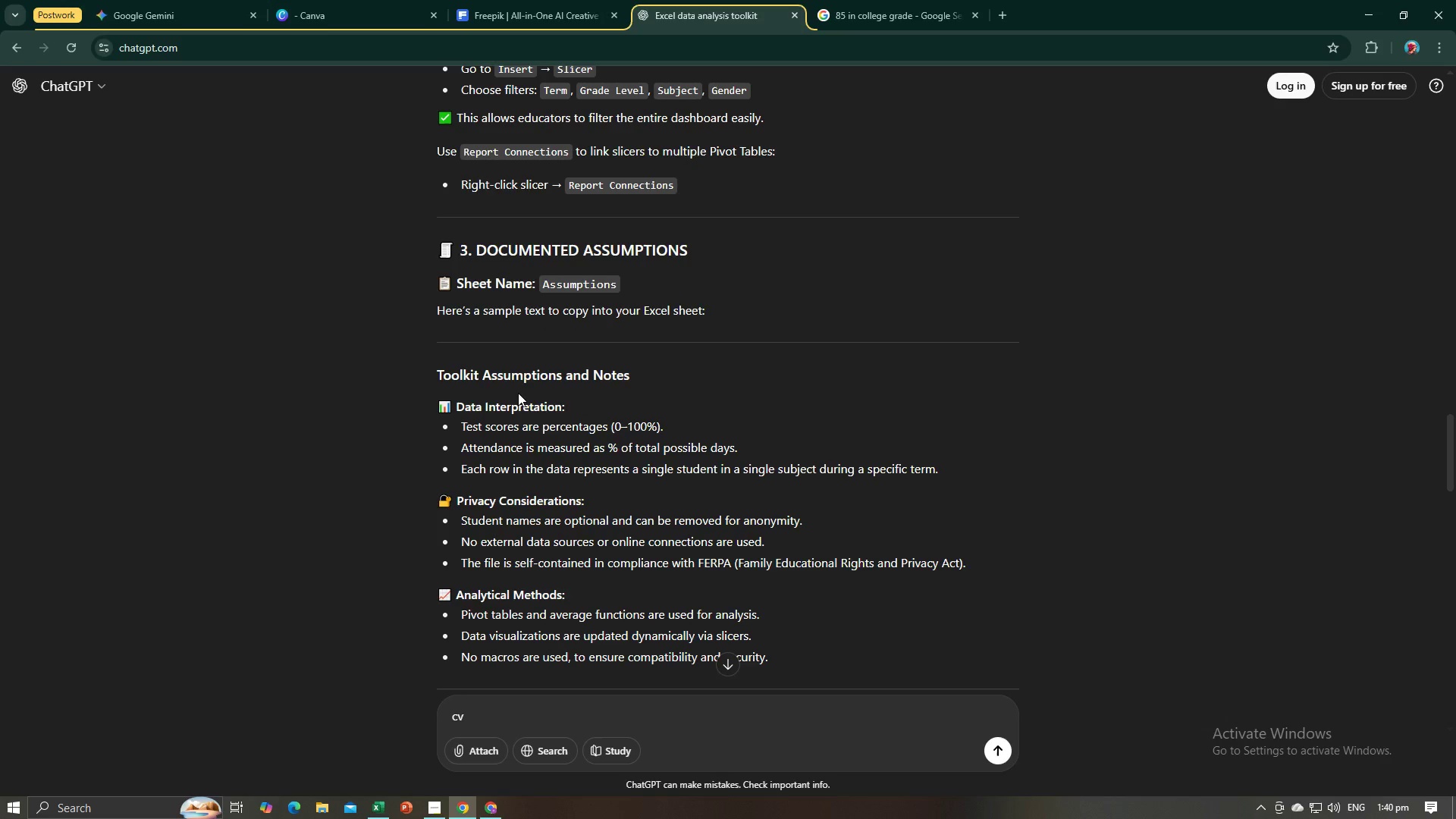 
key(Alt+AltLeft)
 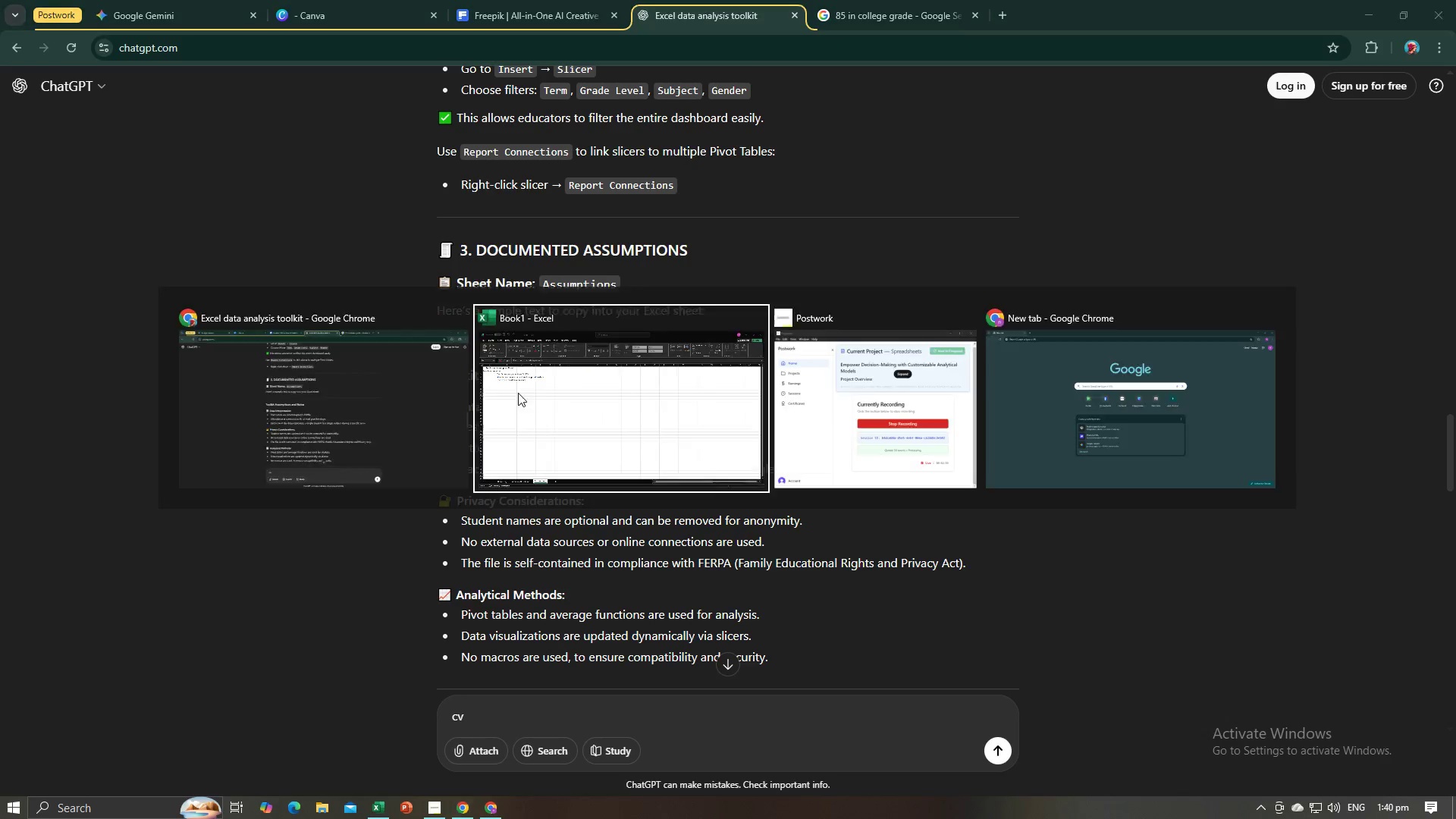 
key(Tab)
type(a single )
 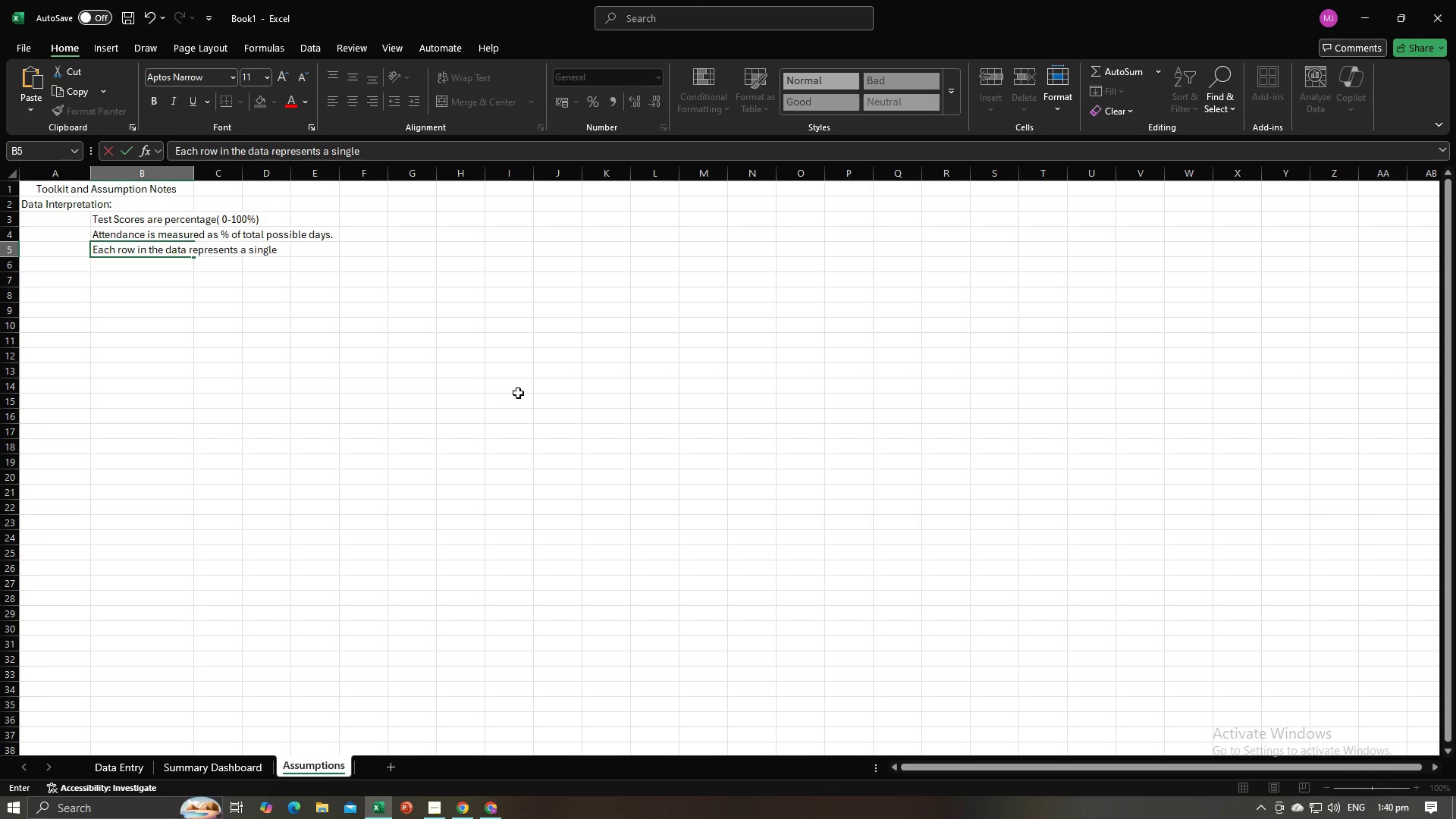 
key(Alt+AltLeft)
 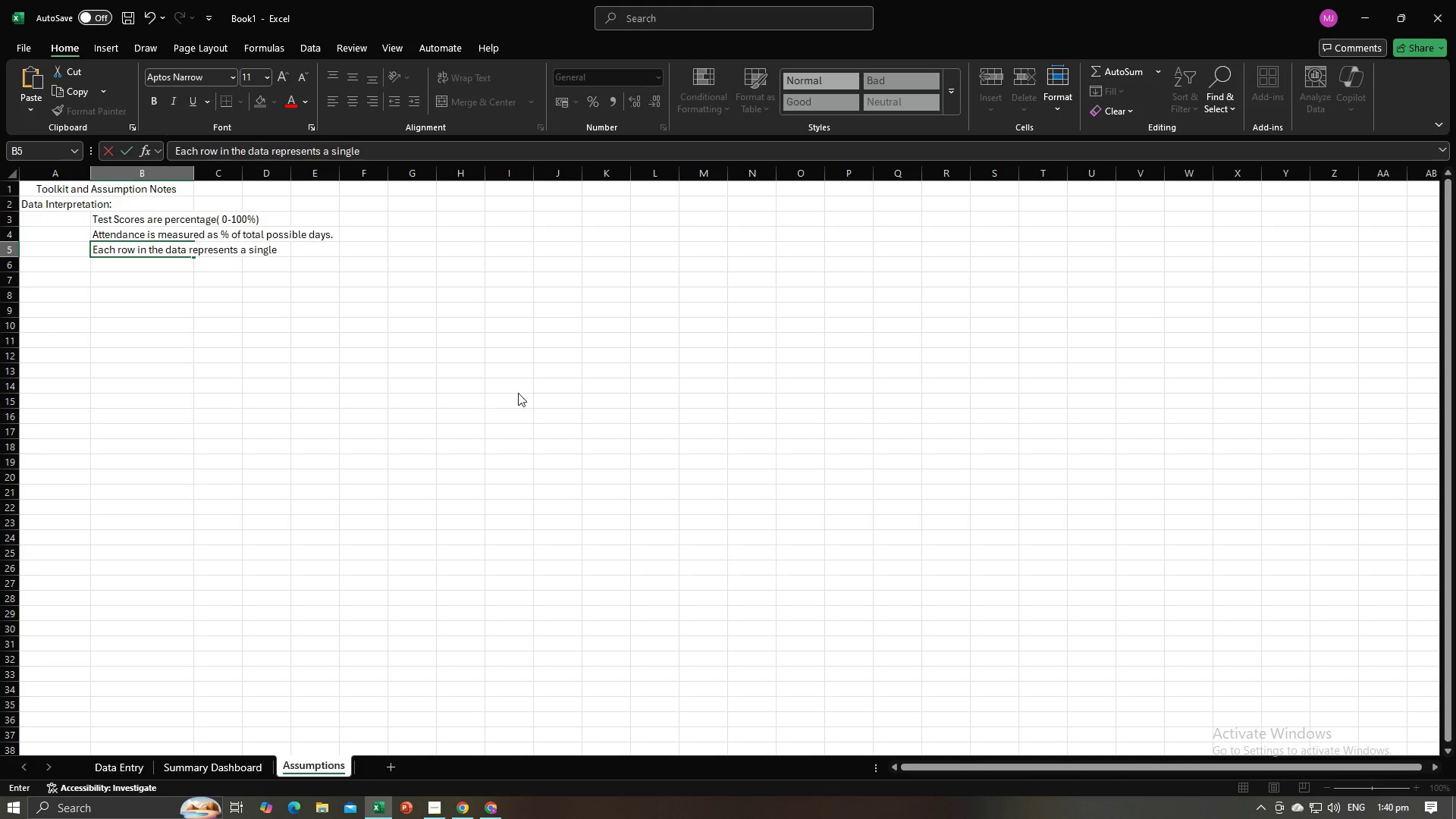 
key(Alt+Tab)
 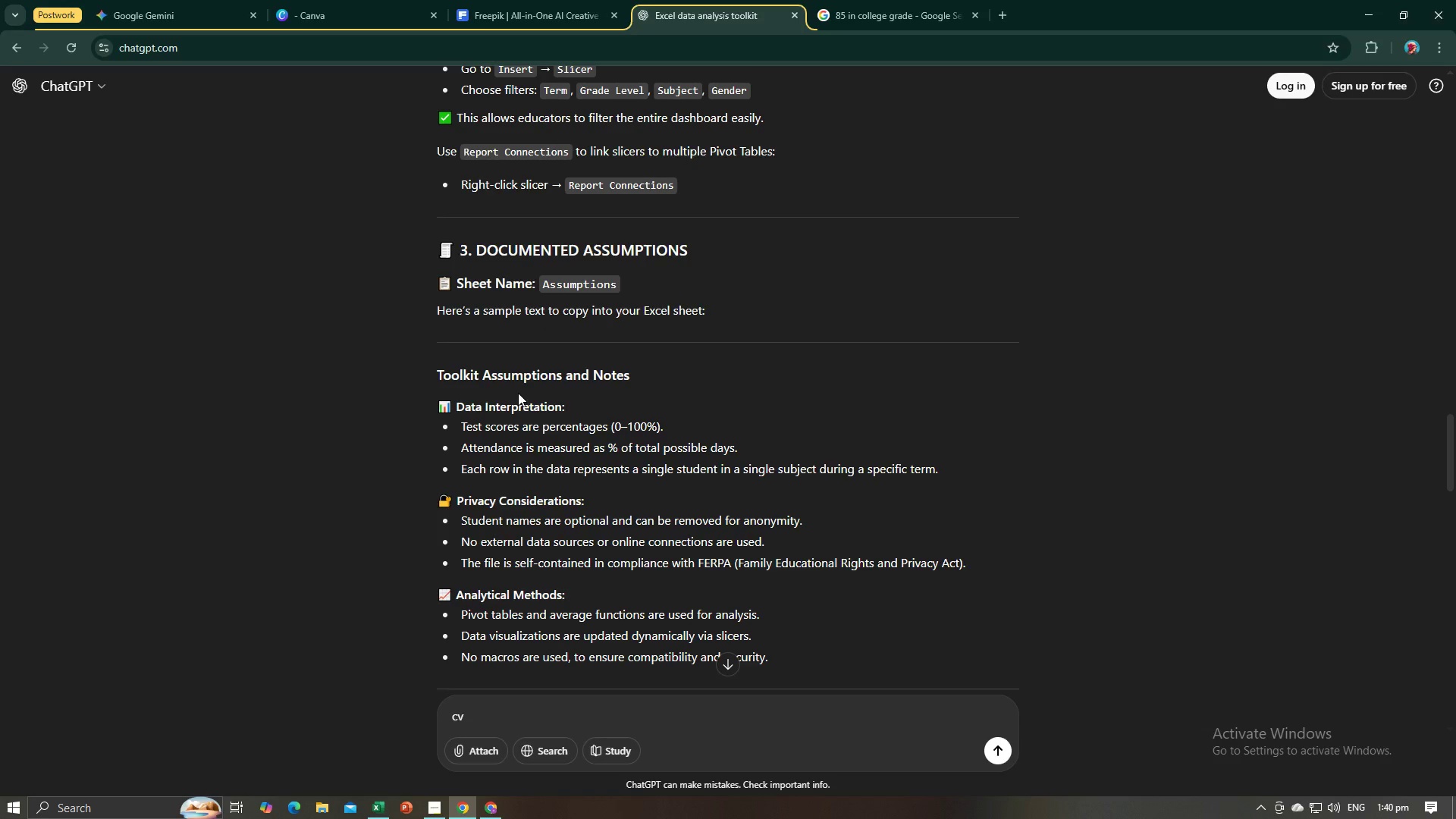 
key(Alt+AltLeft)
 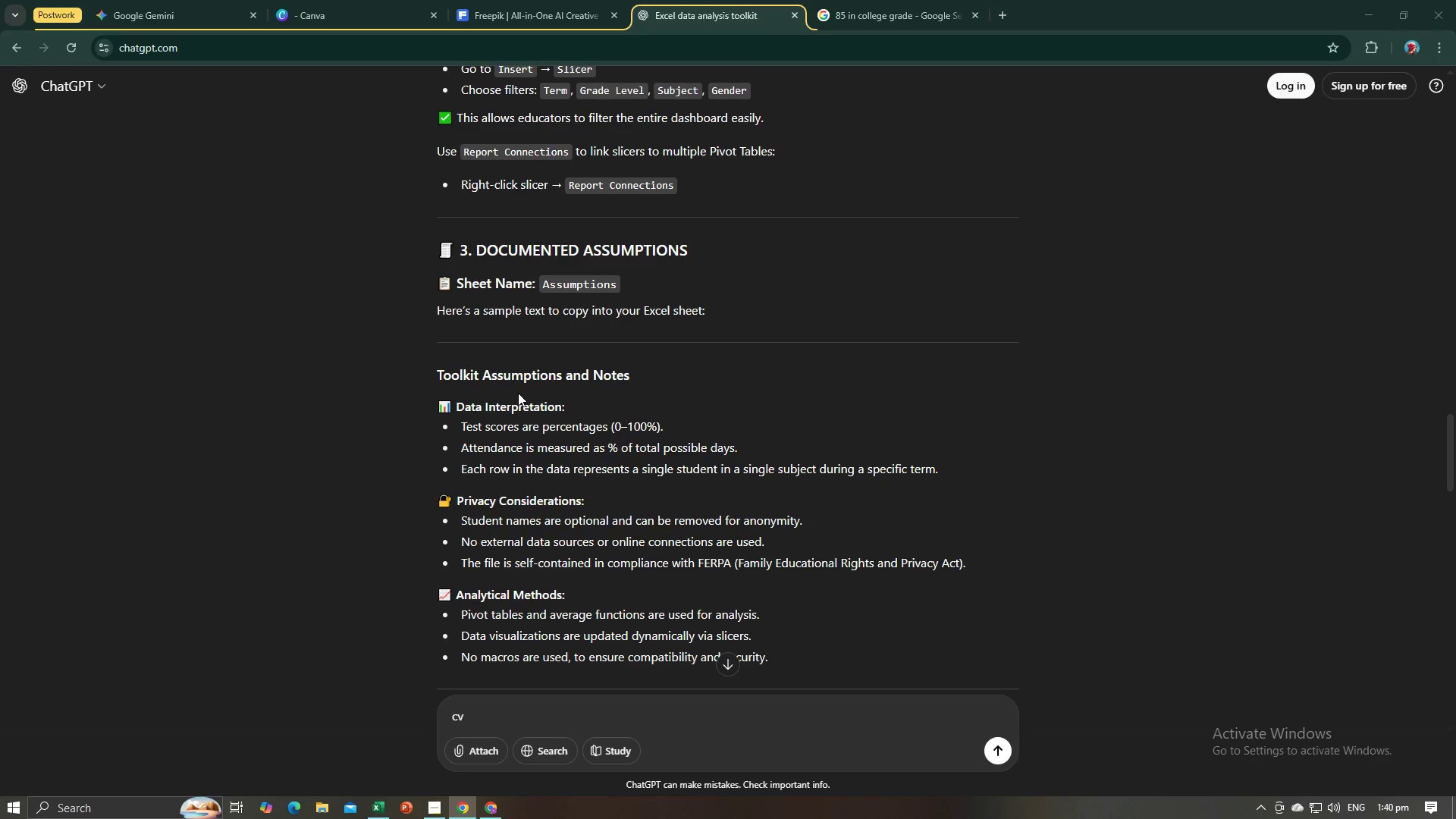 
key(Tab)
type(student)
 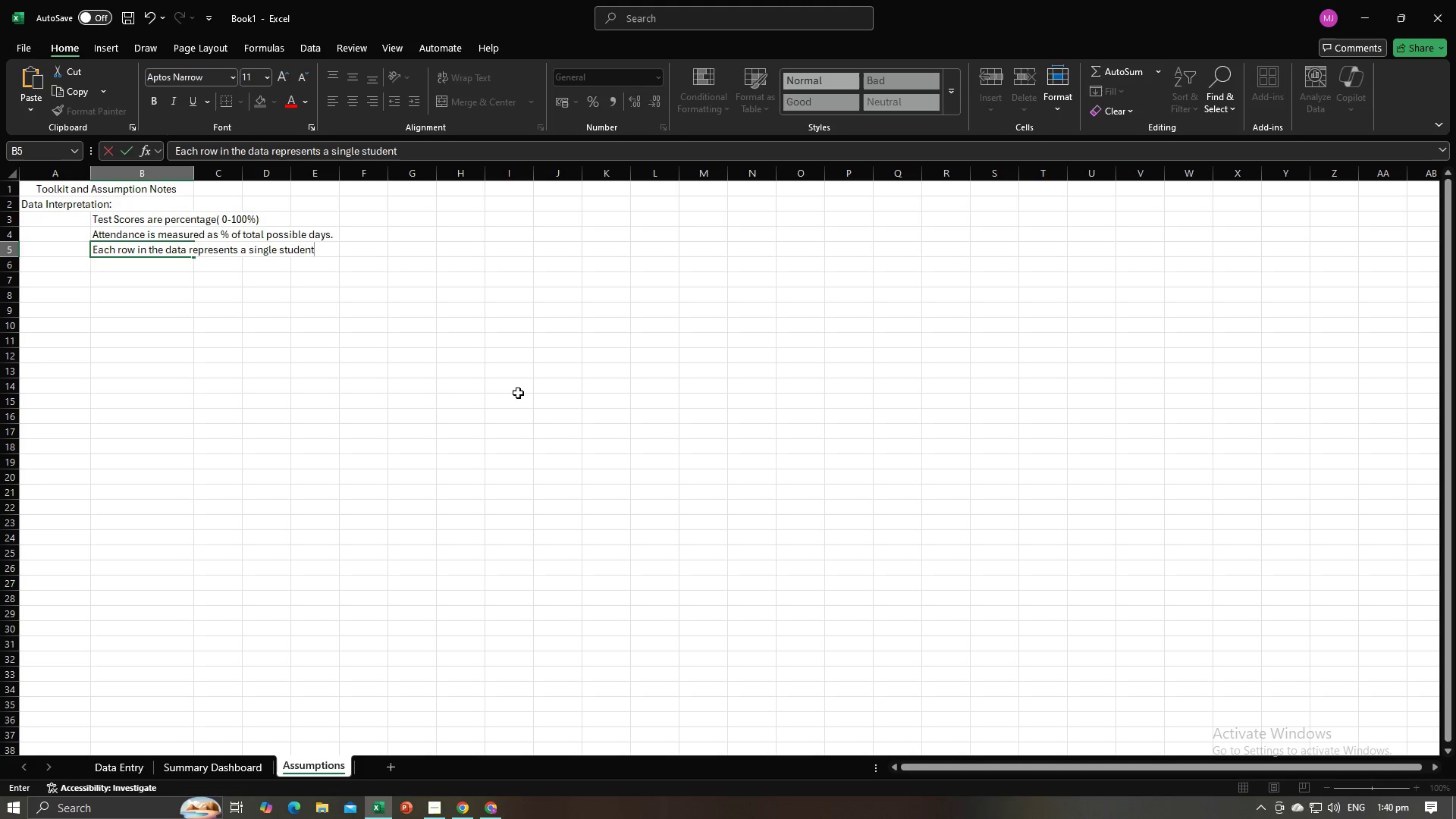 
key(Alt+AltLeft)
 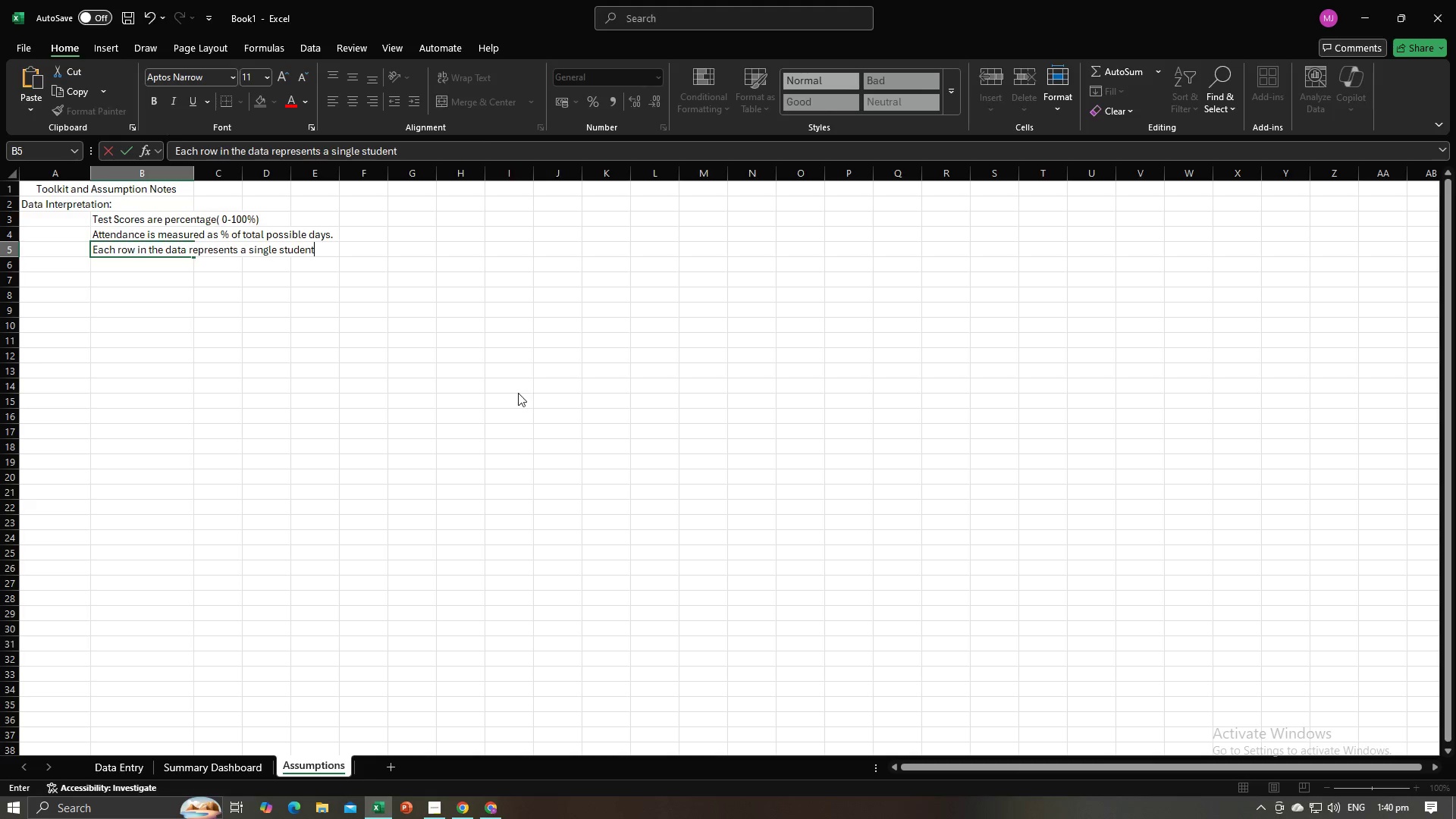 
key(Alt+Tab)
 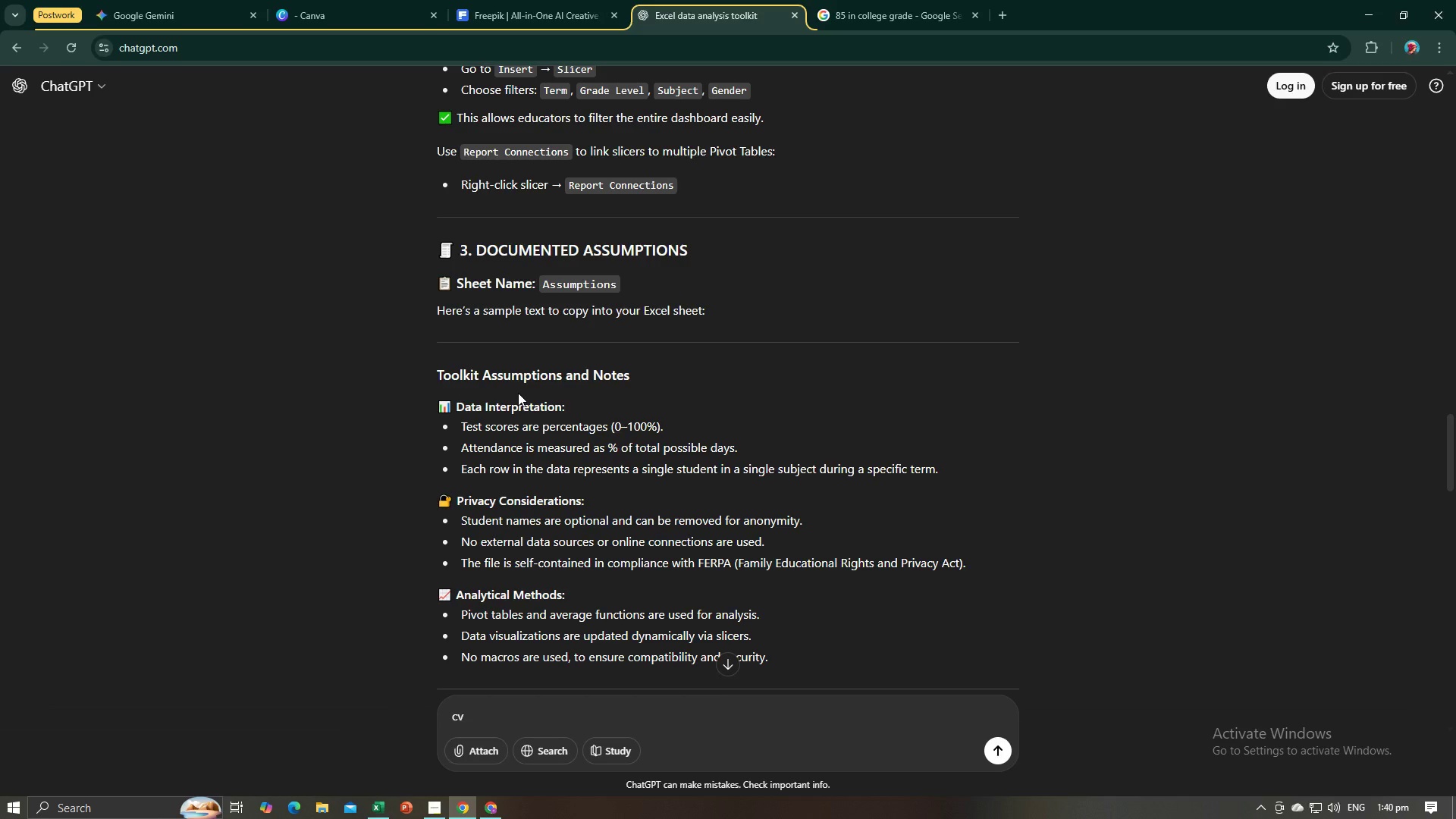 
key(Alt+AltLeft)
 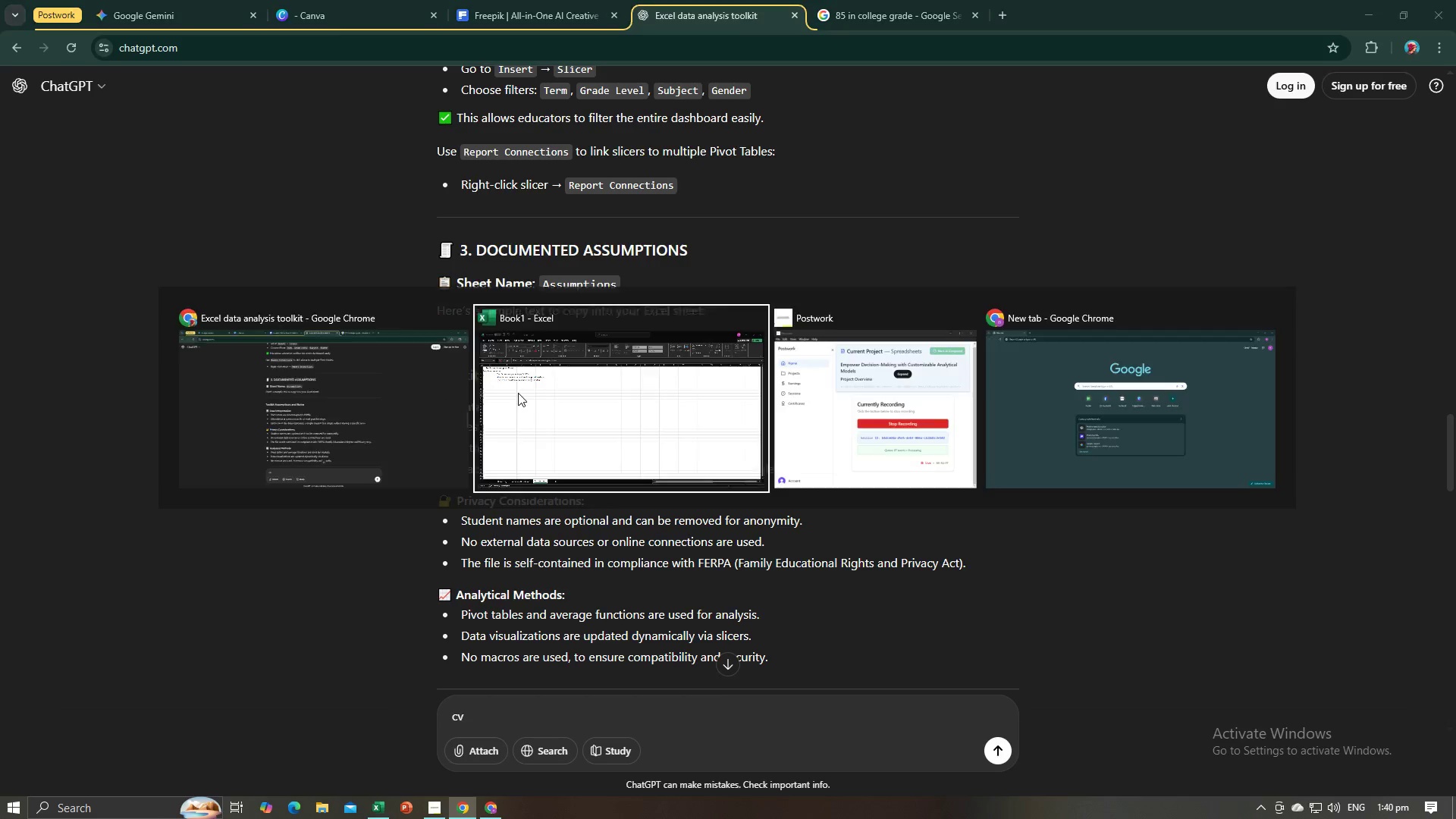 
key(Tab)
type( in a sn)
key(Backspace)
type(ingle)
 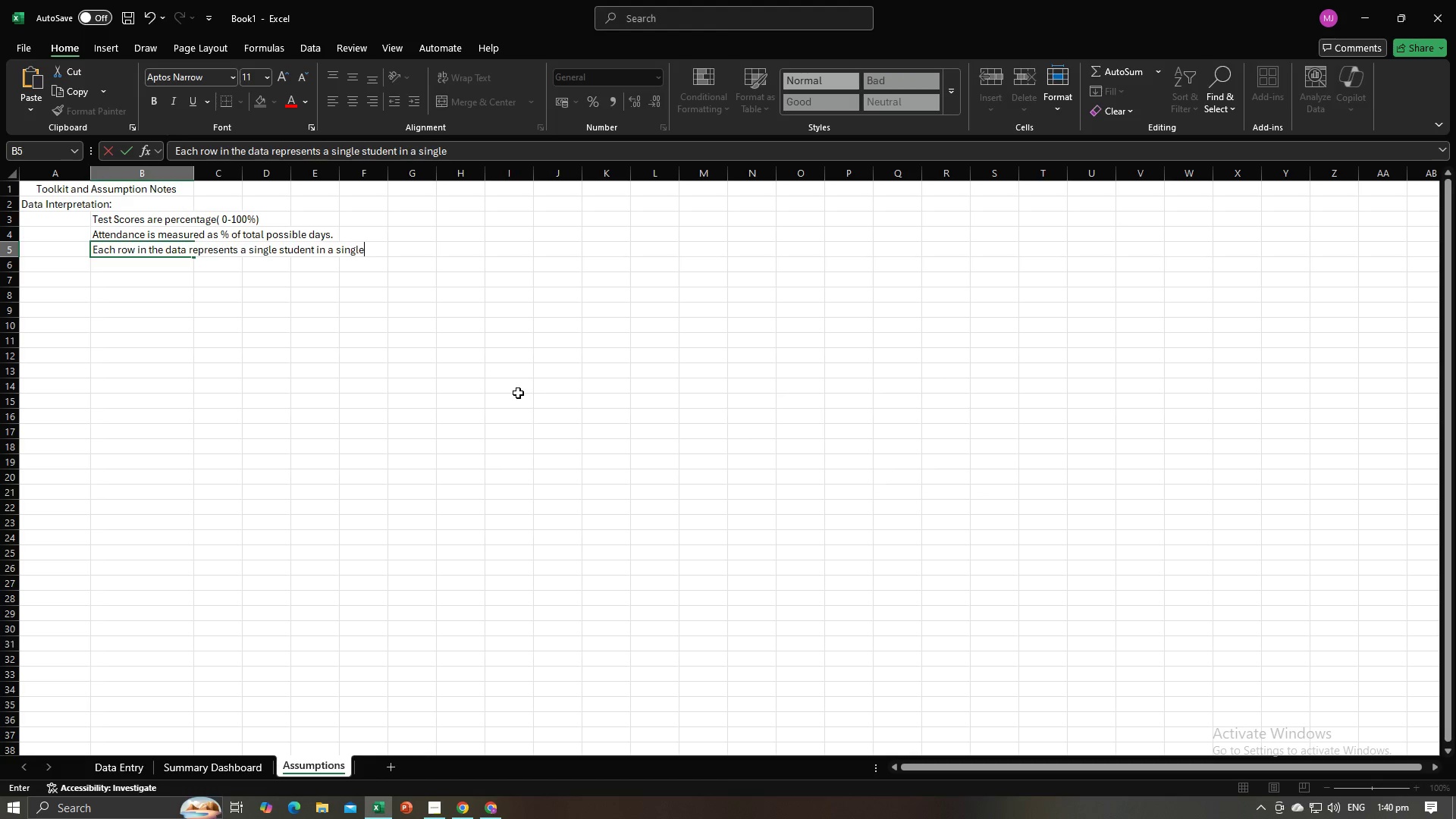 
key(Alt+AltLeft)
 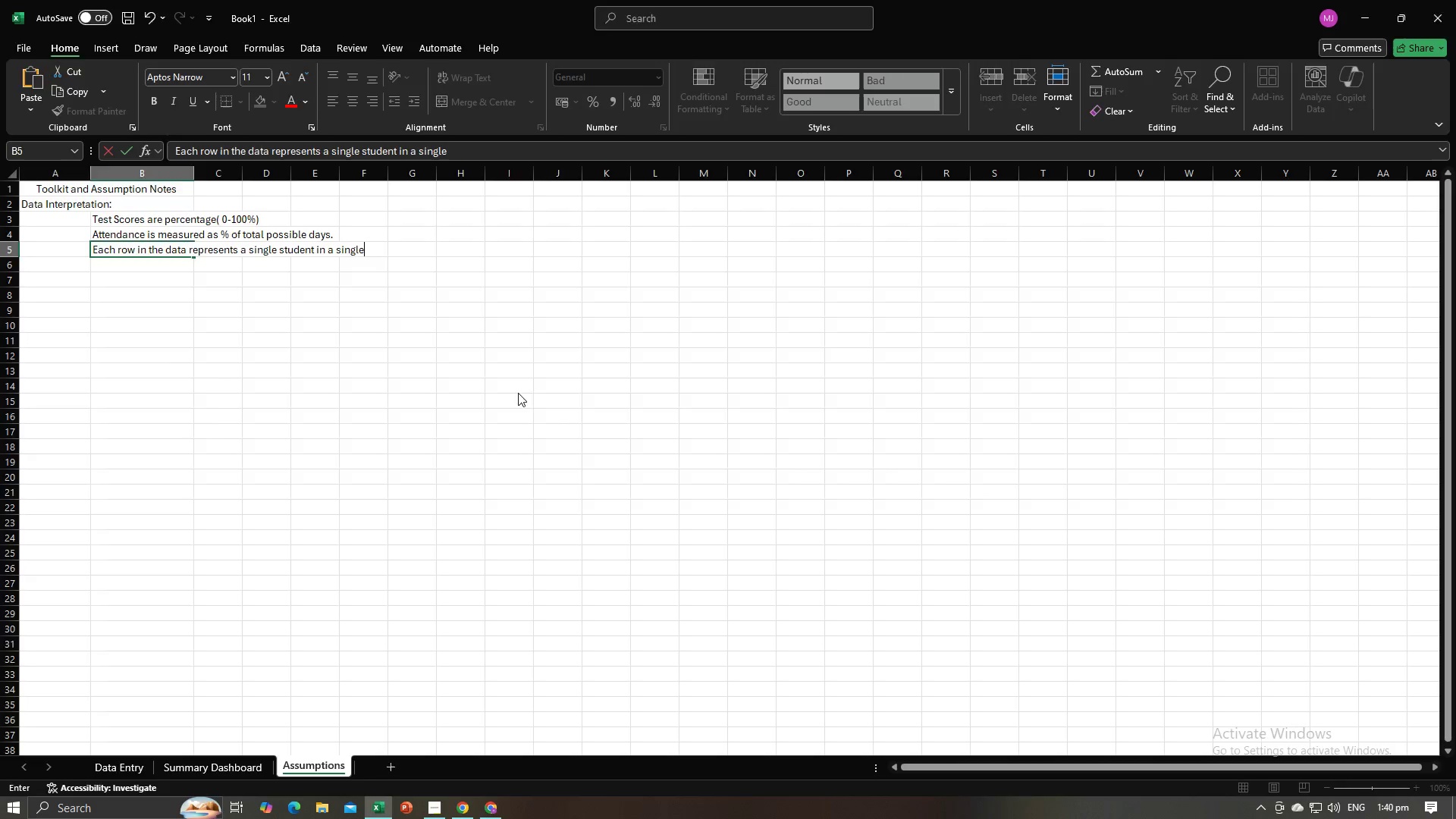 
key(Alt+Tab)
 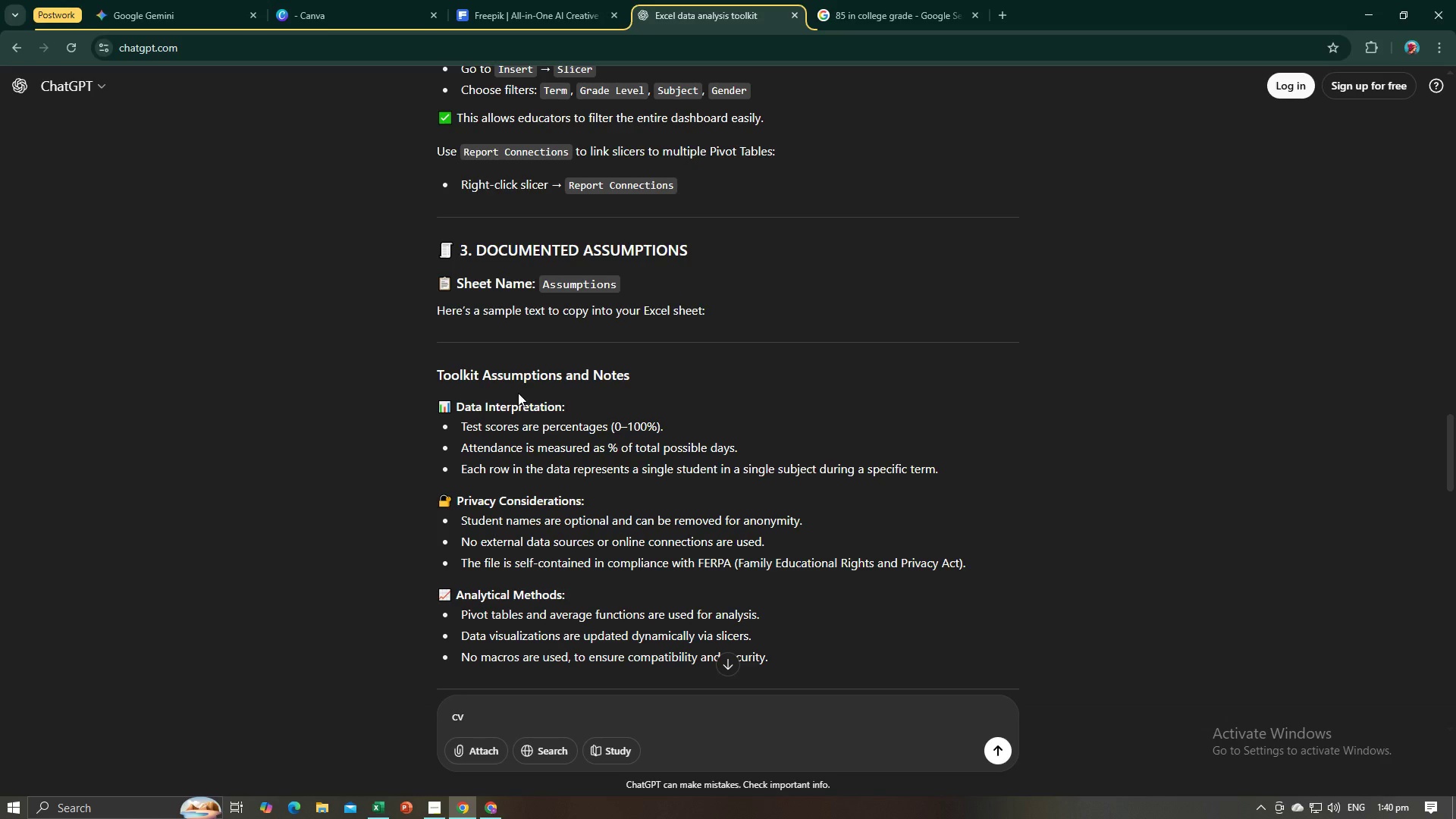 
key(Alt+AltLeft)
 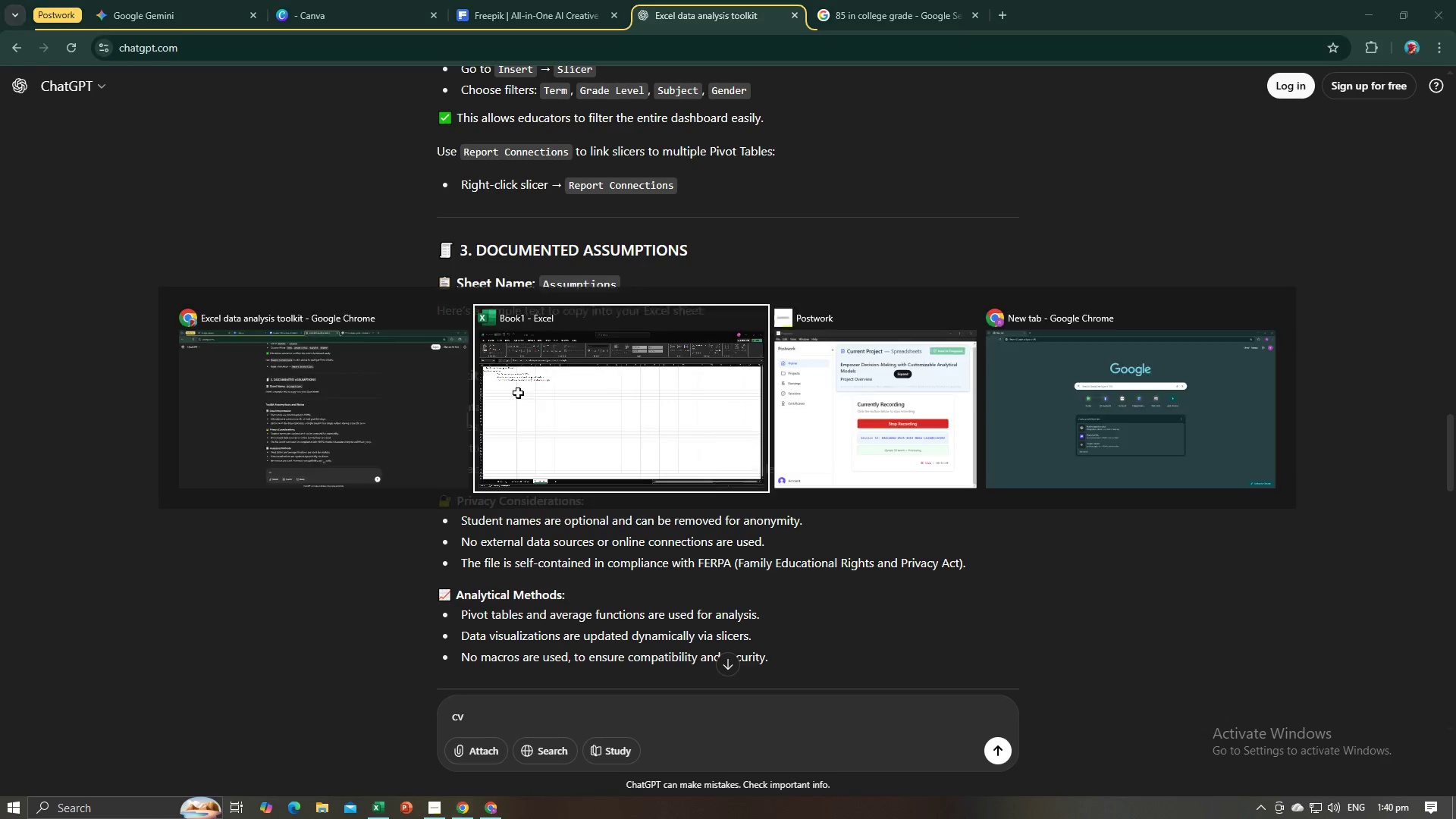 
key(Tab)
type( subject )
 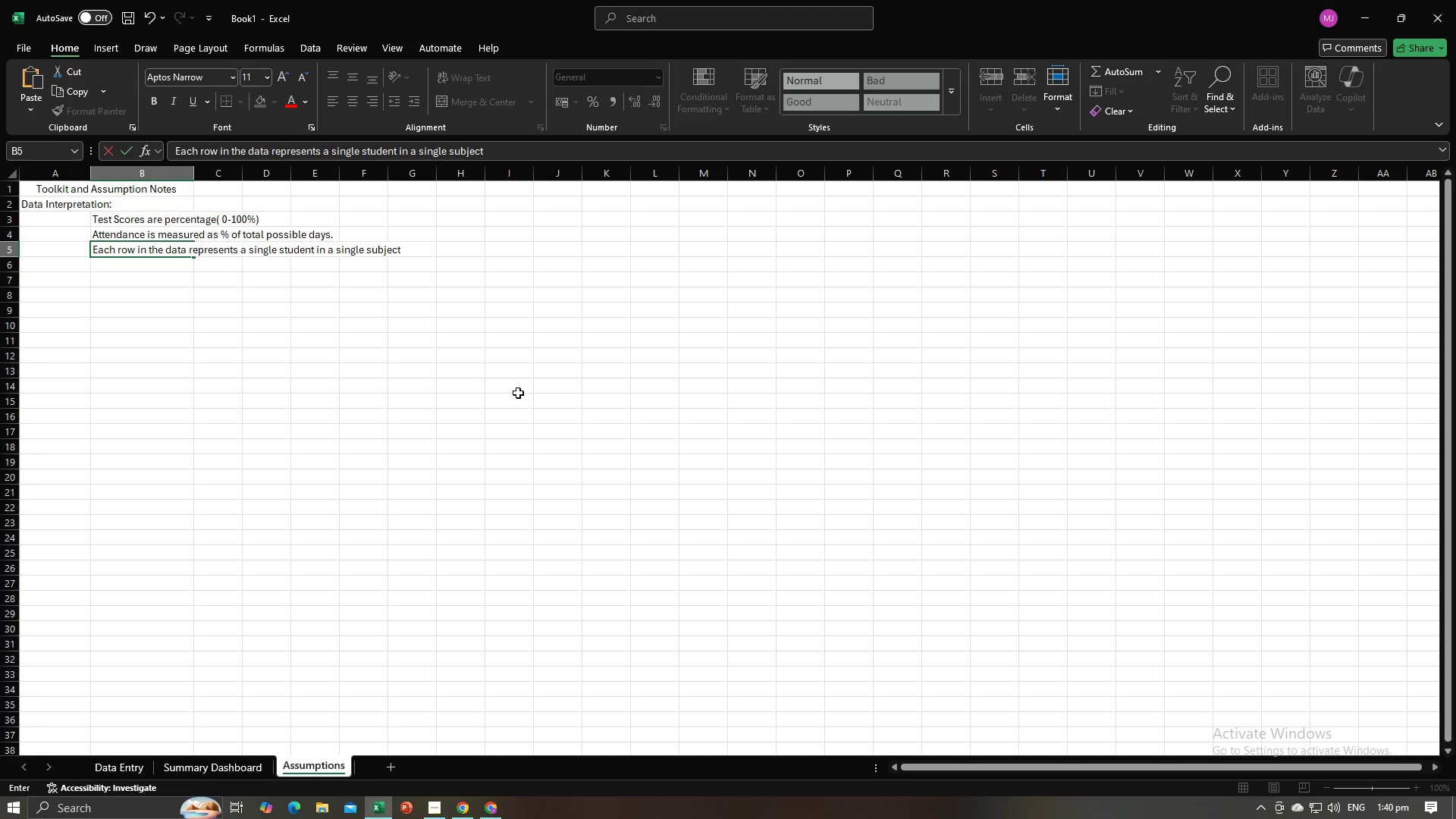 
key(Alt+AltLeft)
 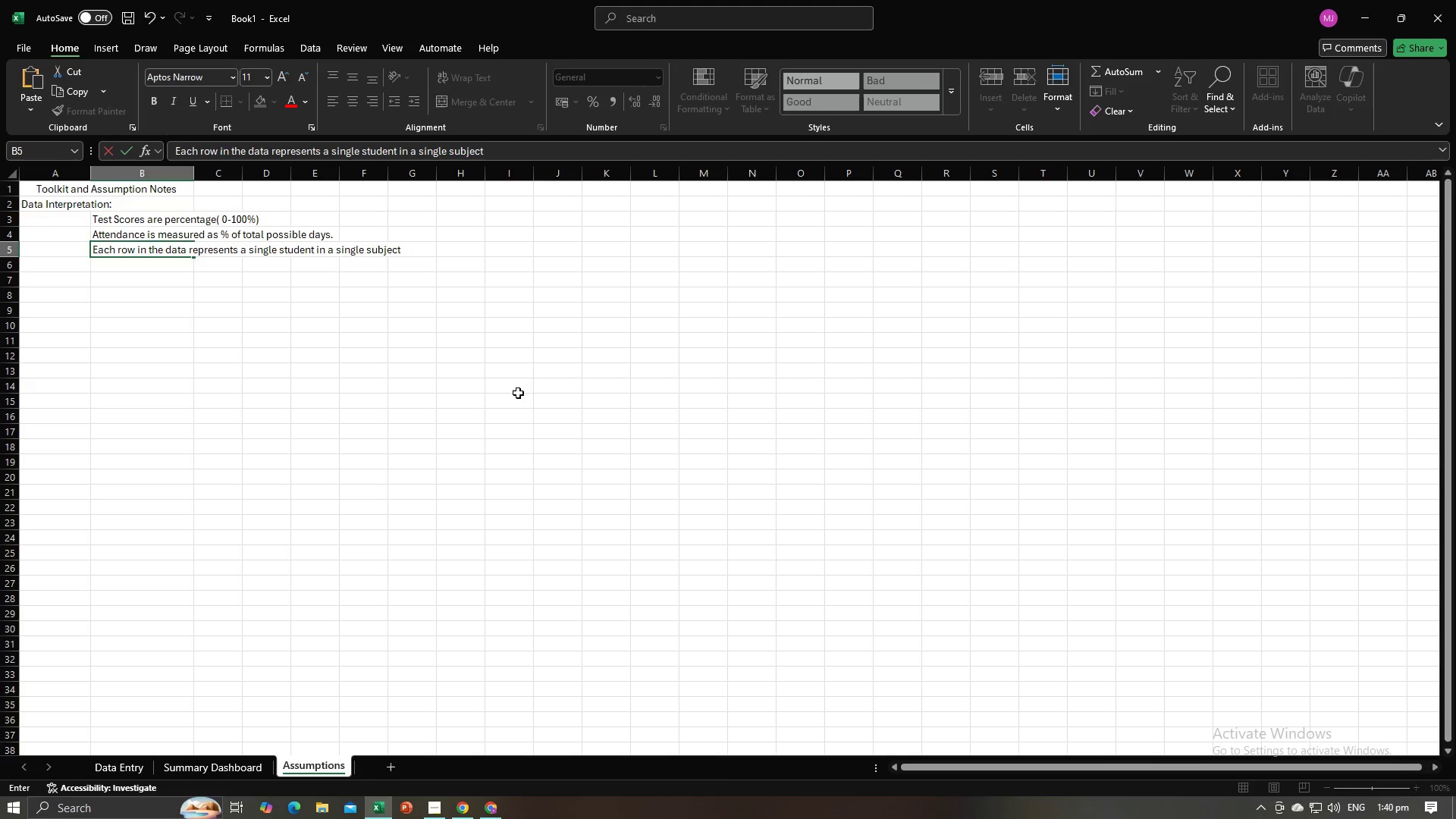 
key(Alt+Tab)
 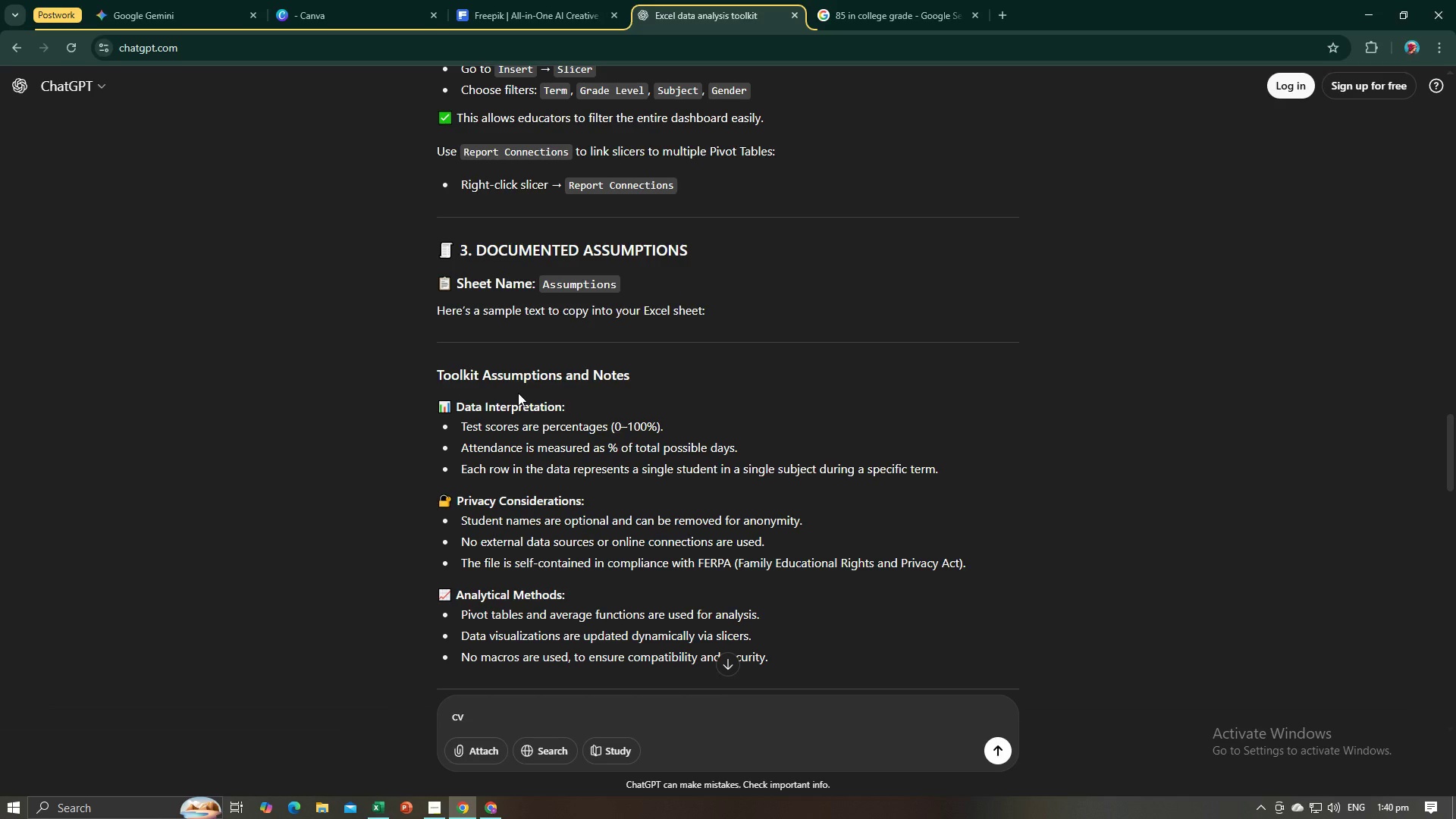 
key(Alt+AltLeft)
 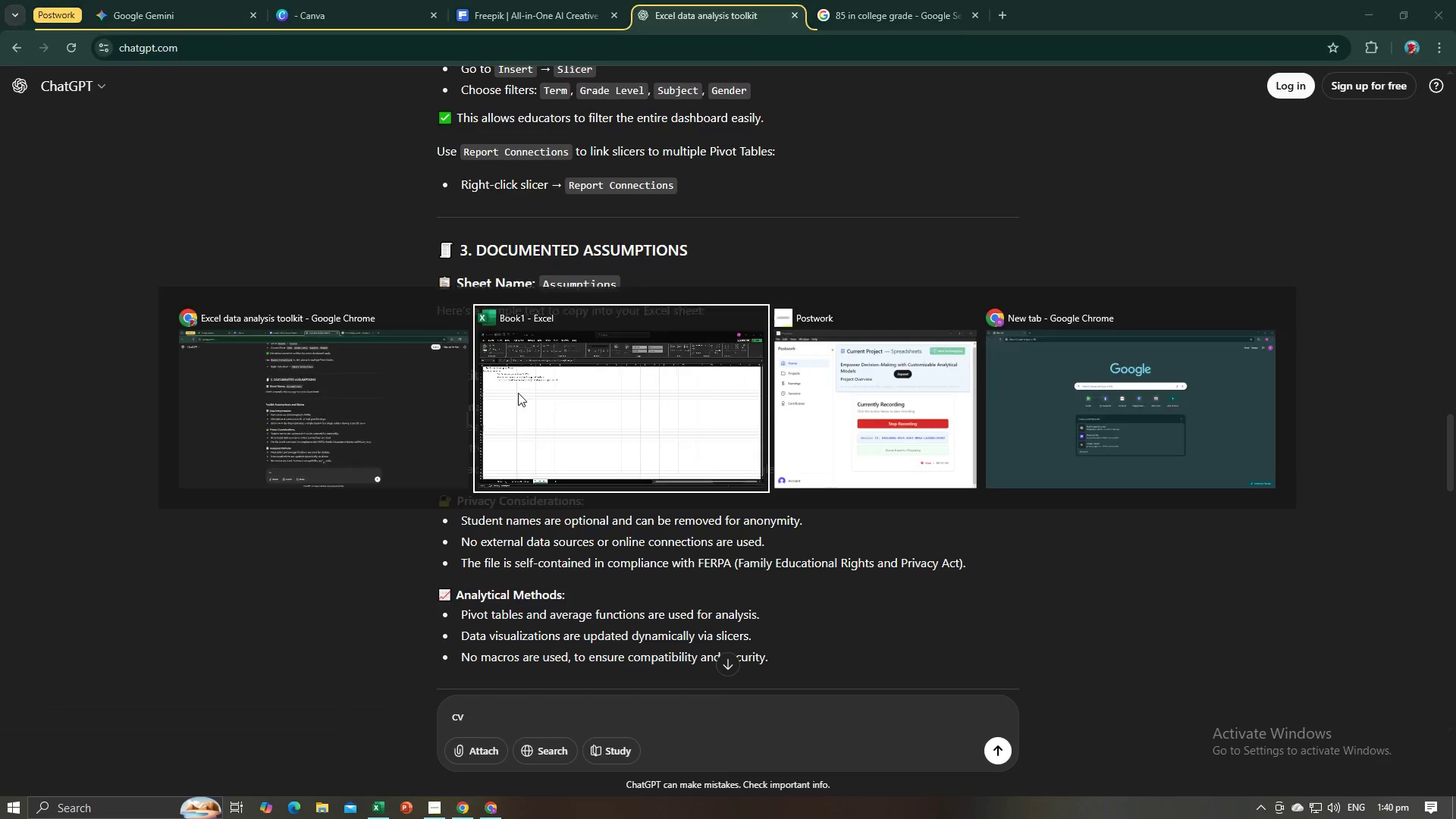 
key(Alt+Tab)
 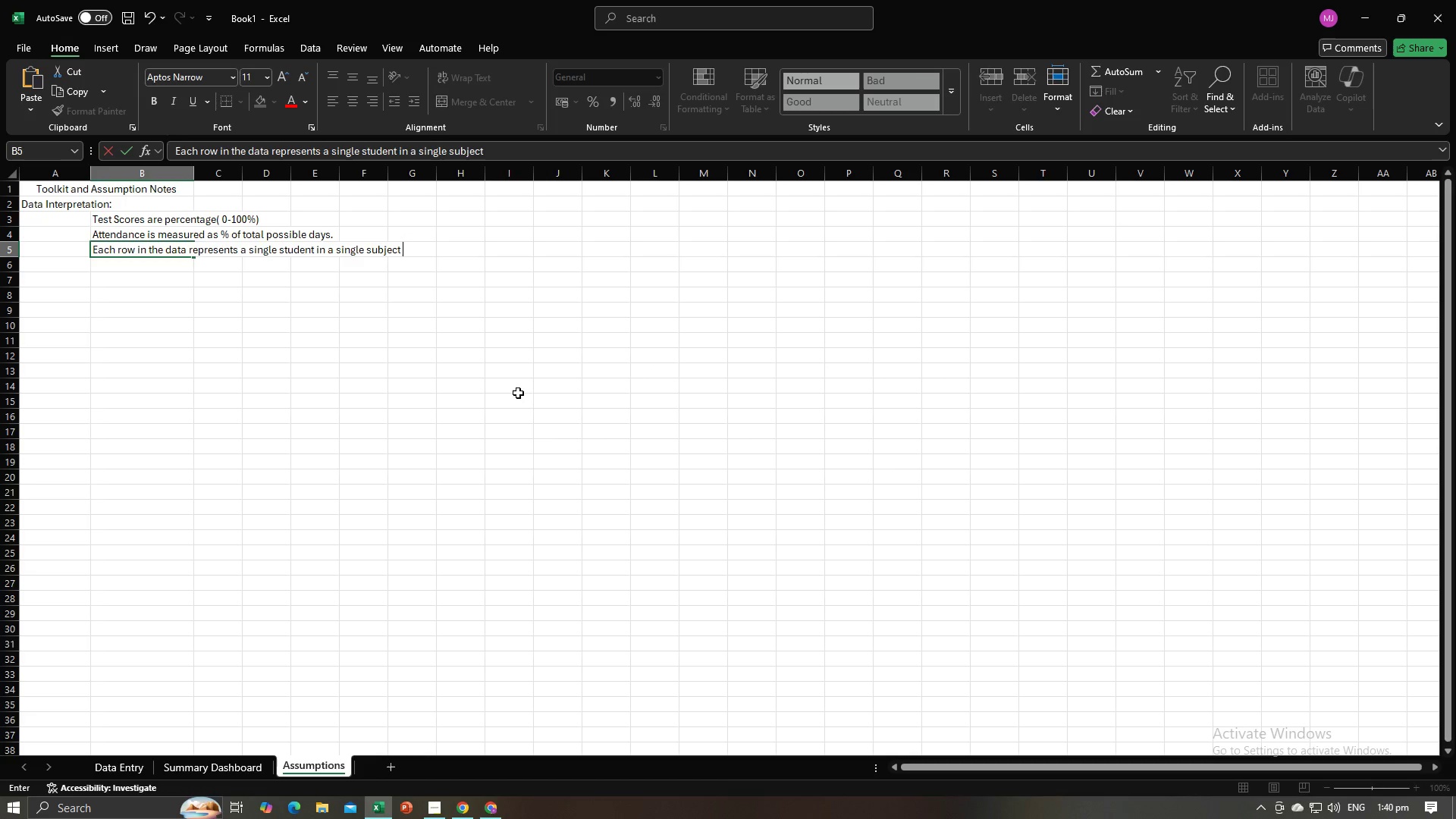 
key(Alt+AltLeft)
 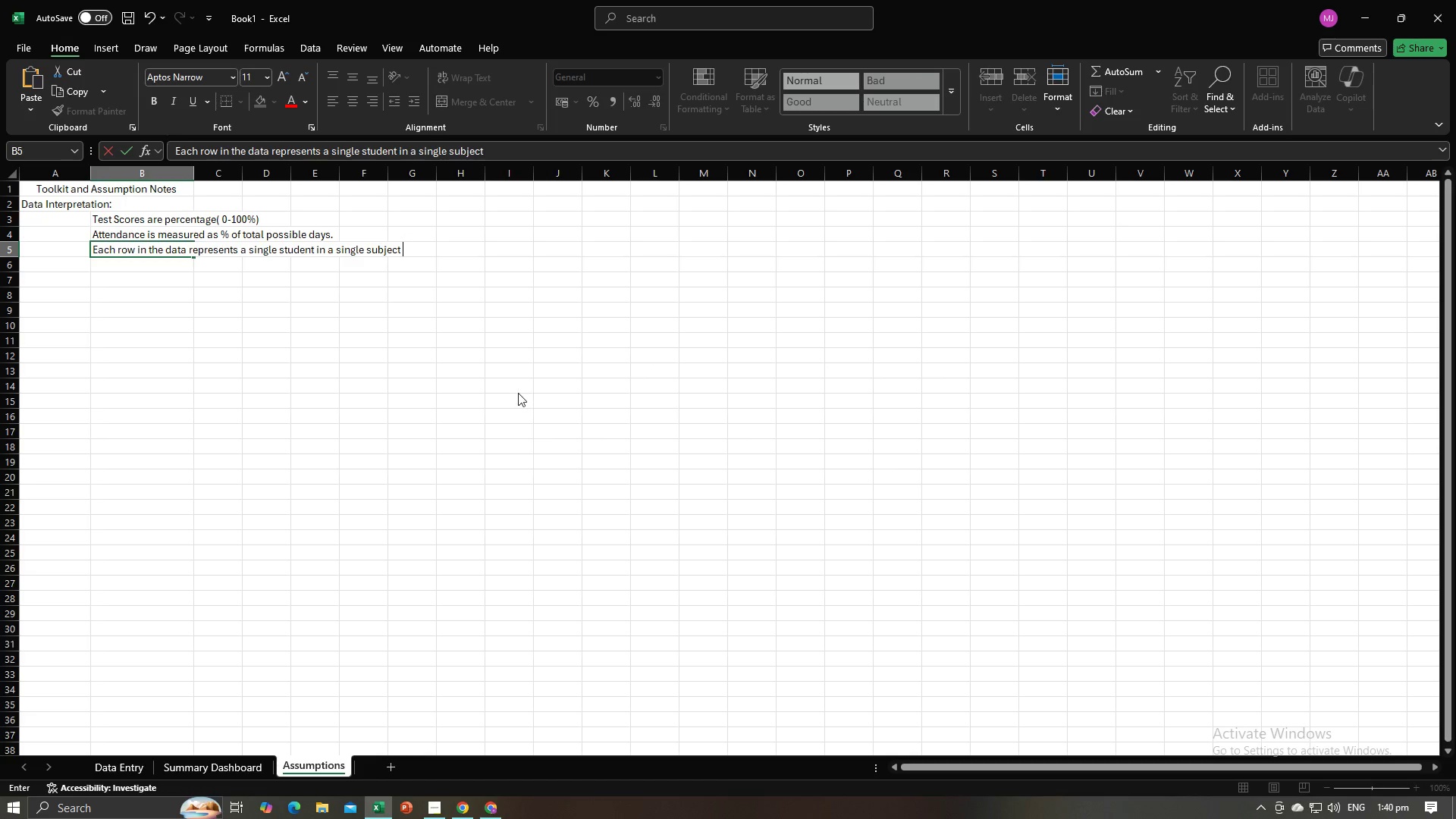 
key(Alt+Tab)
 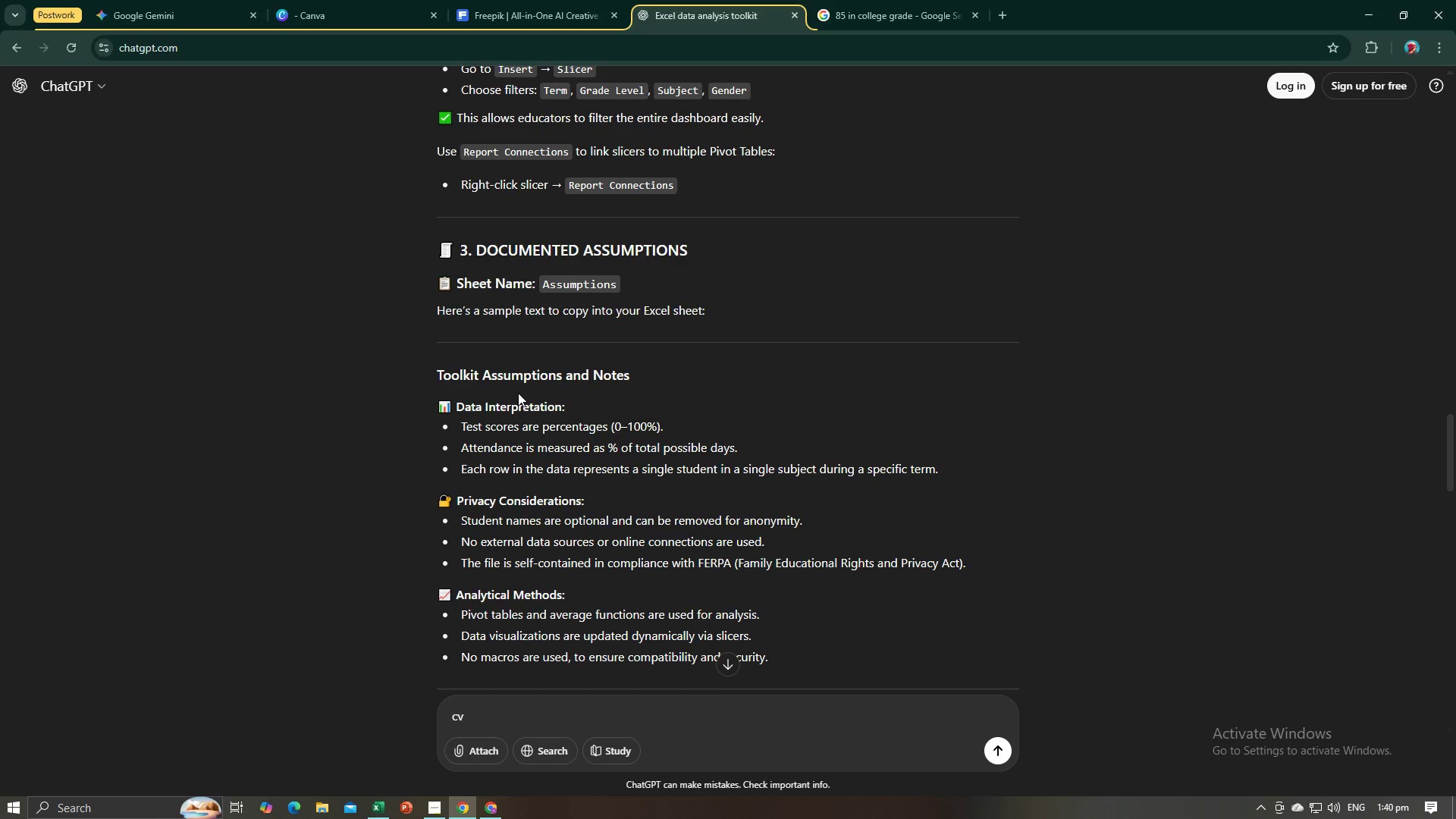 
key(Alt+AltLeft)
 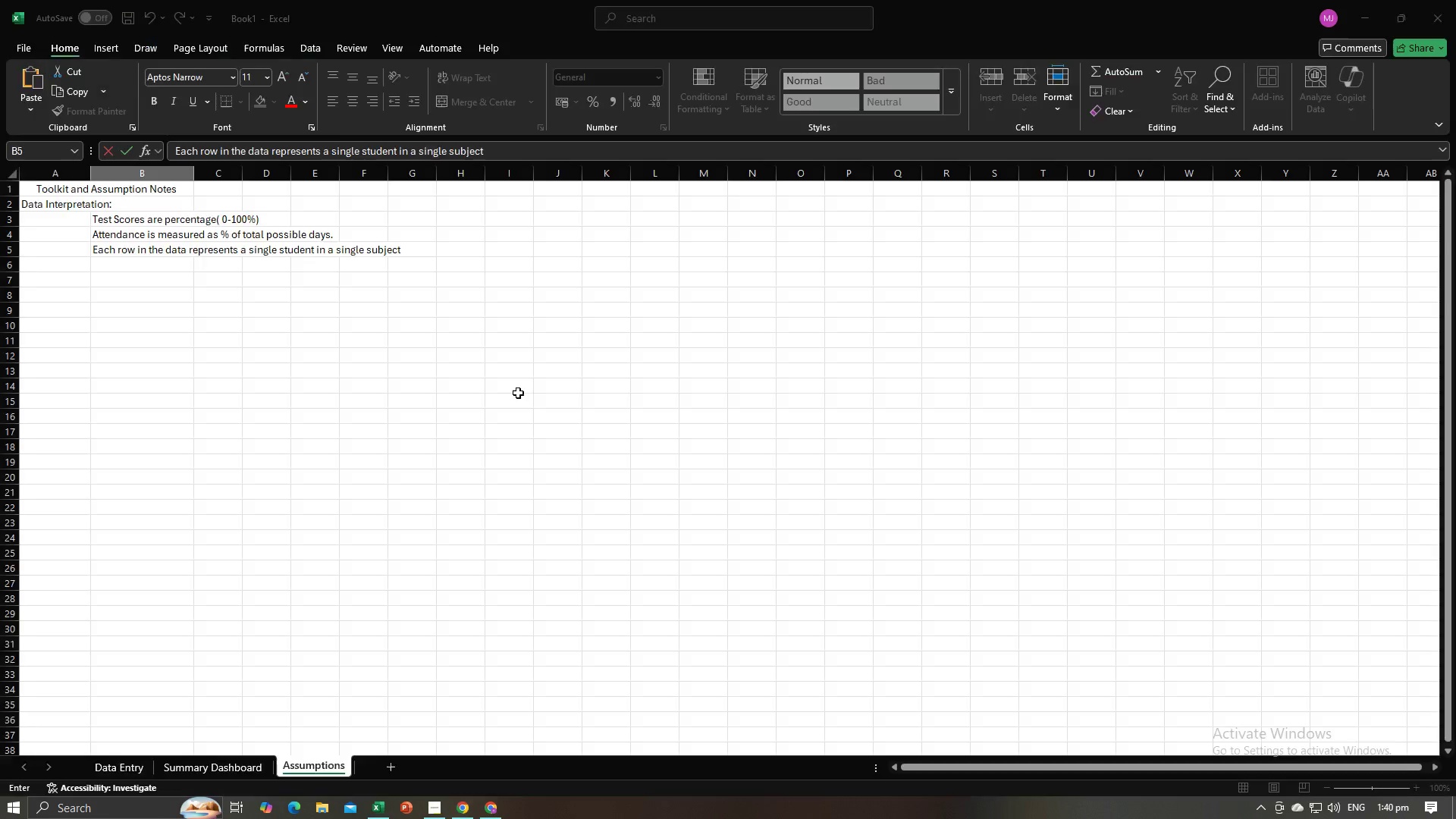 
key(Tab)
type(during a specific term)
 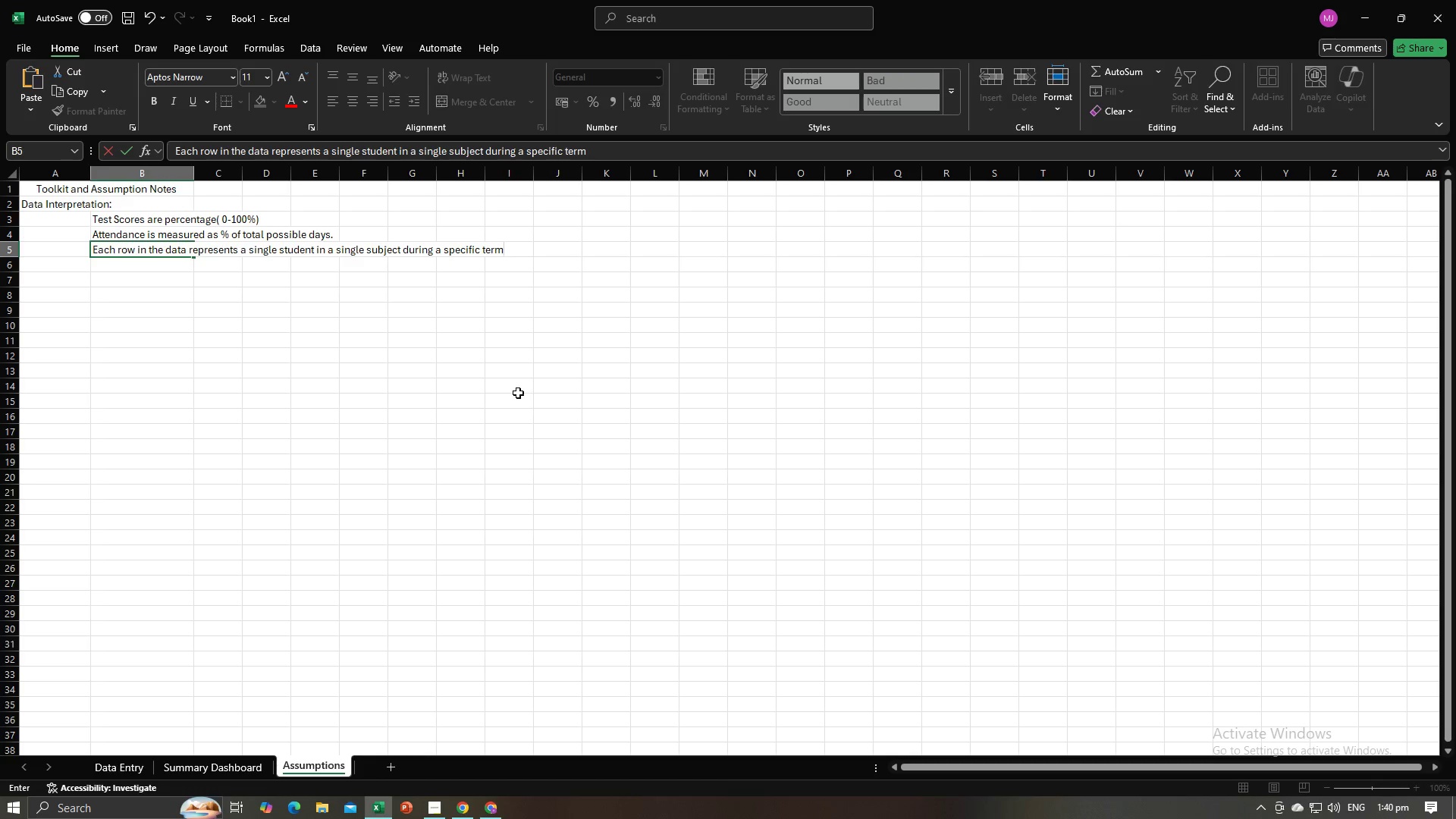 
key(Enter)
 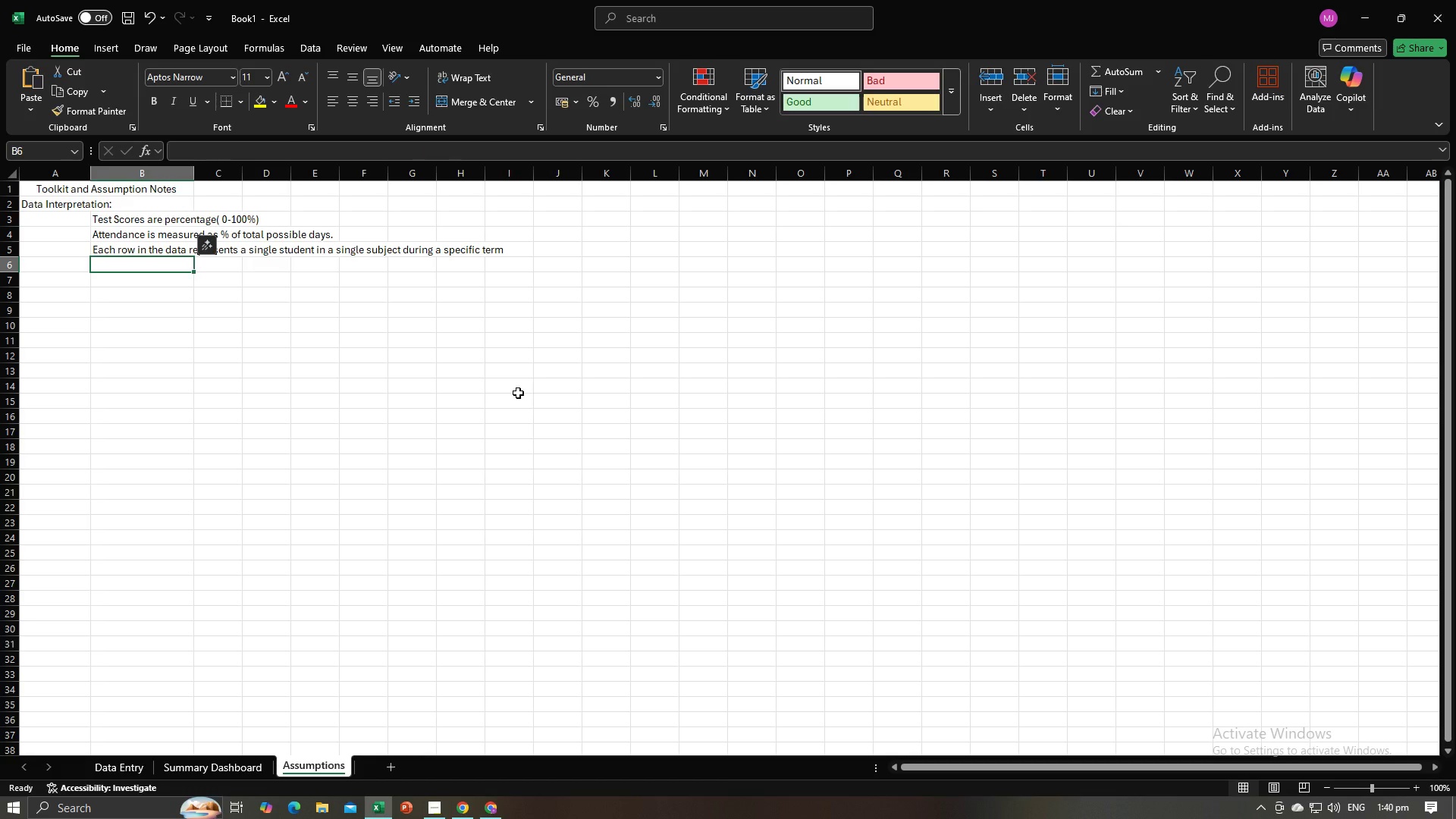 
key(Alt+AltLeft)
 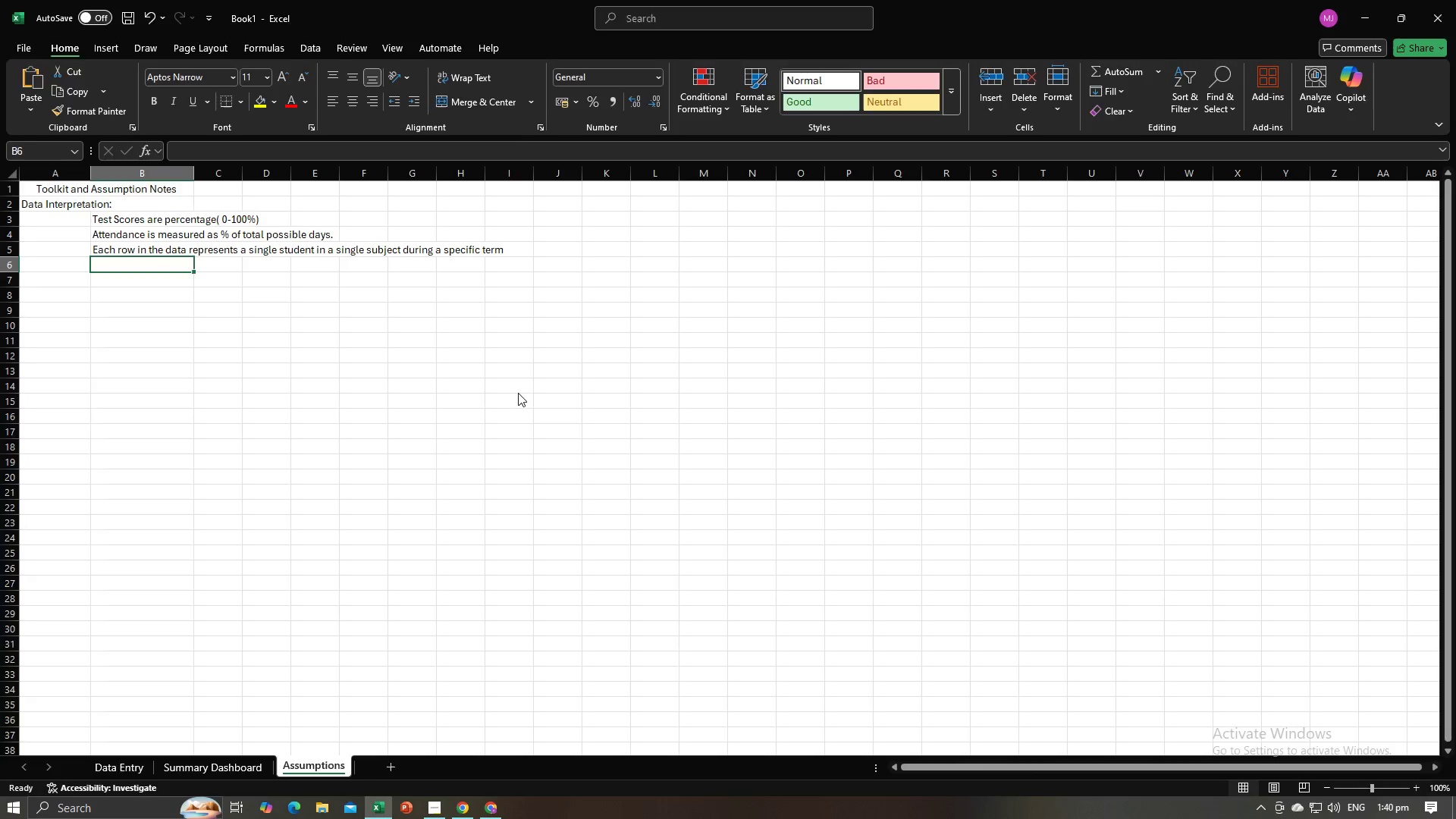 
key(Alt+Tab)
 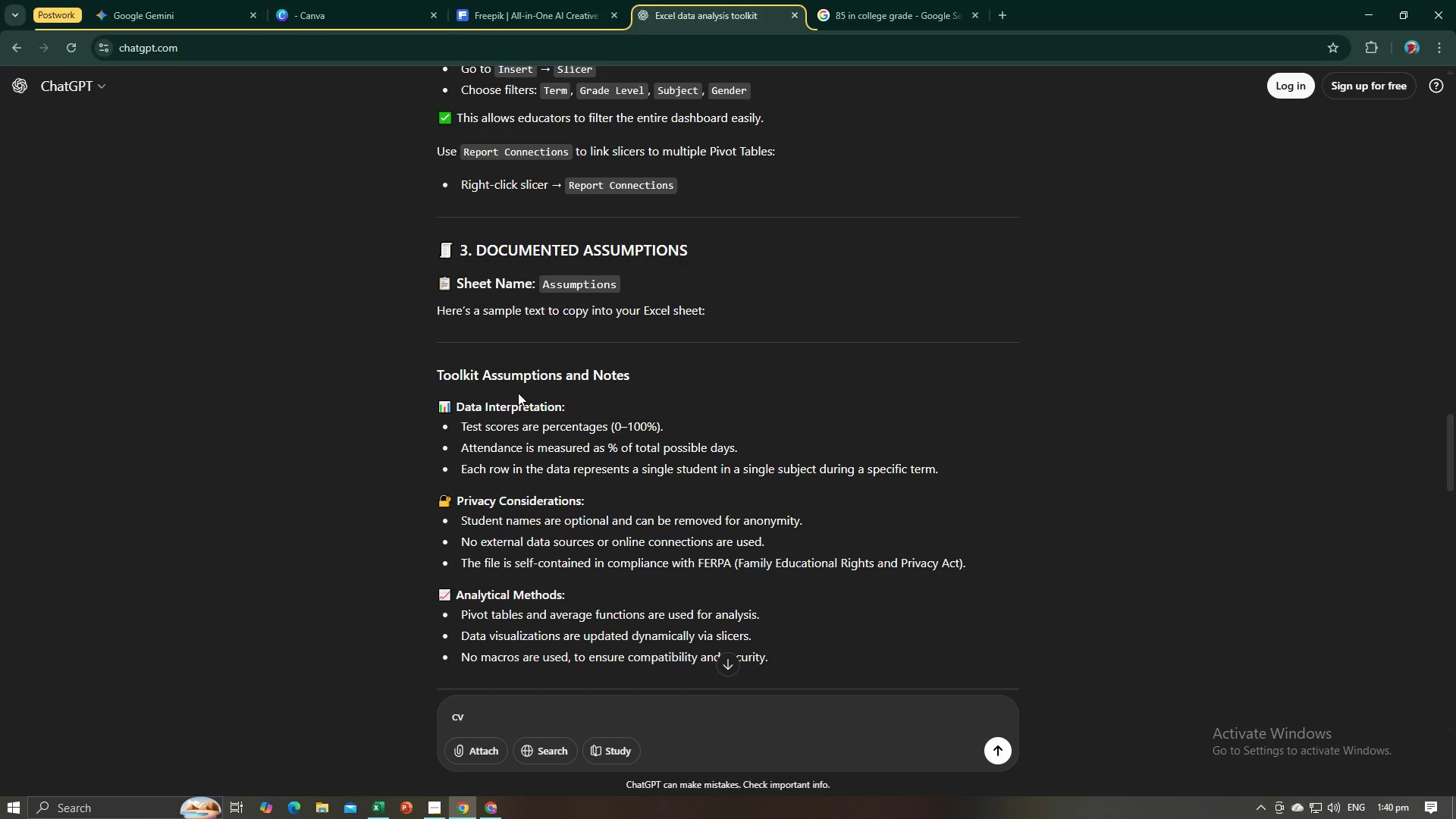 
key(Alt+AltLeft)
 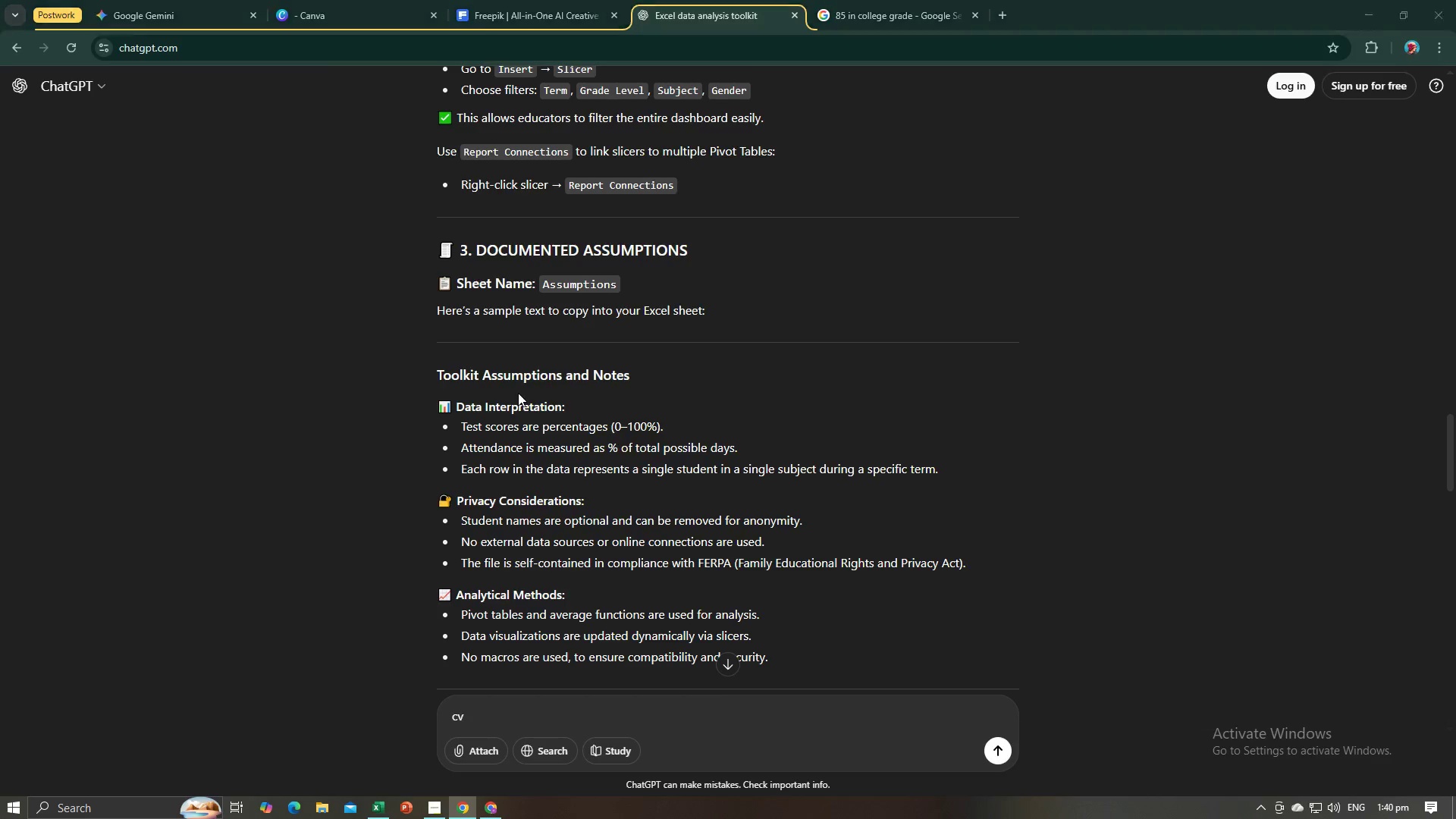 
key(Alt+Tab)
 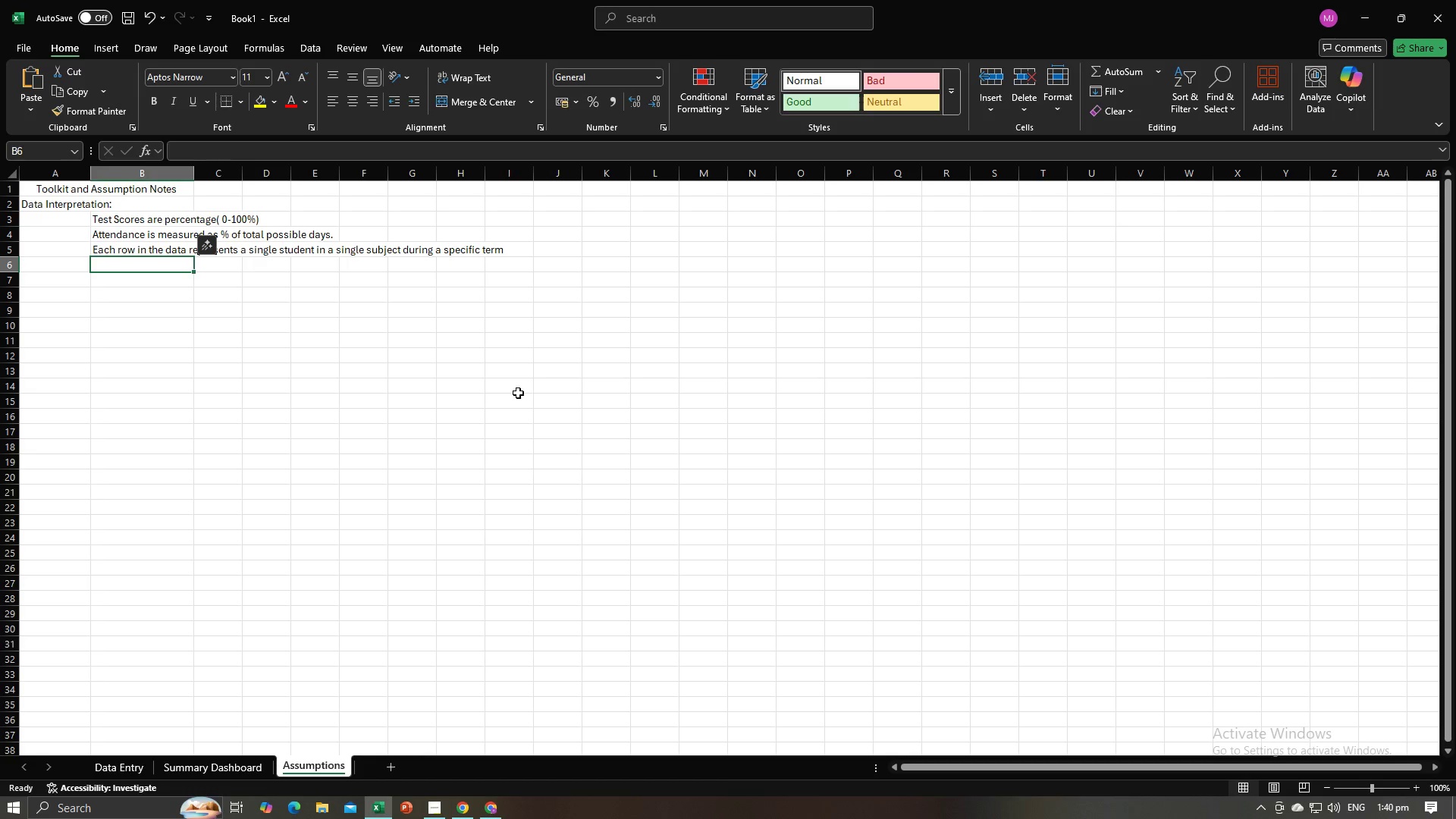 
key(Alt+AltLeft)
 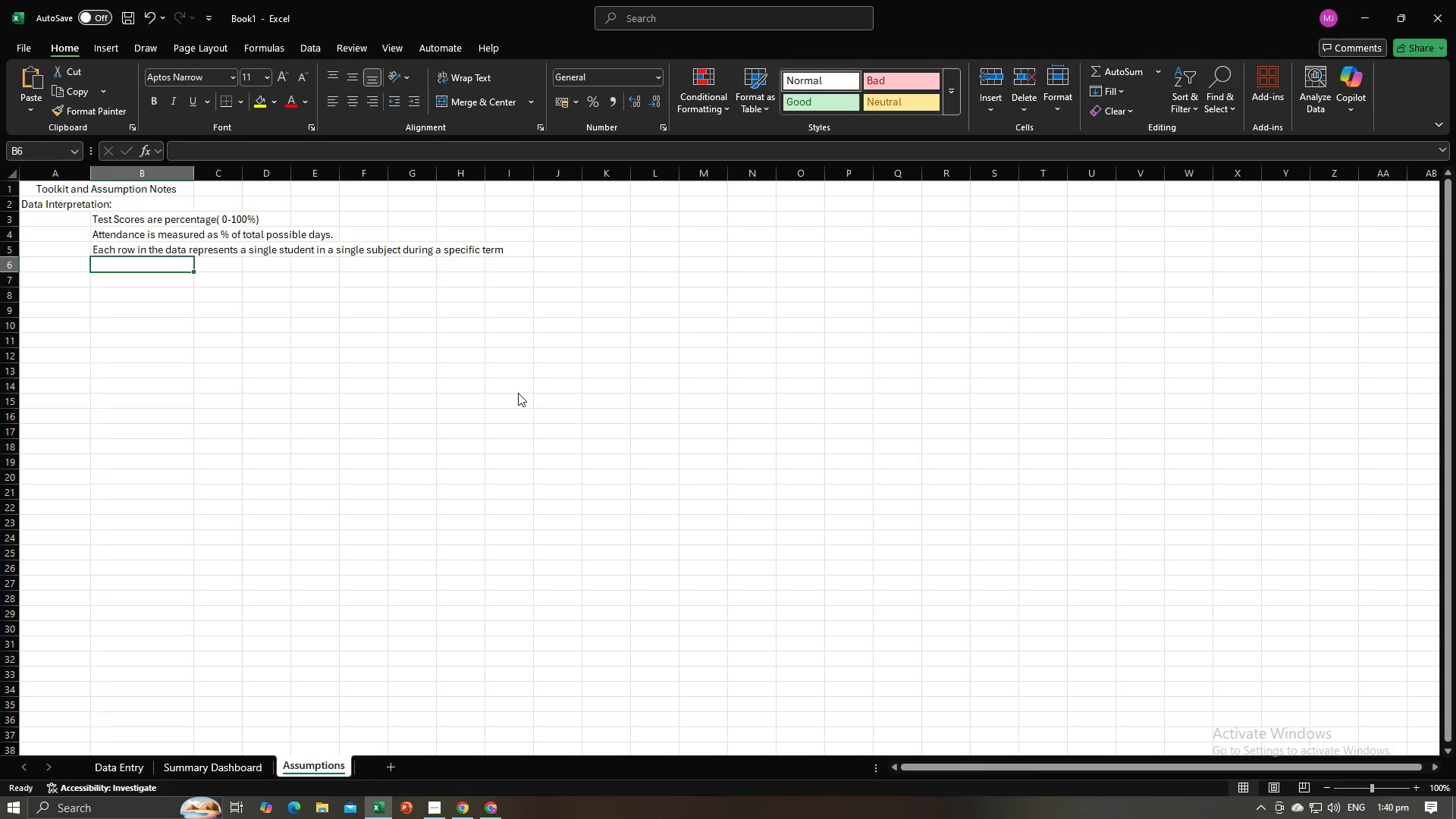 
key(Alt+Tab)
 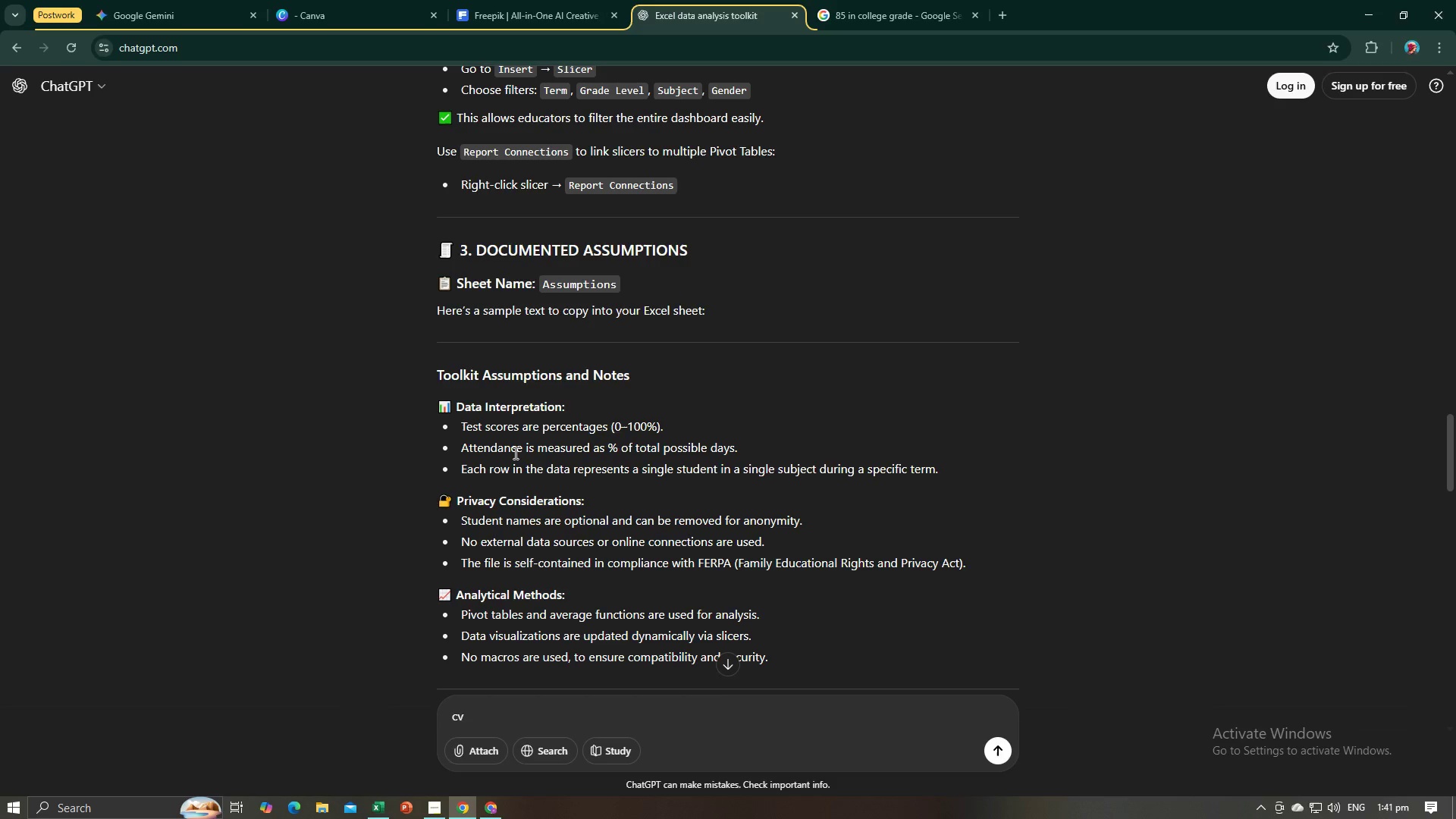 
key(Alt+AltLeft)
 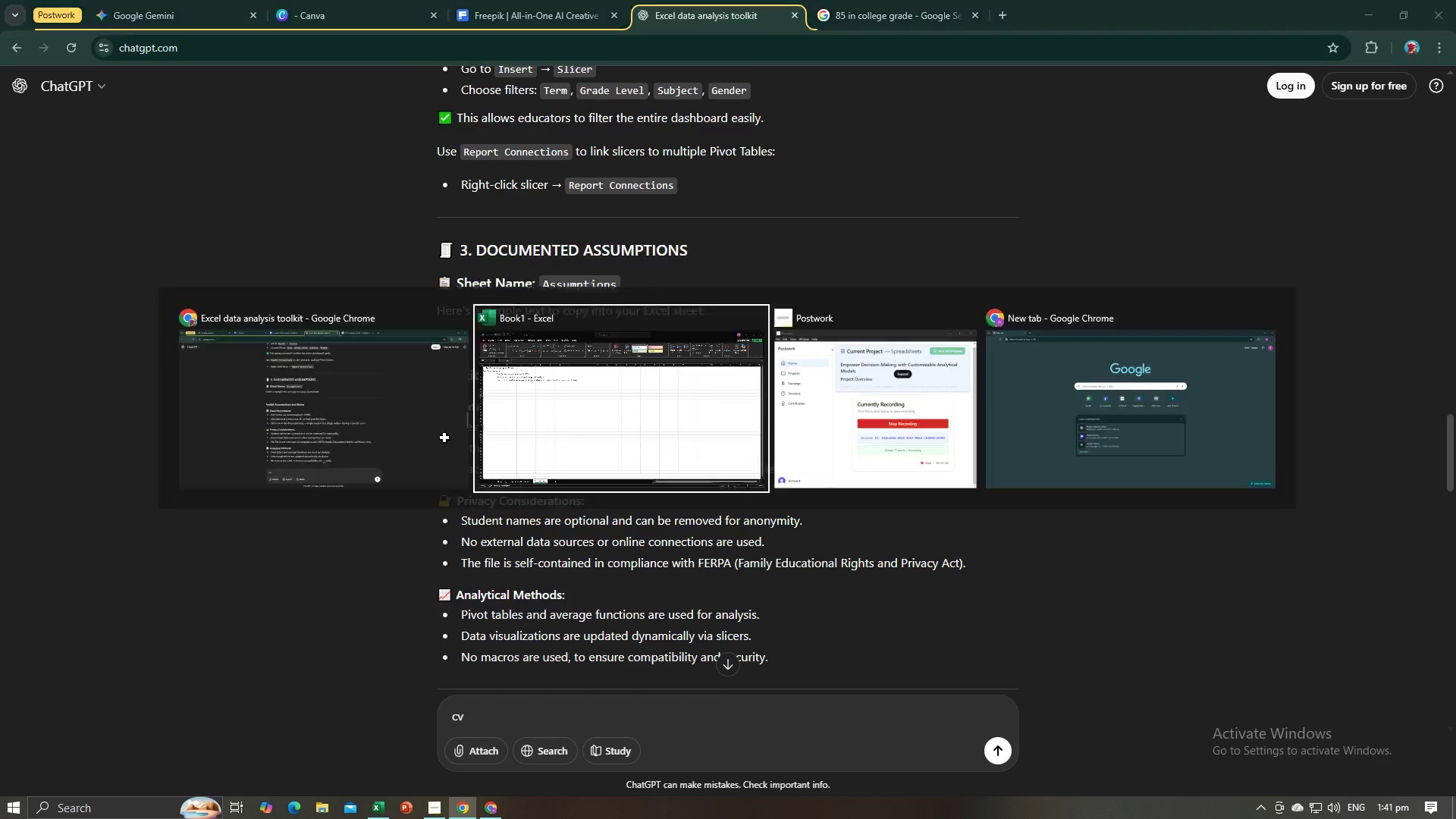 
key(Alt+Tab)
 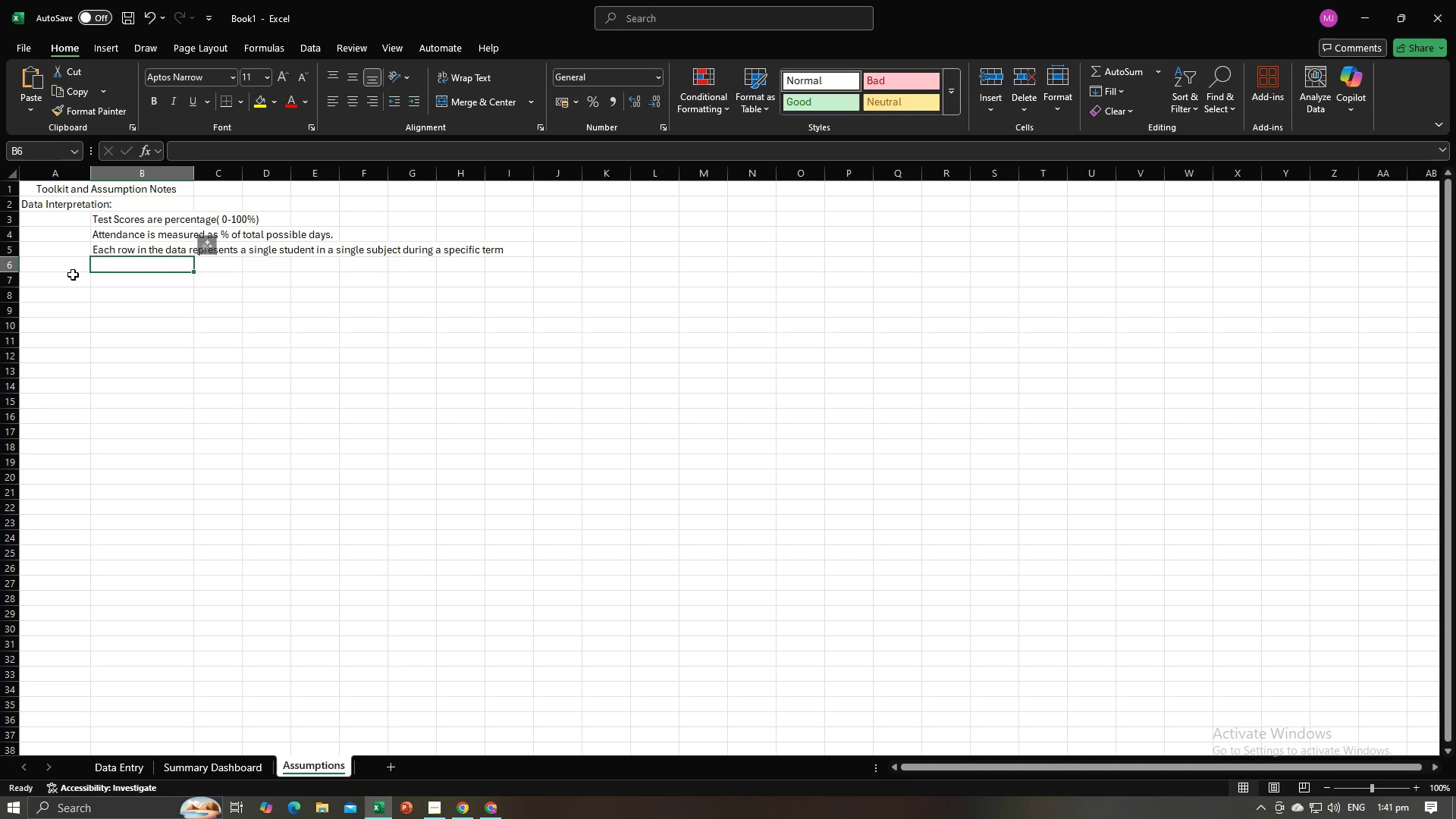 
left_click([71, 277])
 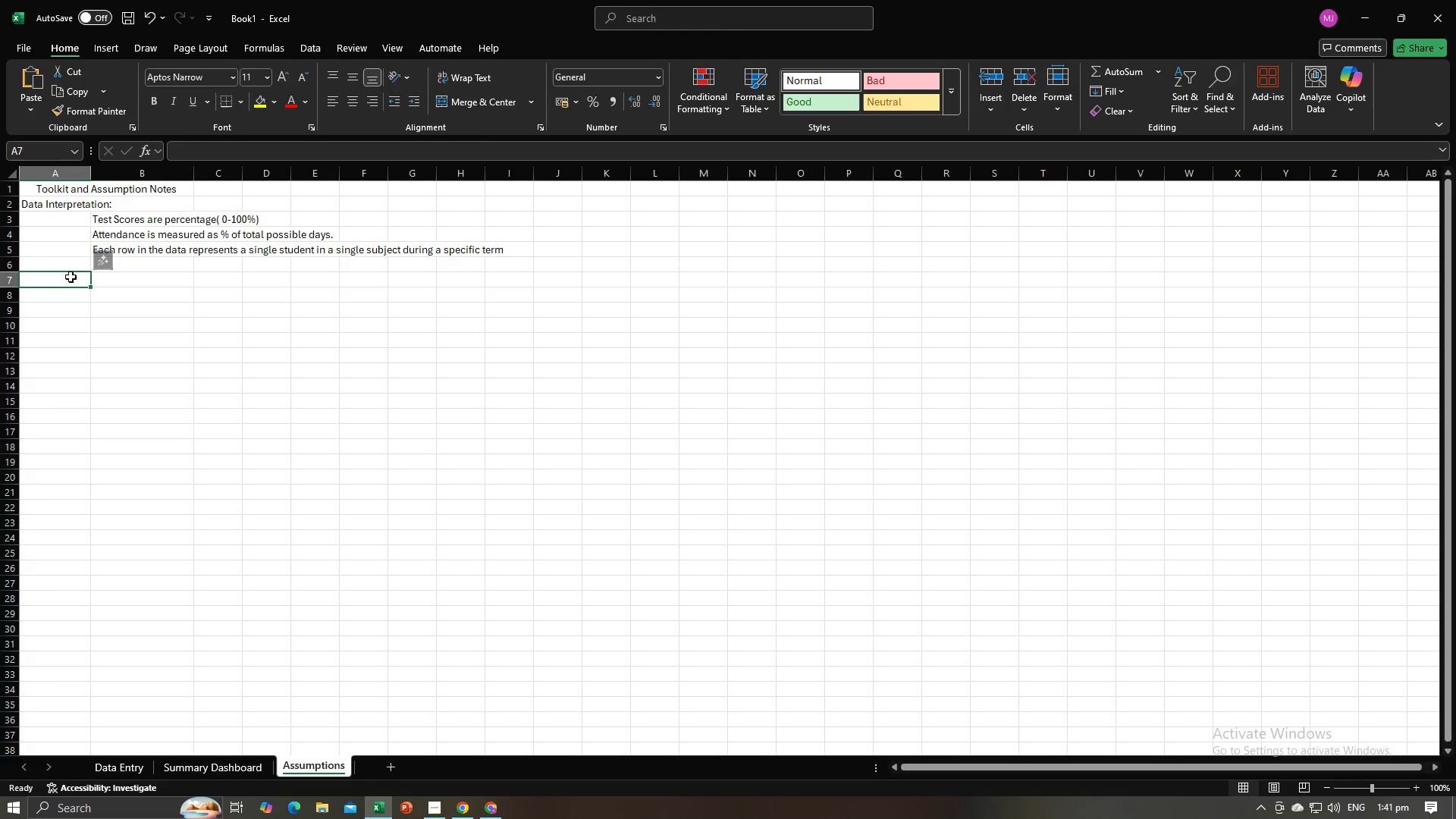 
key(Alt+AltLeft)
 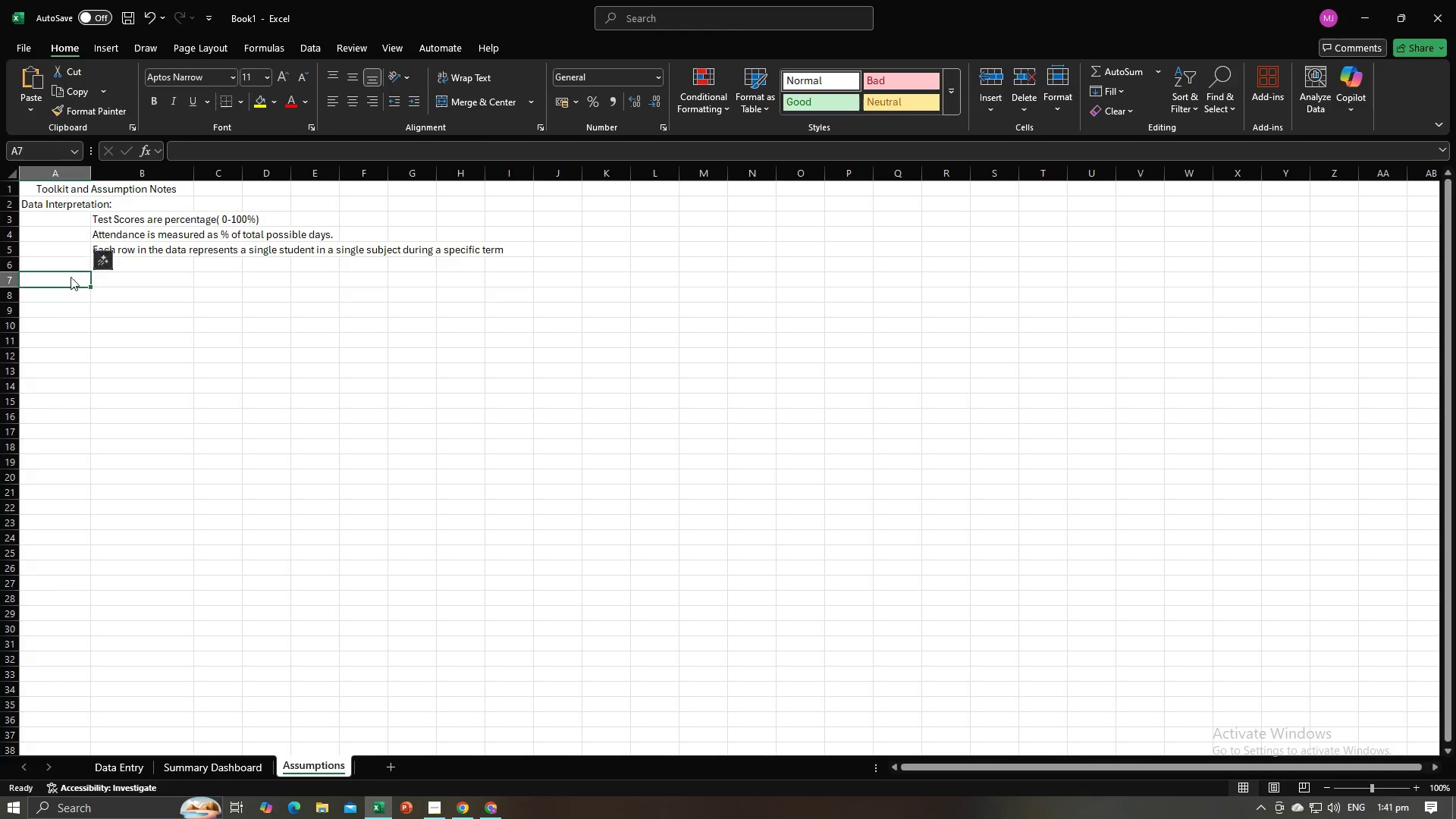 
key(Alt+Tab)
 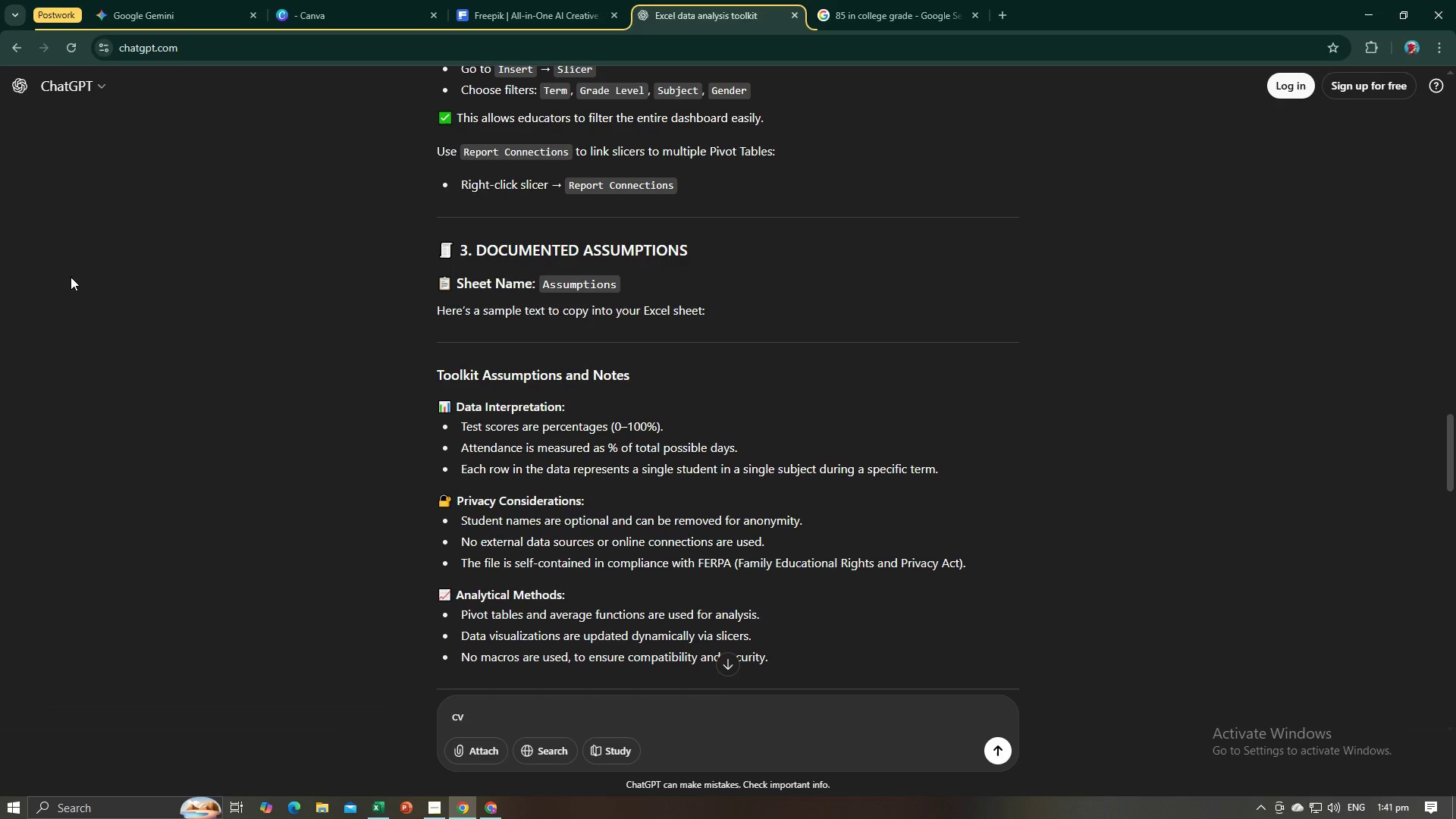 
key(Alt+AltLeft)
 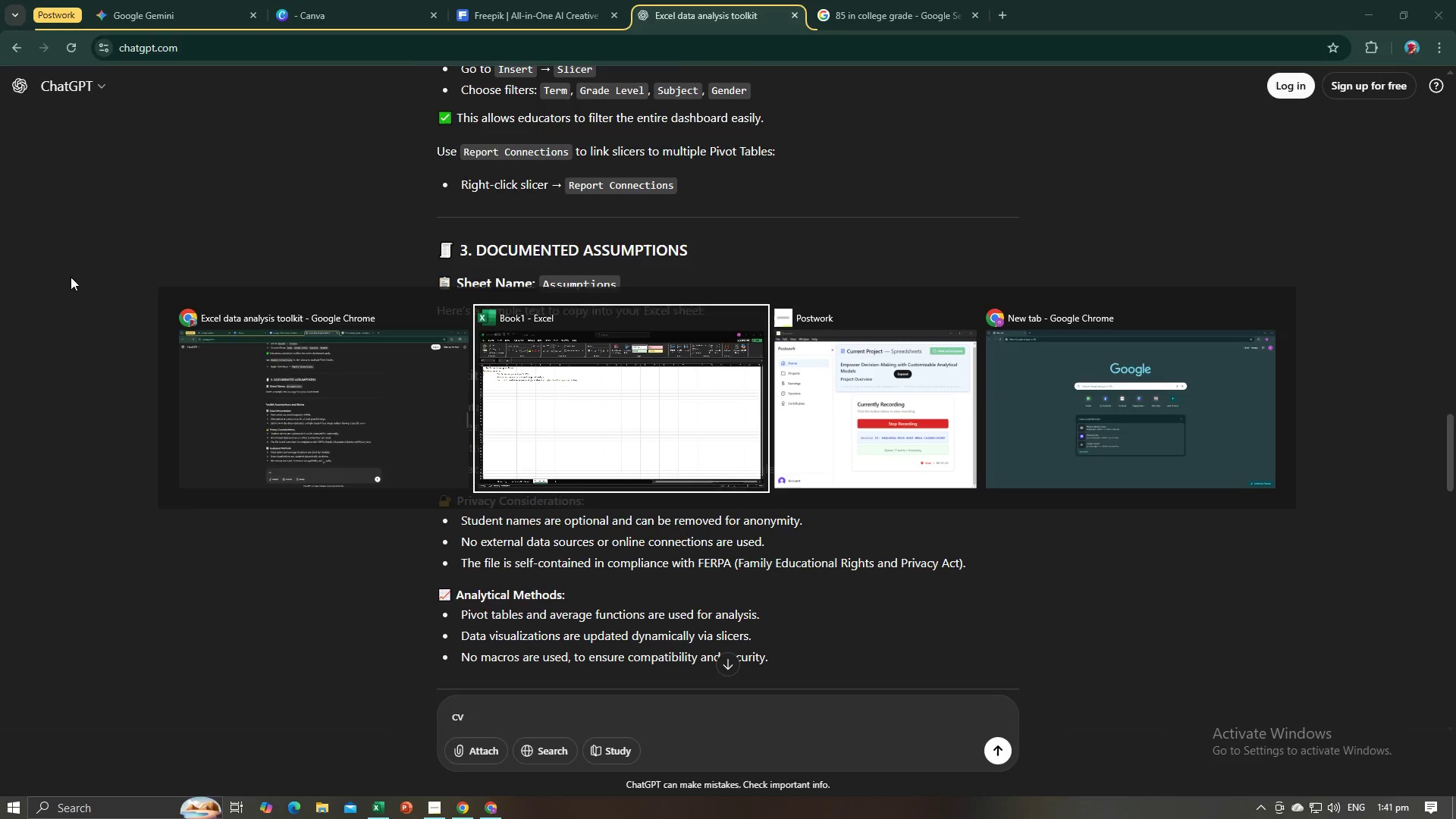 
key(Tab)
type(p)
key(Backspace)
type(Privacy Consideration)